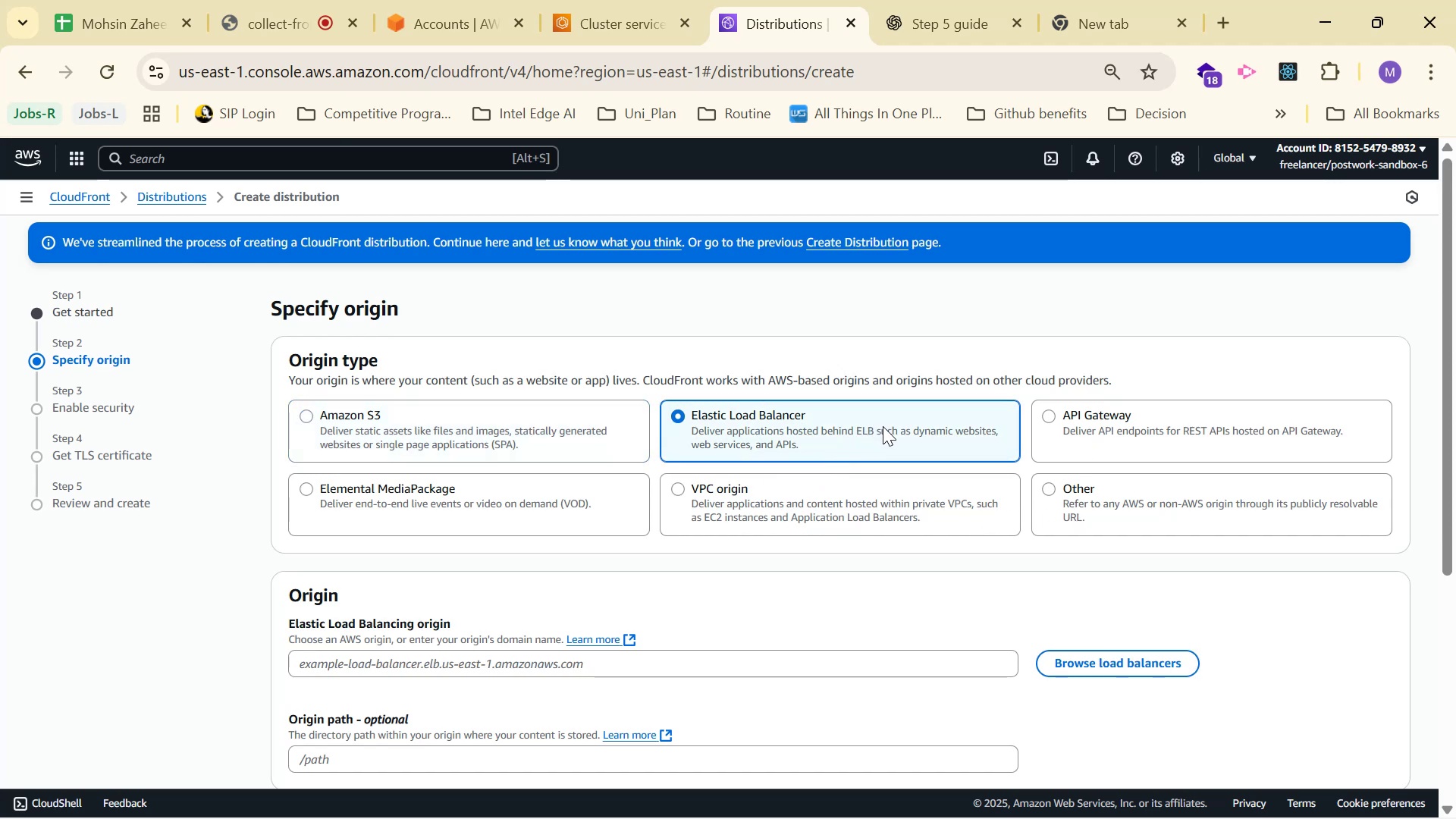 
left_click([933, 8])
 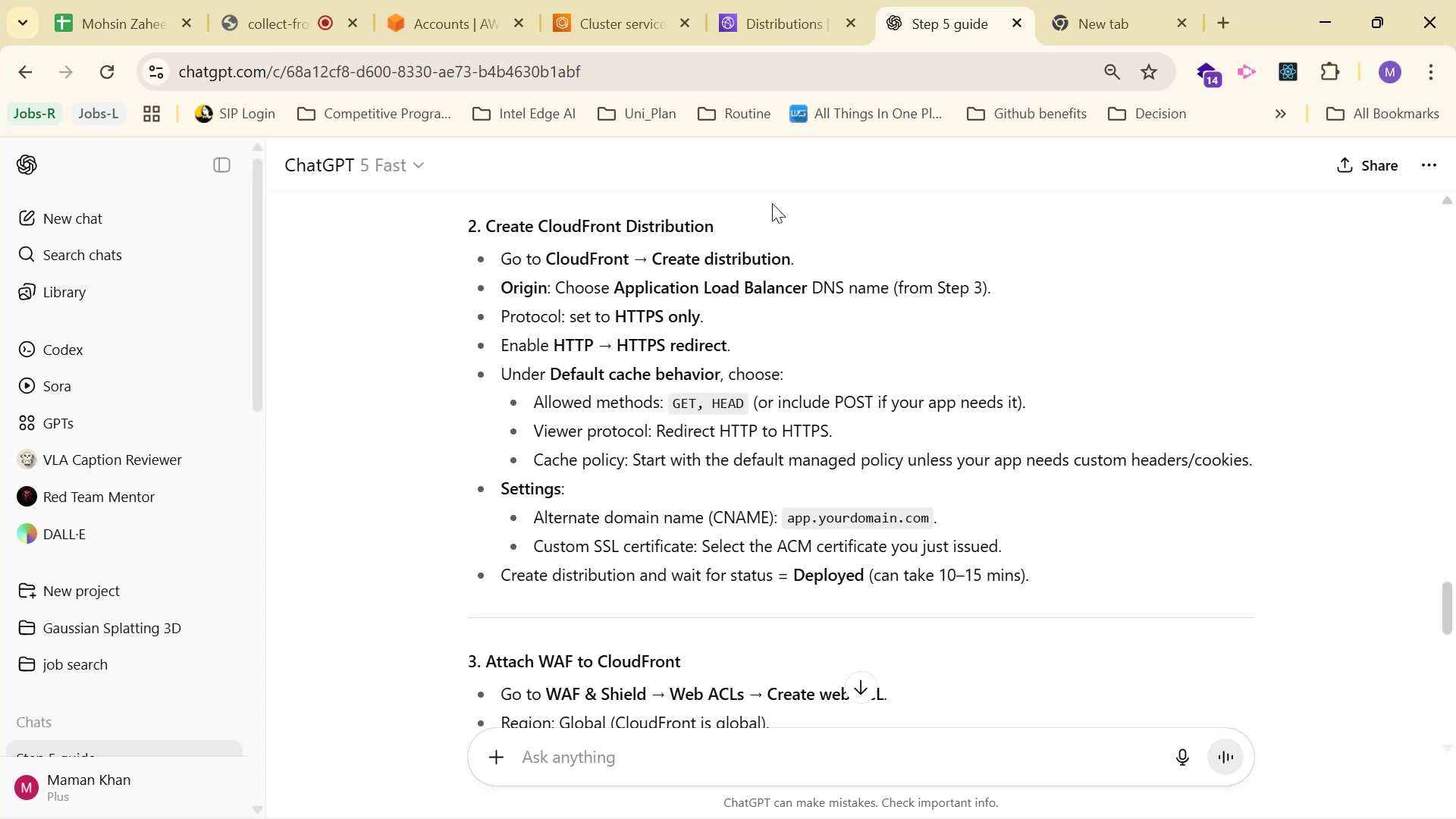 
wait(7.14)
 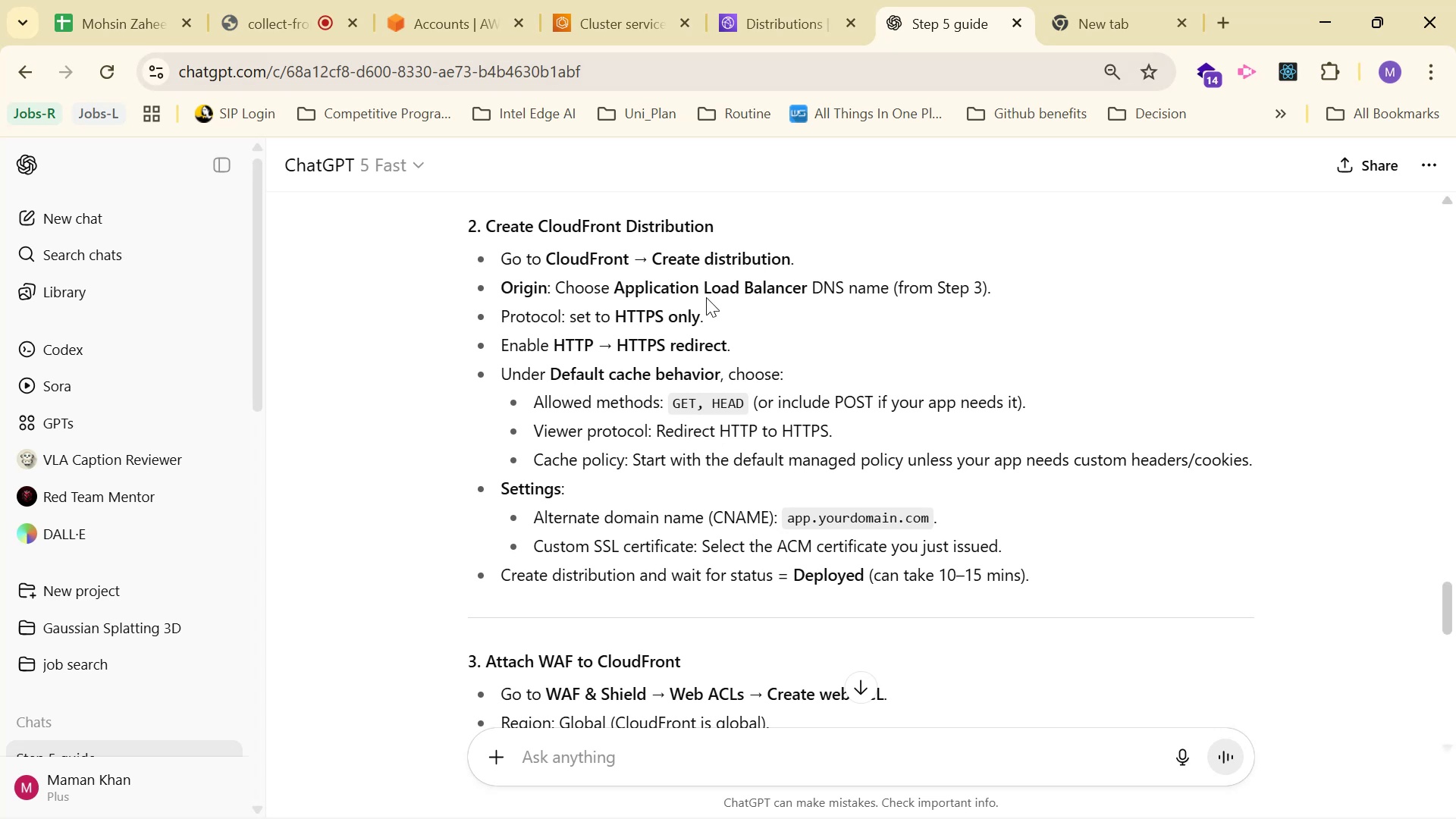 
scroll: coordinate [790, 402], scroll_direction: down, amount: 2.0
 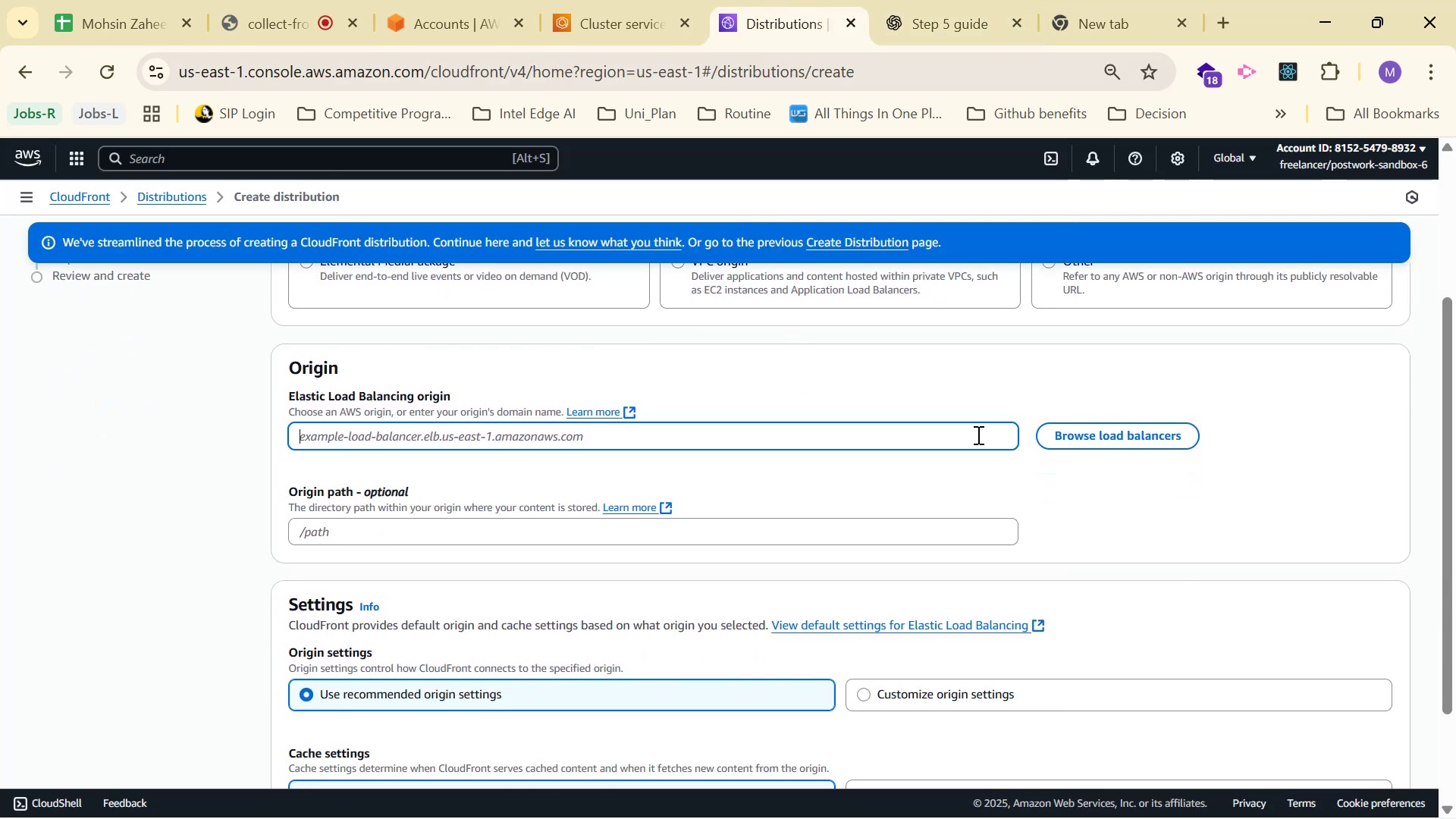 
left_click([1125, 438])
 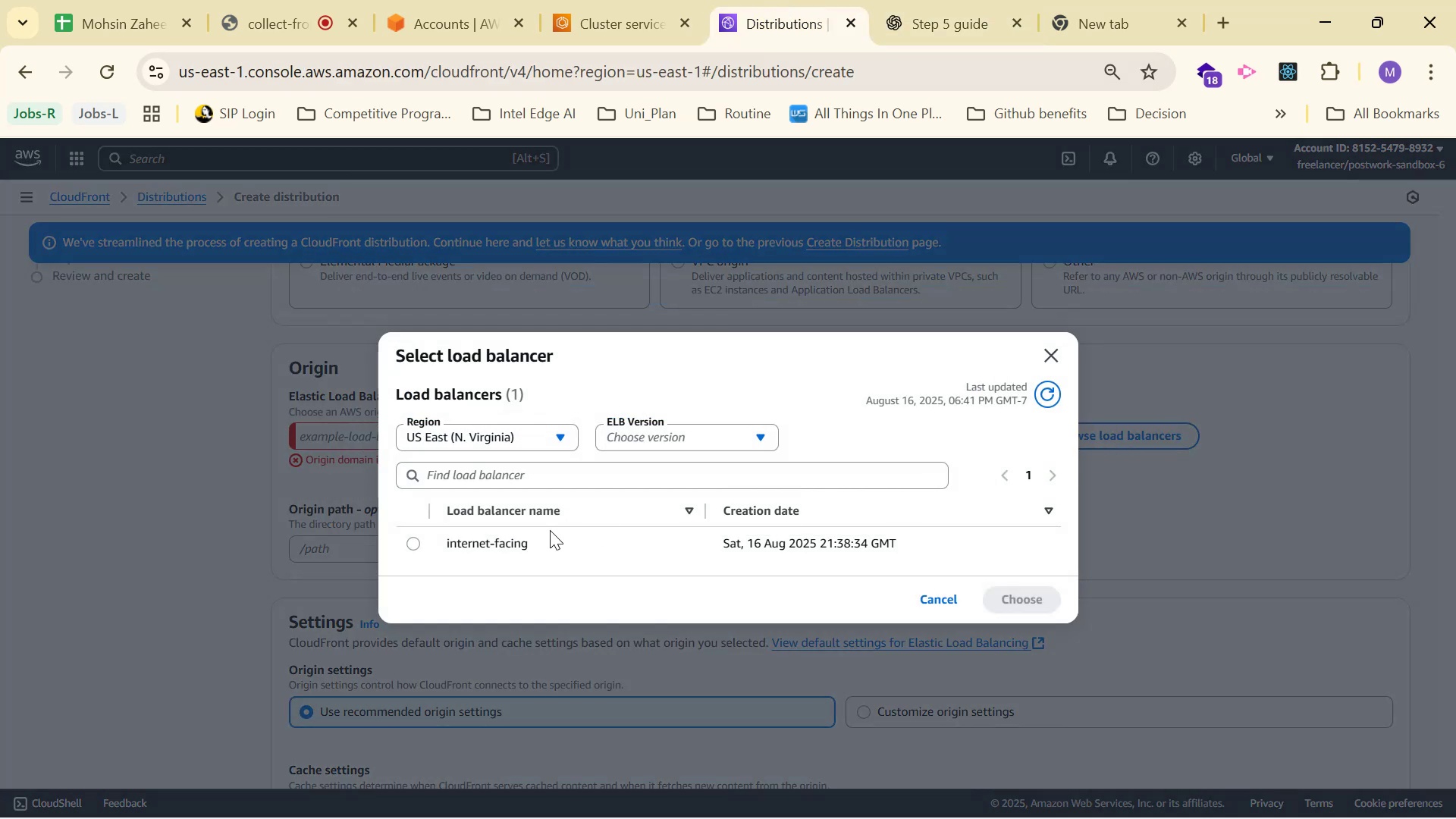 
left_click([413, 546])
 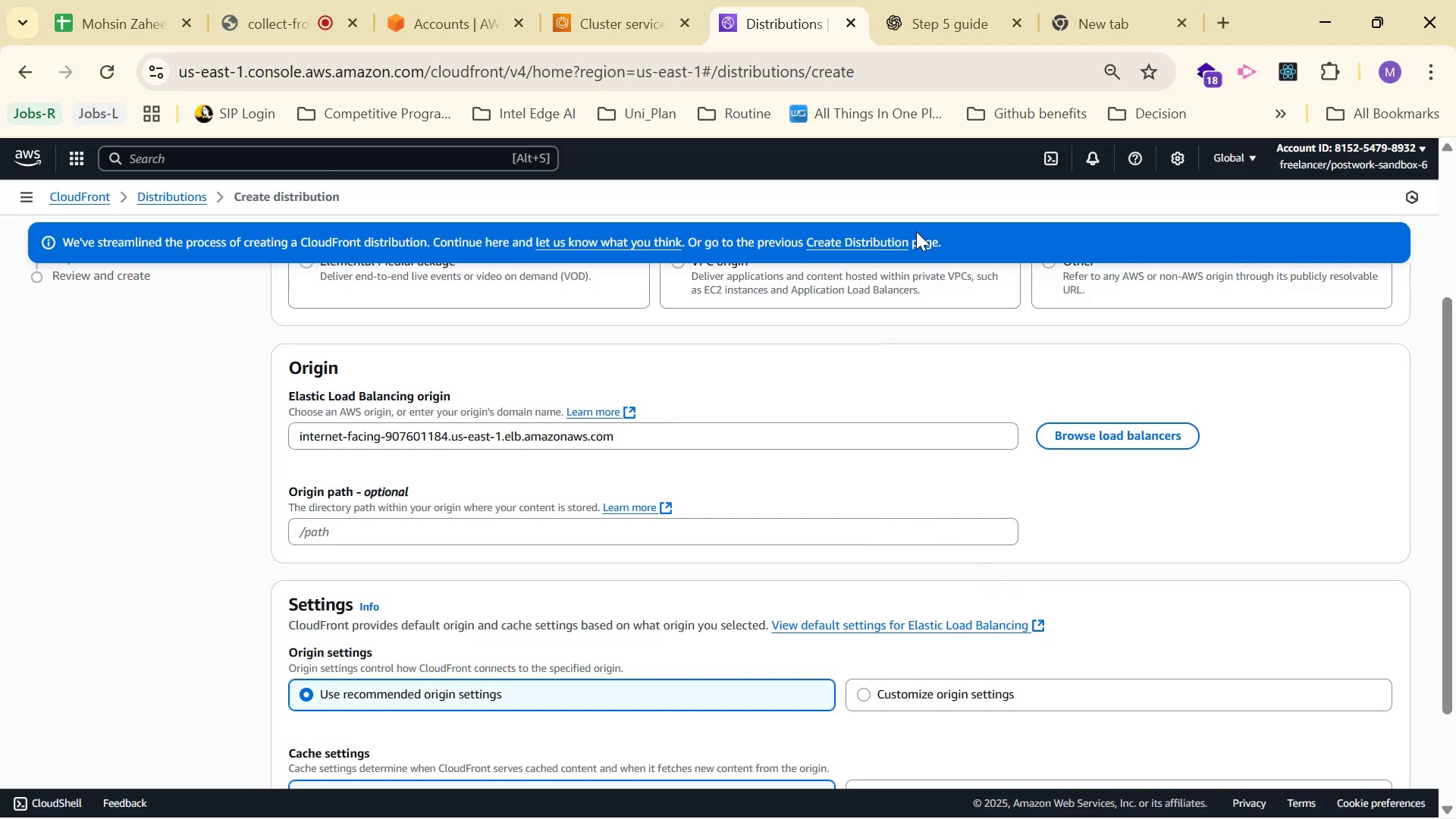 
wait(10.12)
 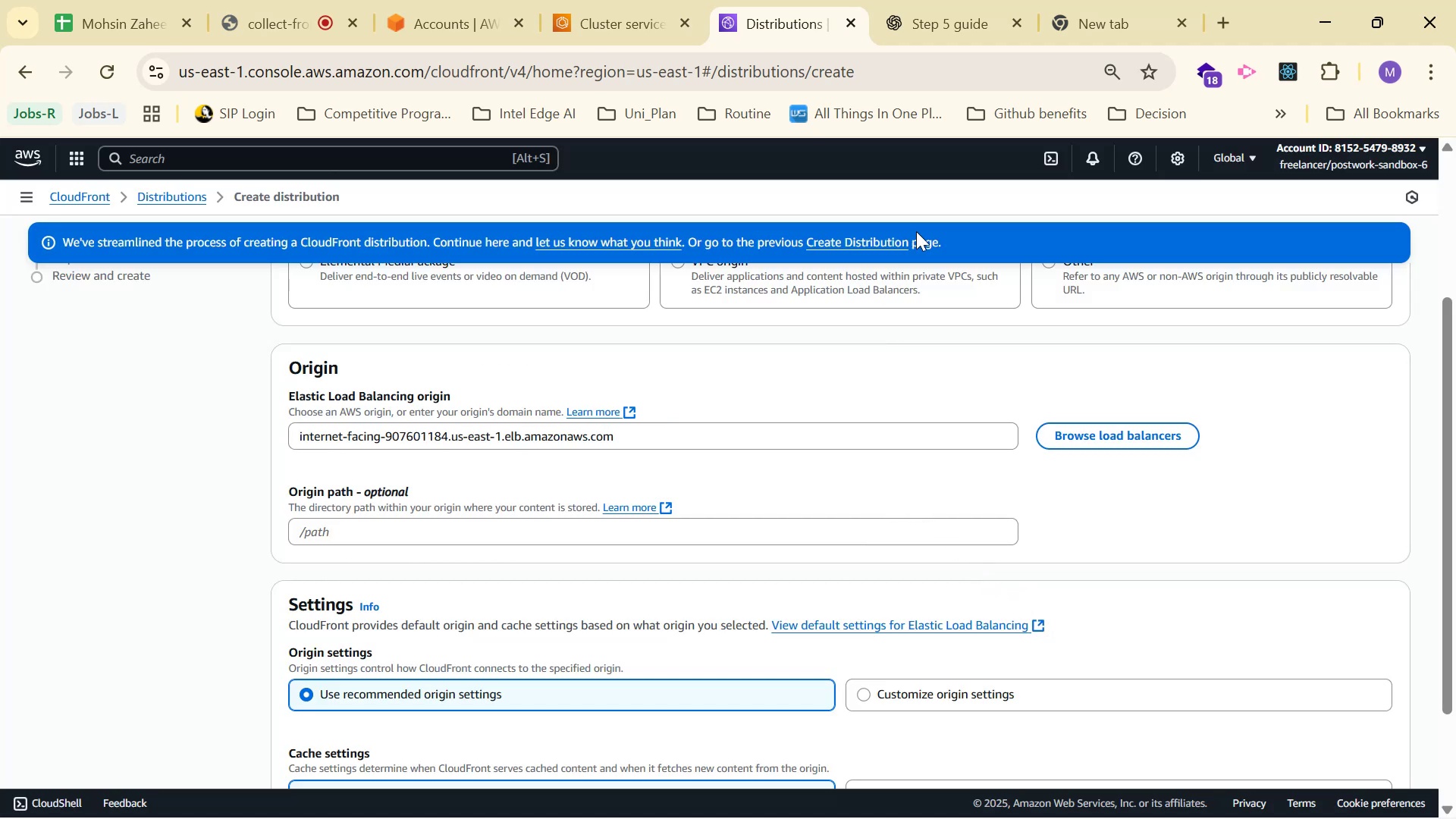 
left_click([762, 0])
 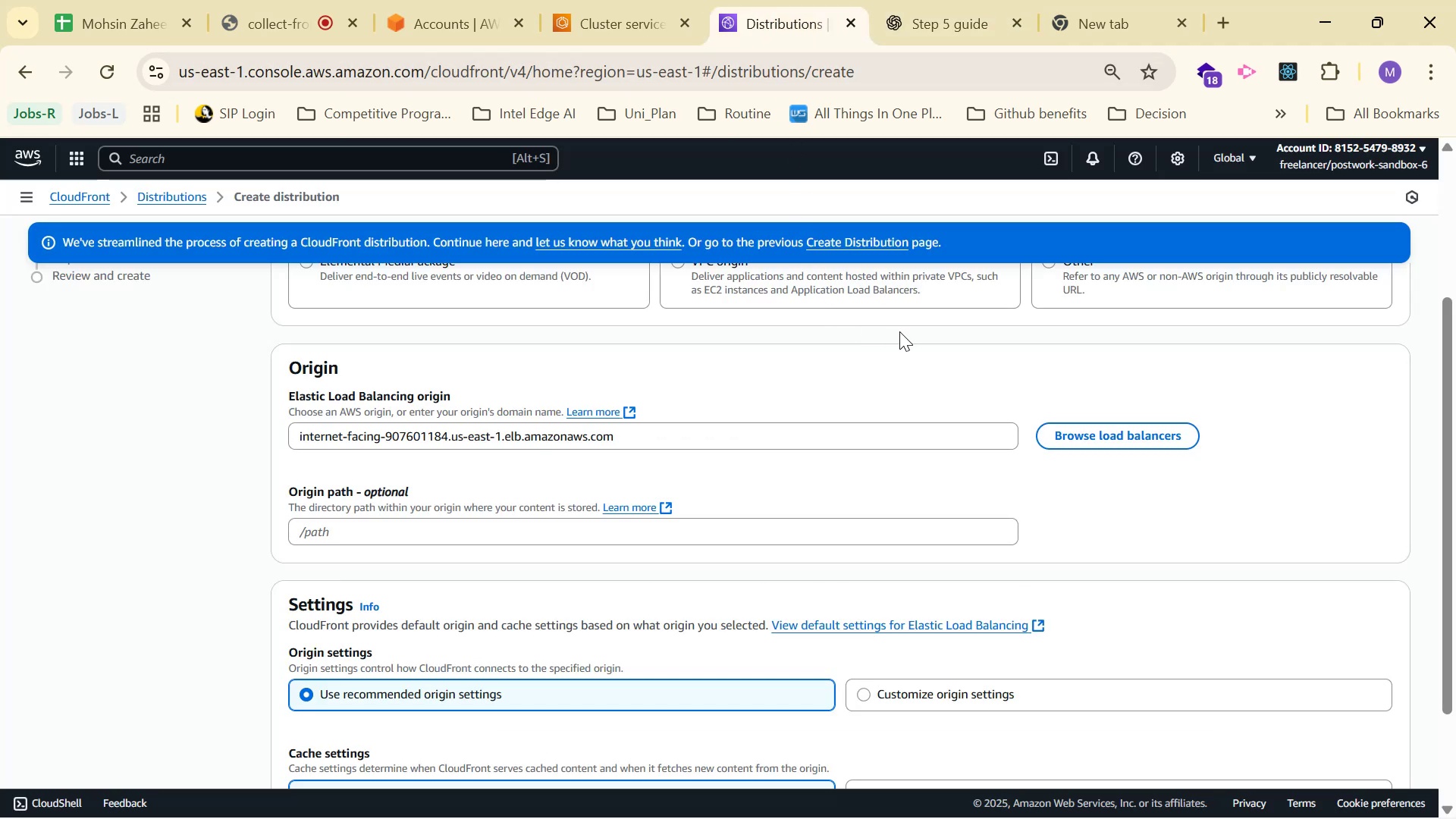 
scroll: coordinate [899, 330], scroll_direction: down, amount: 1.0
 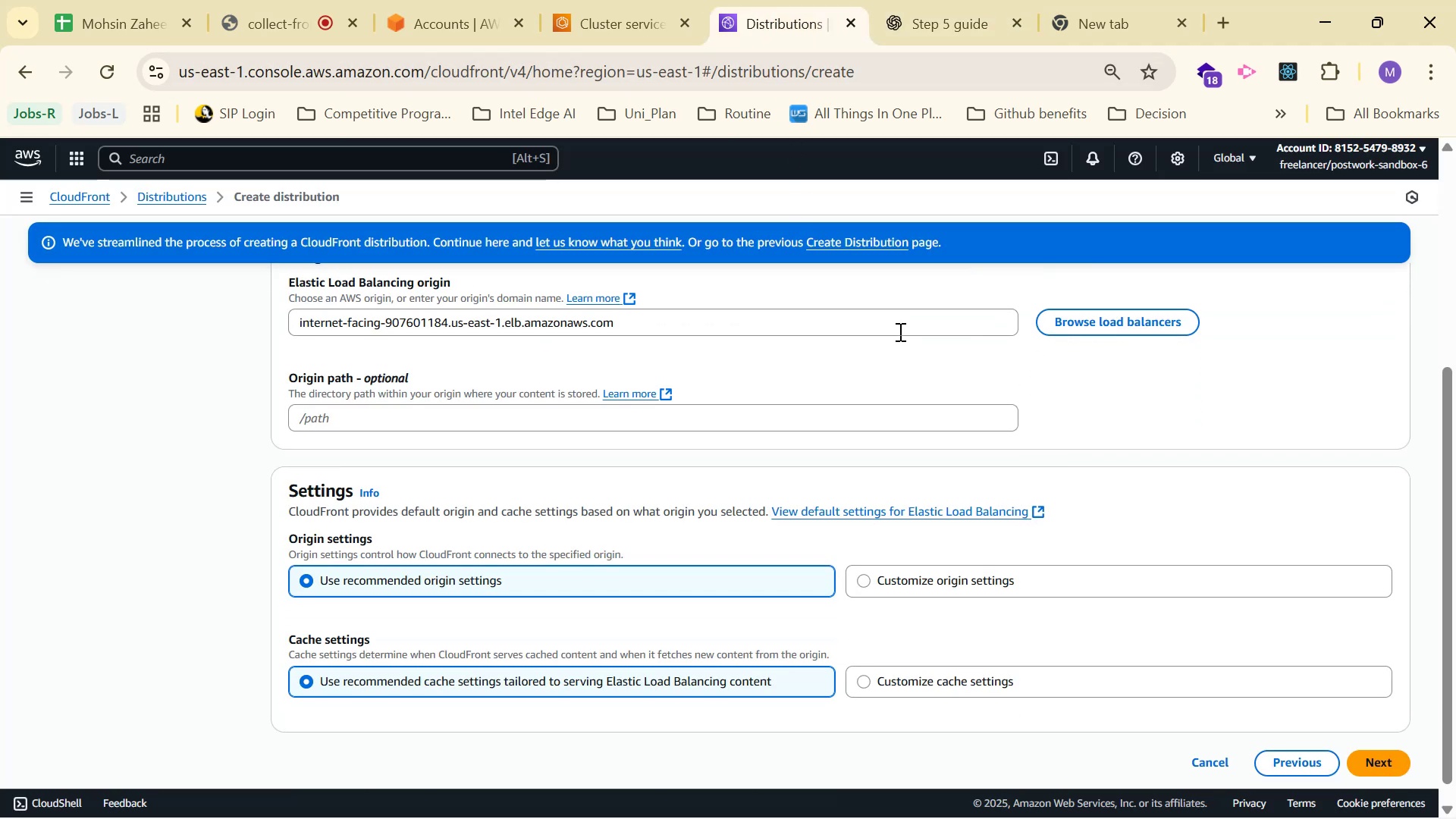 
scroll: coordinate [899, 331], scroll_direction: up, amount: 1.0
 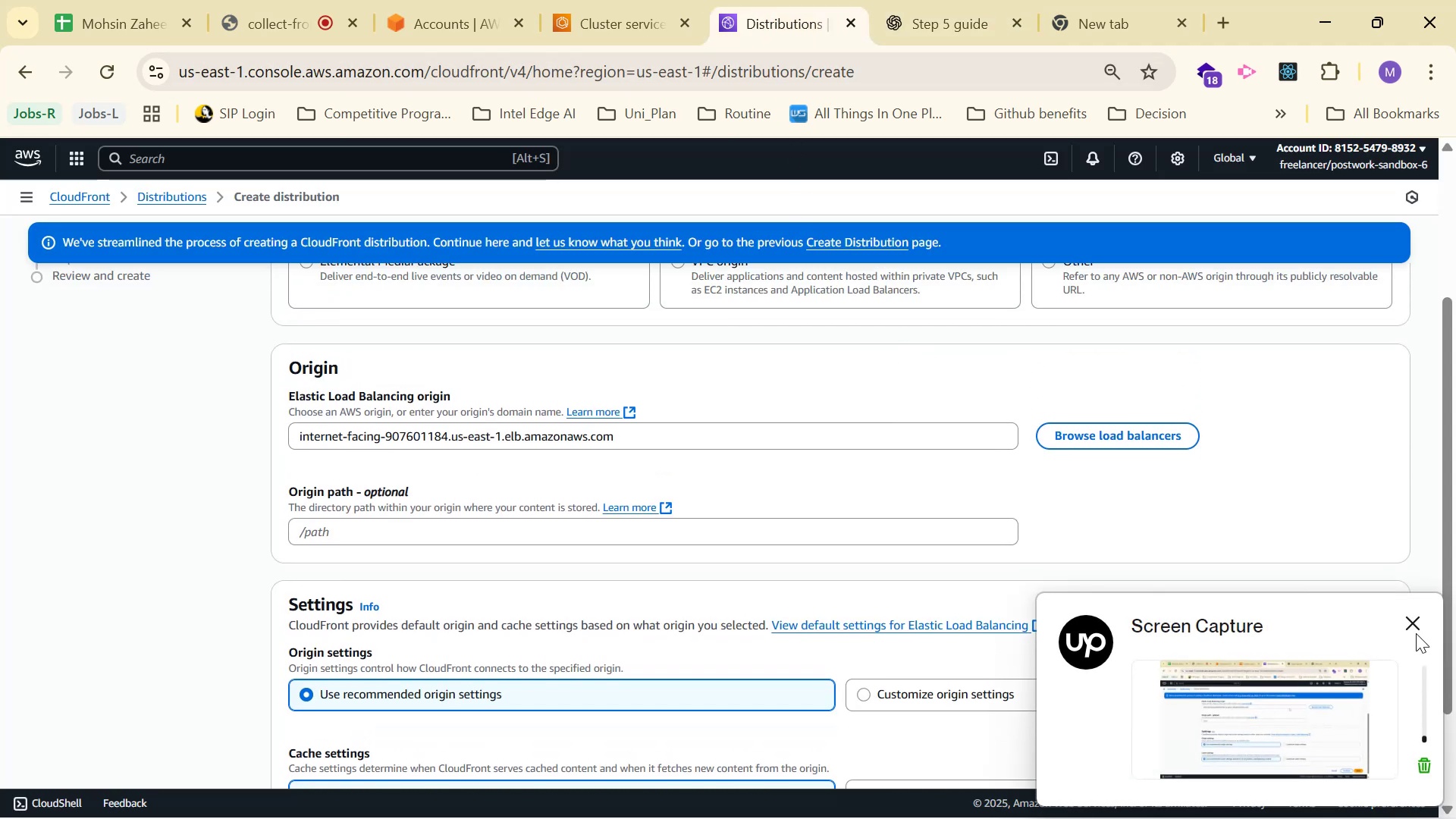 
left_click([1407, 622])
 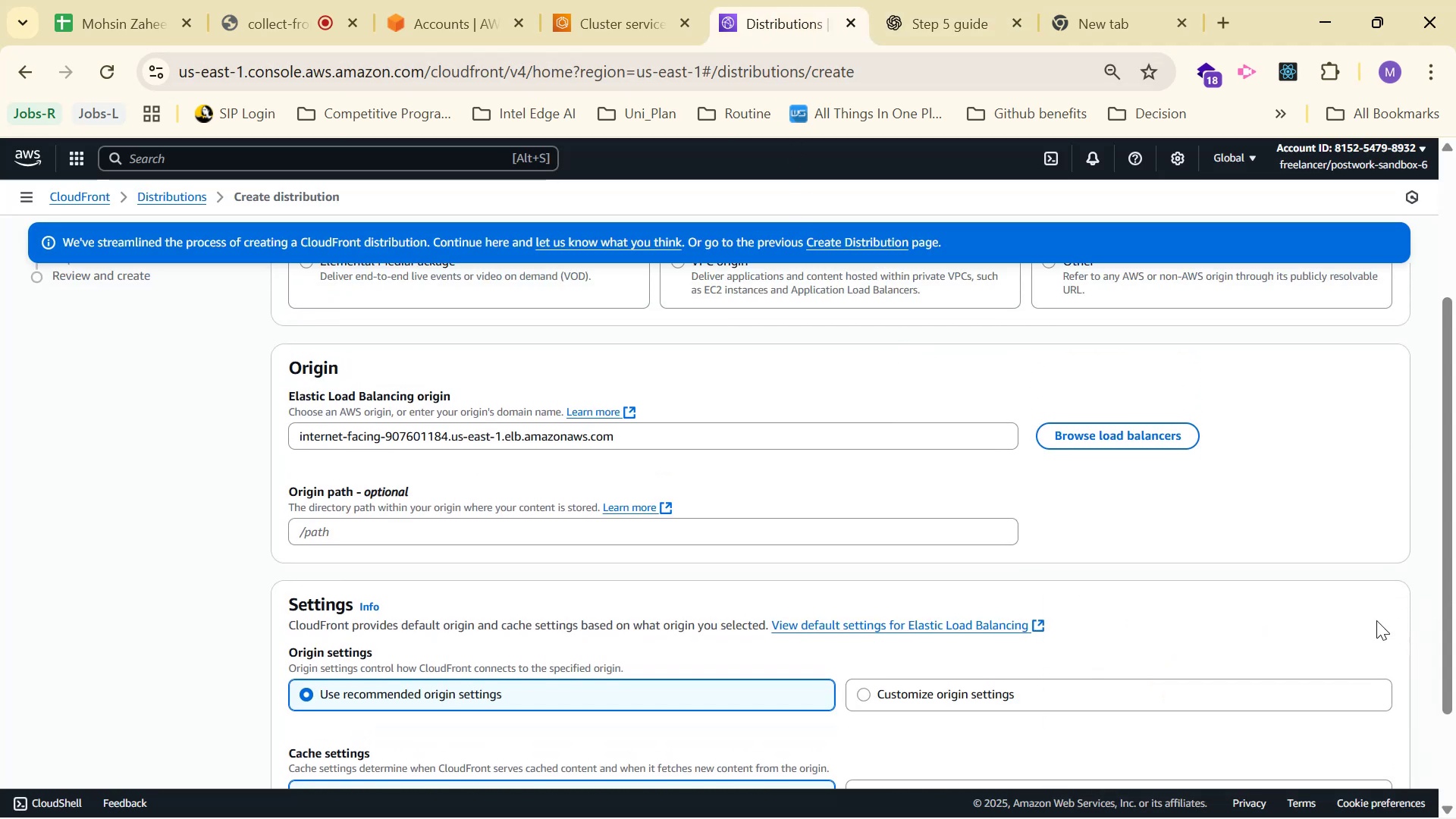 
scroll: coordinate [1098, 493], scroll_direction: down, amount: 2.0
 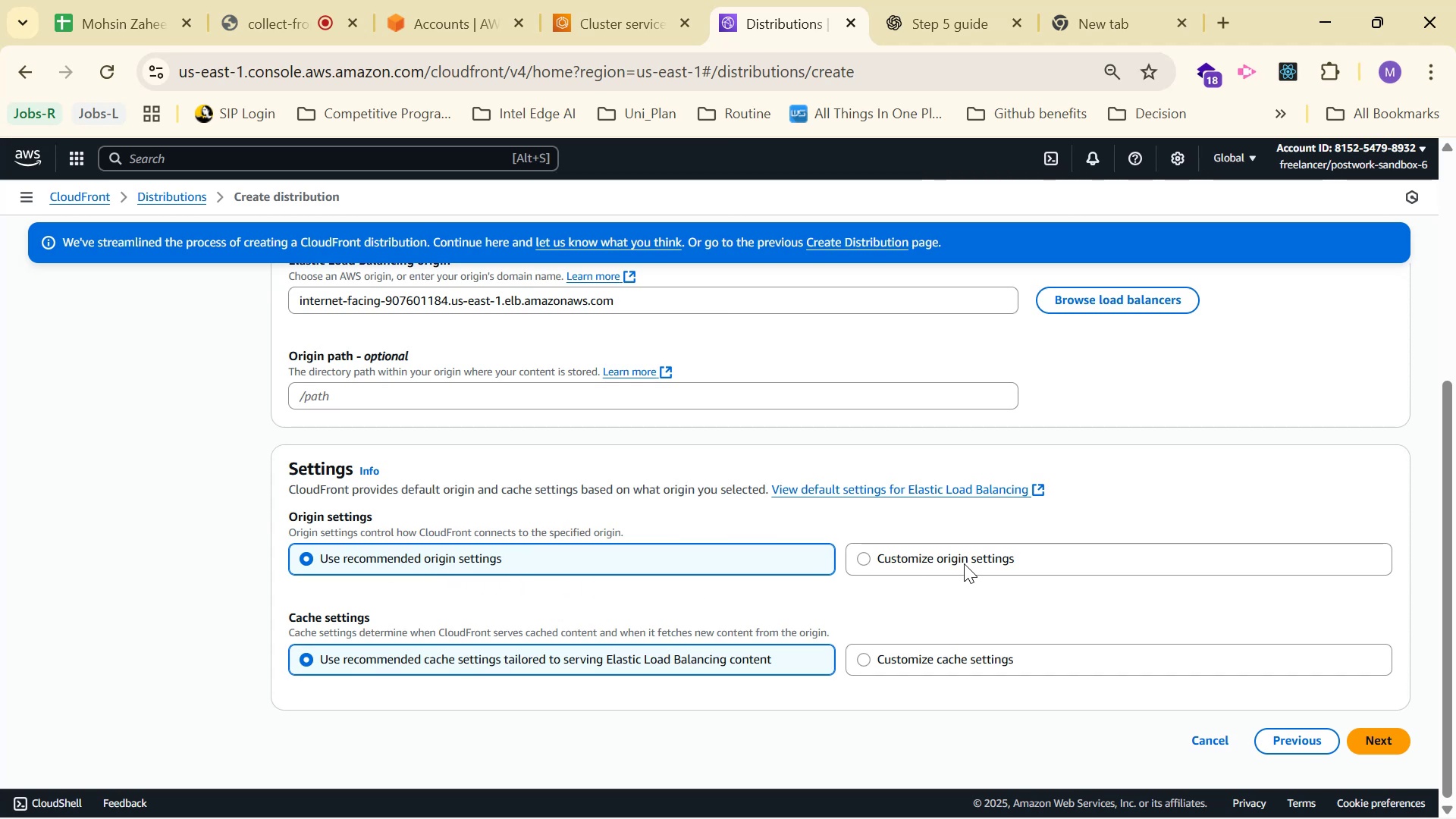 
left_click([947, 8])
 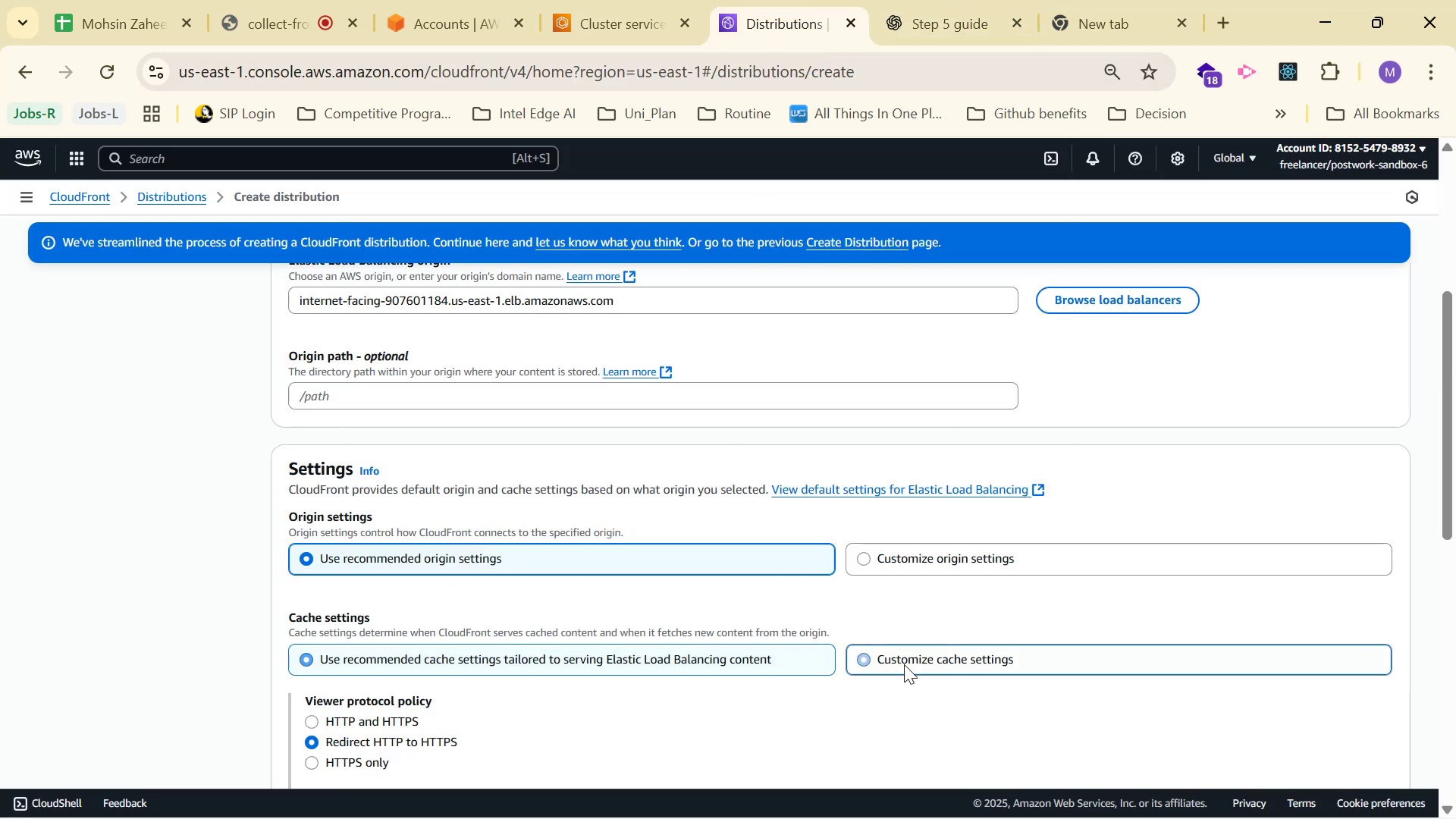 
wait(6.74)
 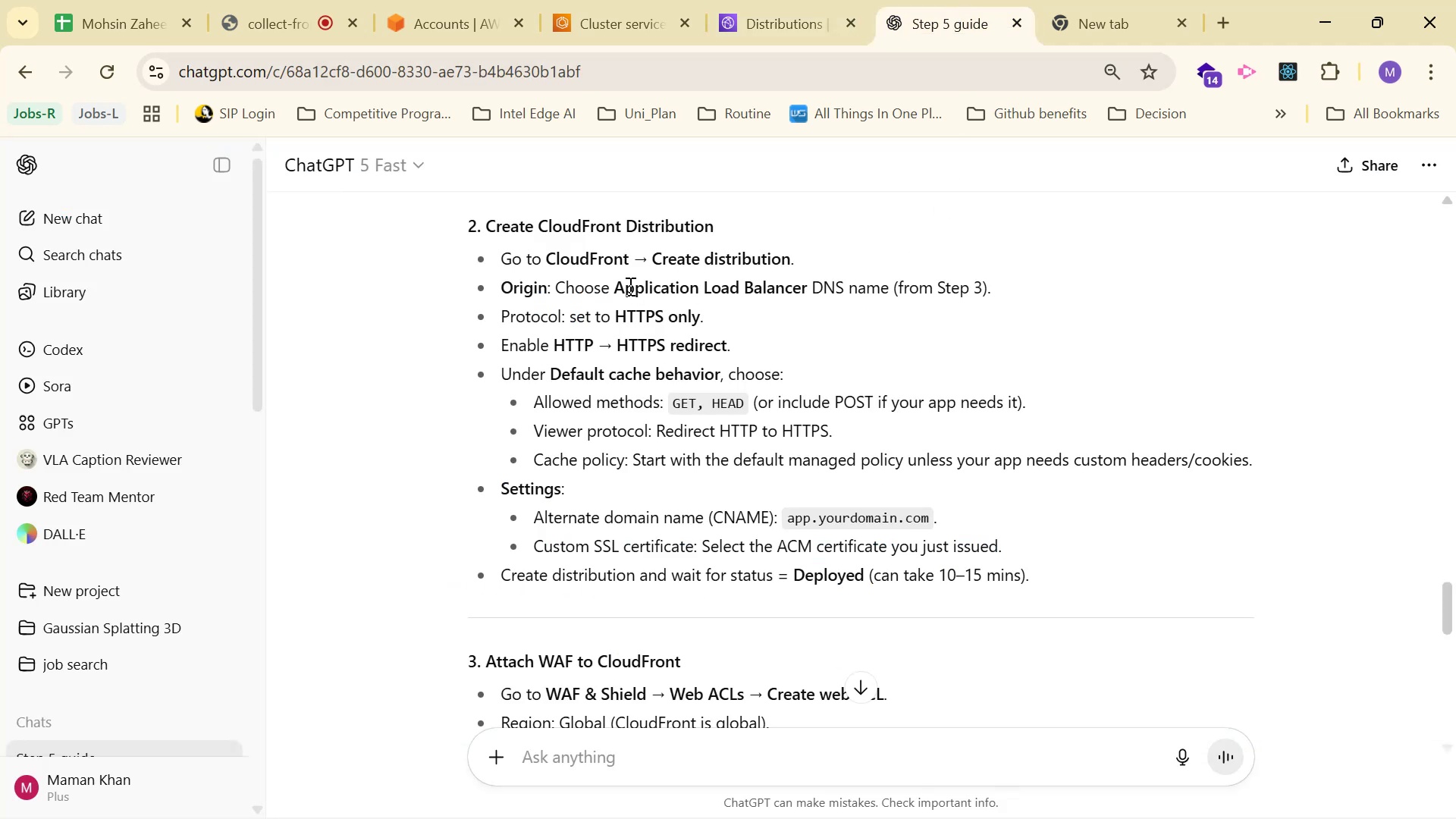 
left_click([918, 570])
 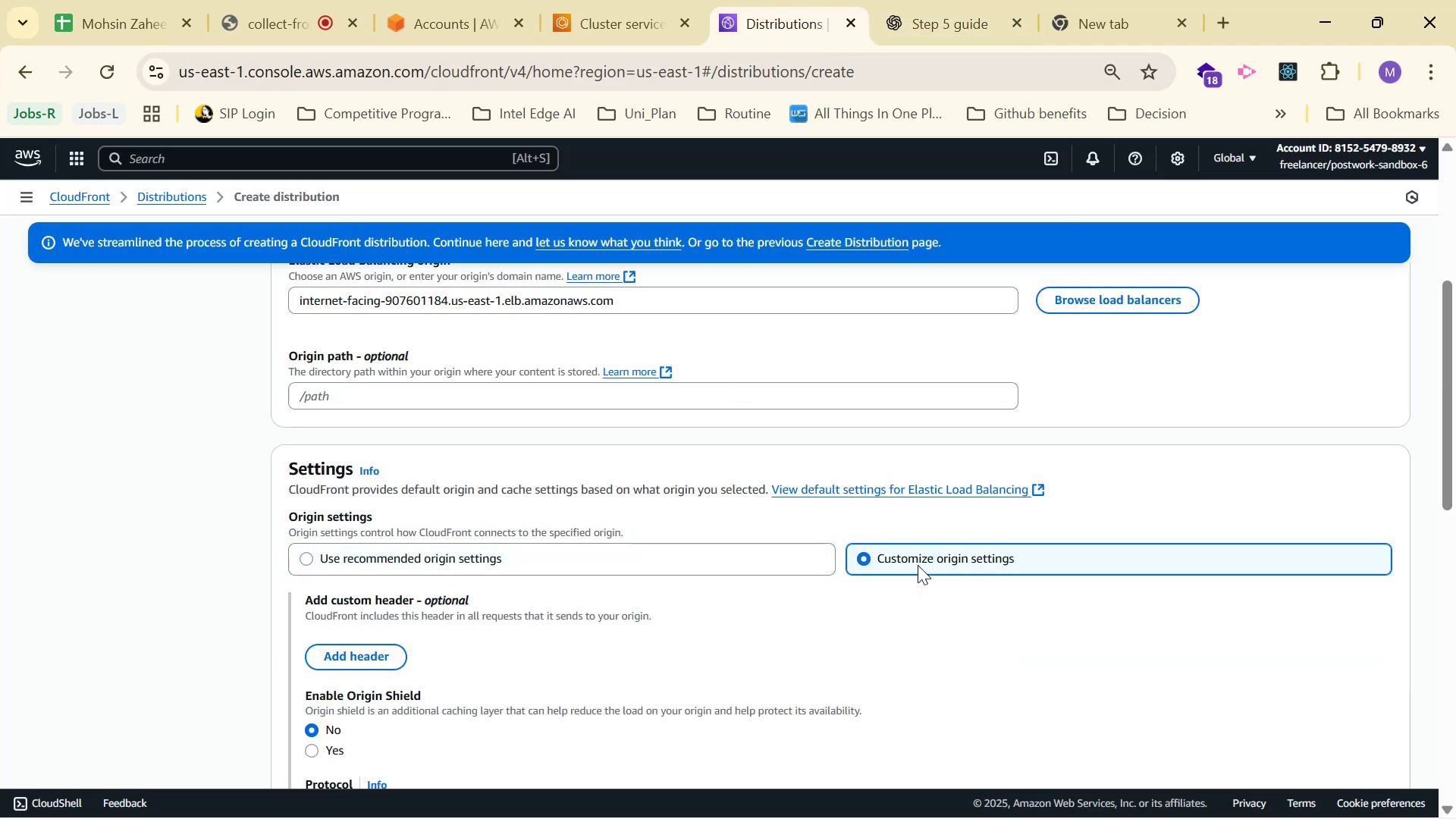 
scroll: coordinate [807, 416], scroll_direction: down, amount: 7.0
 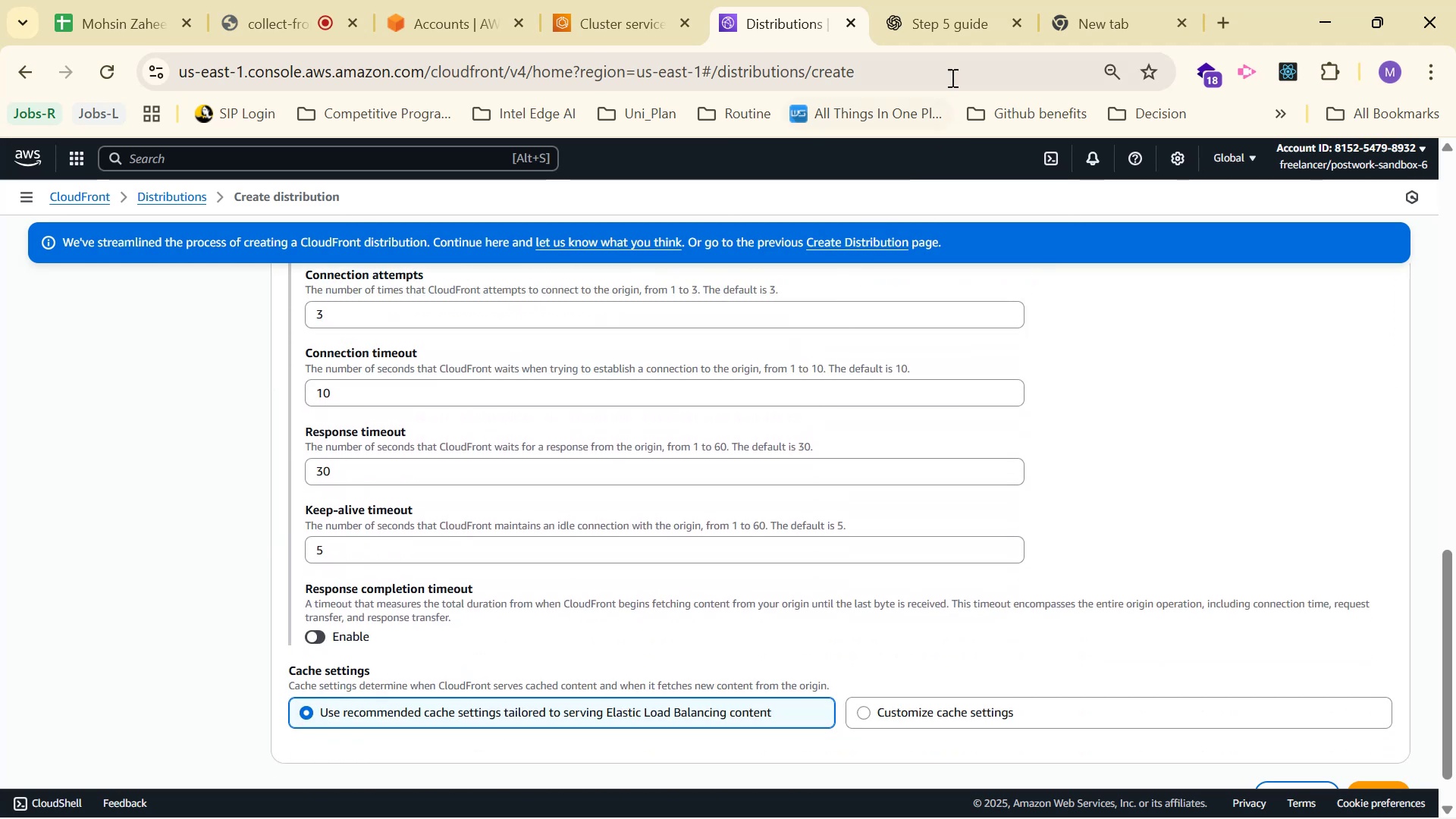 
double_click([938, 39])
 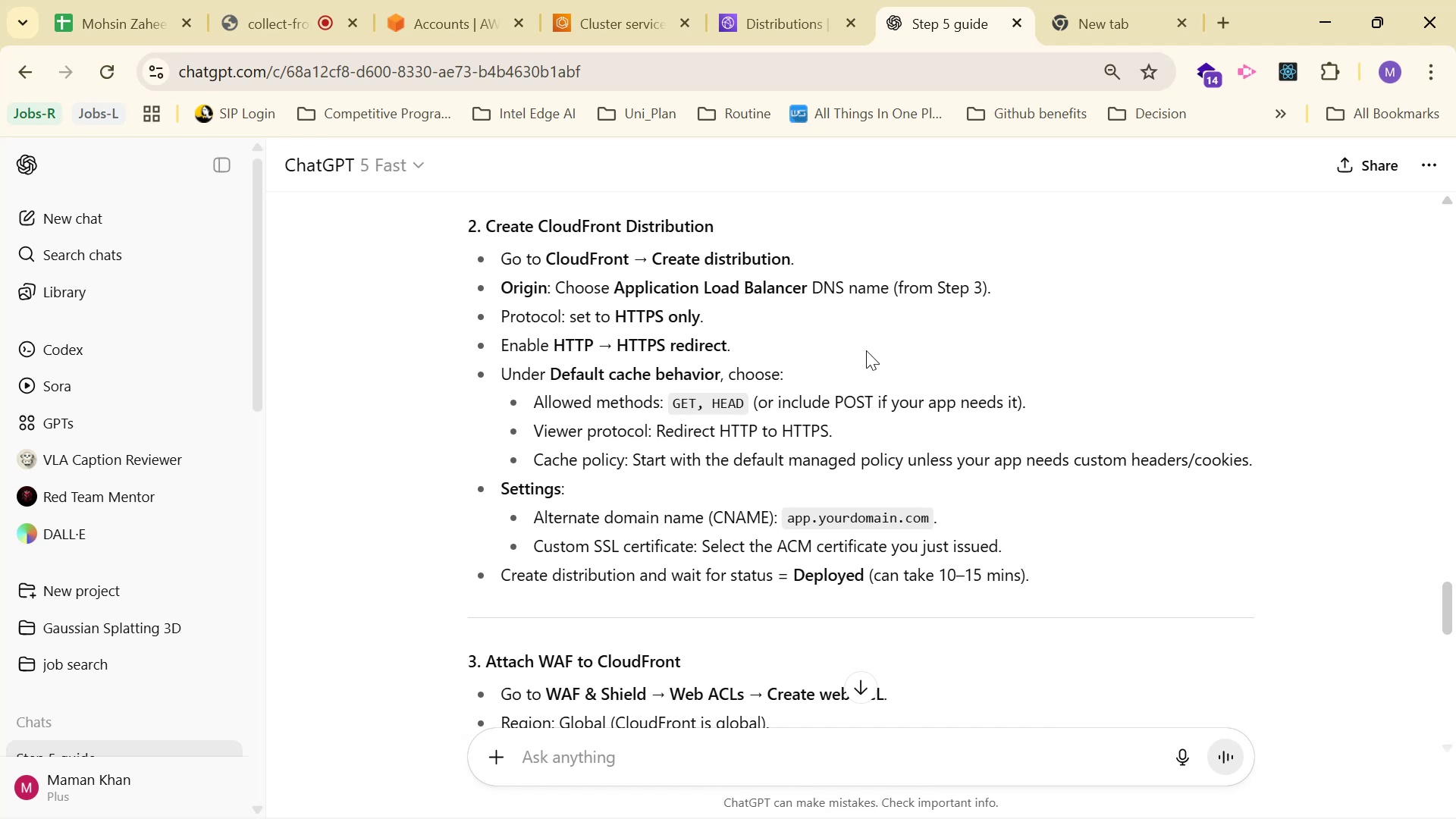 
wait(7.23)
 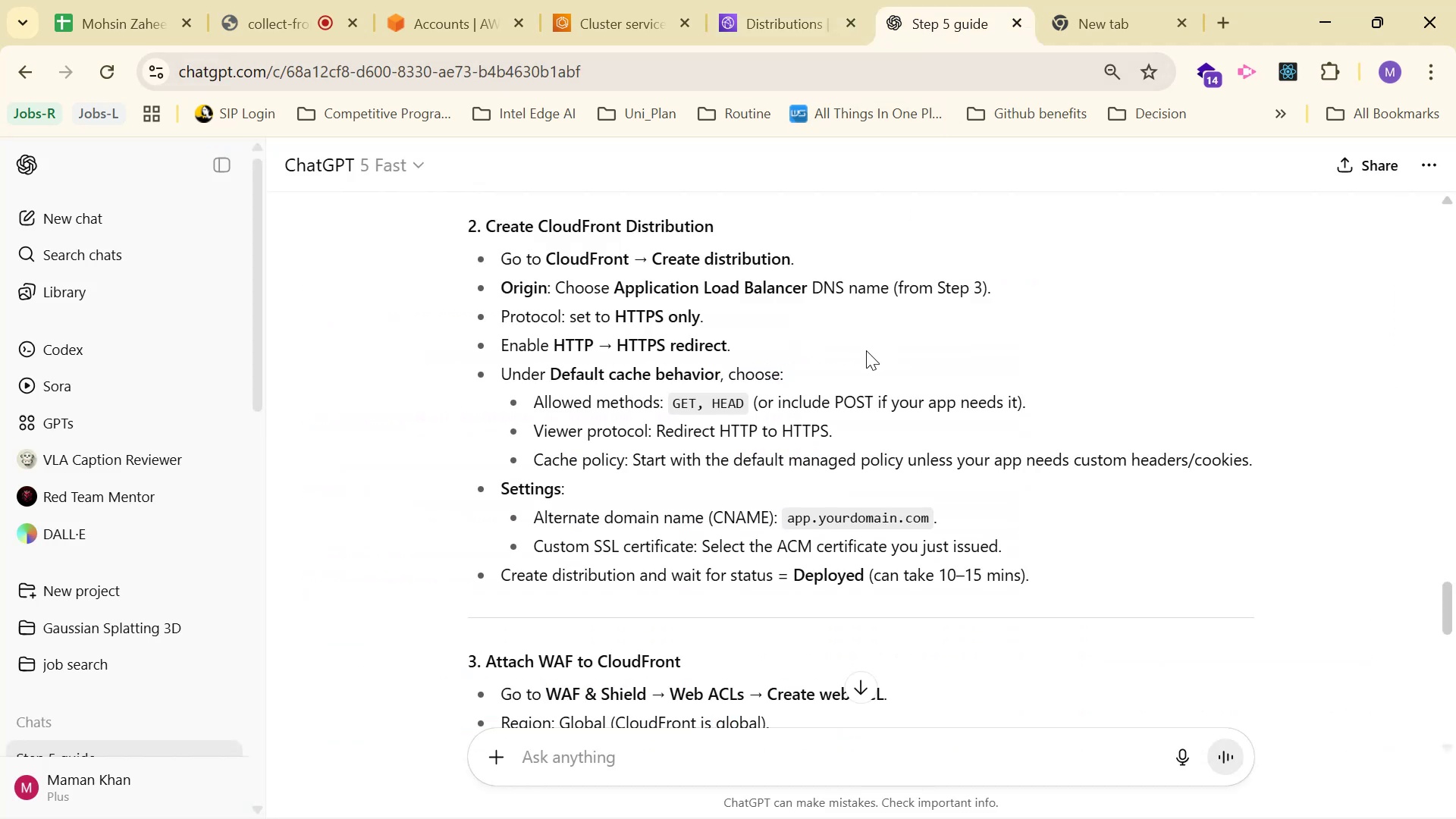 
left_click([781, 2])
 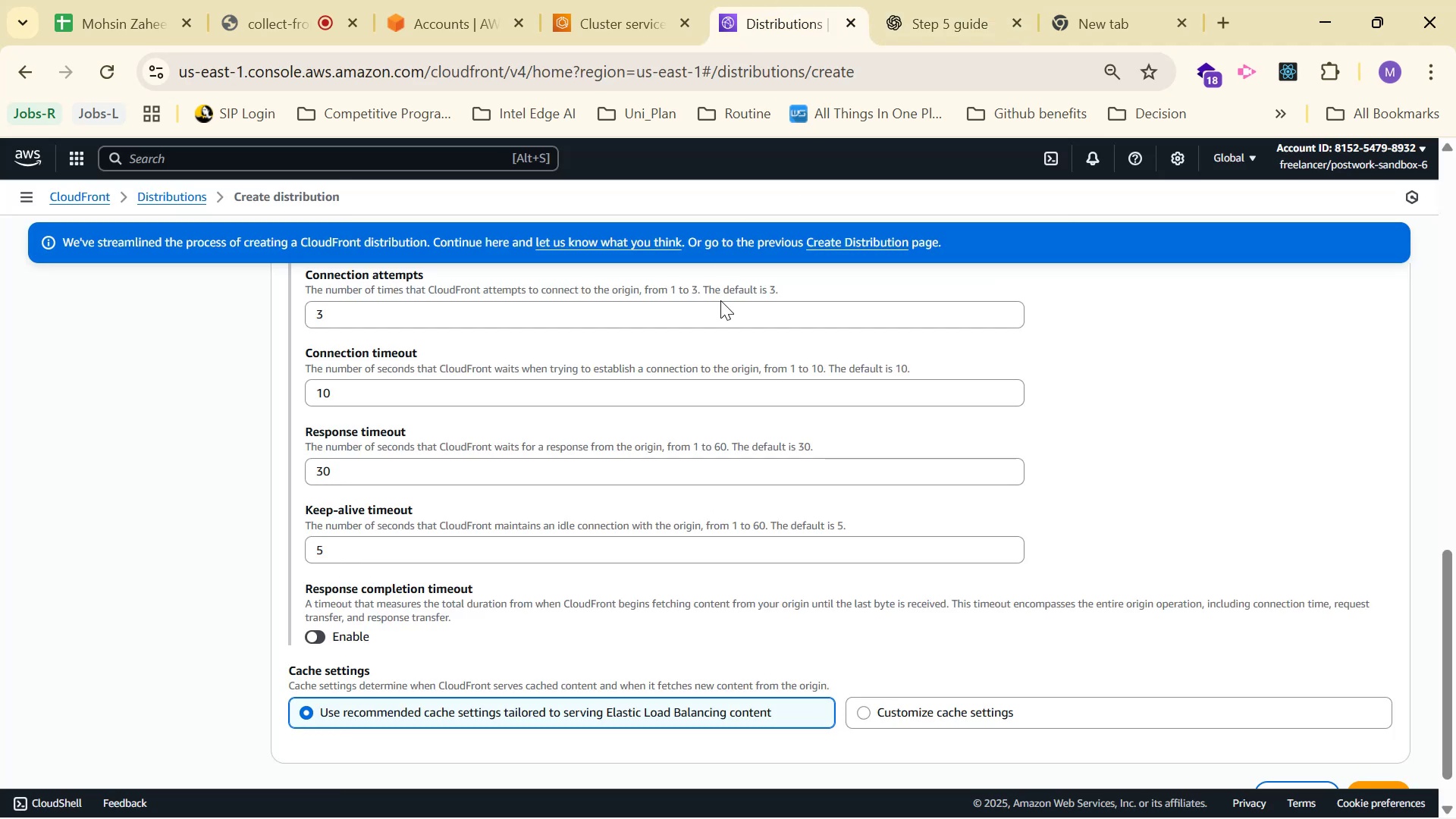 
scroll: coordinate [776, 442], scroll_direction: up, amount: 4.0
 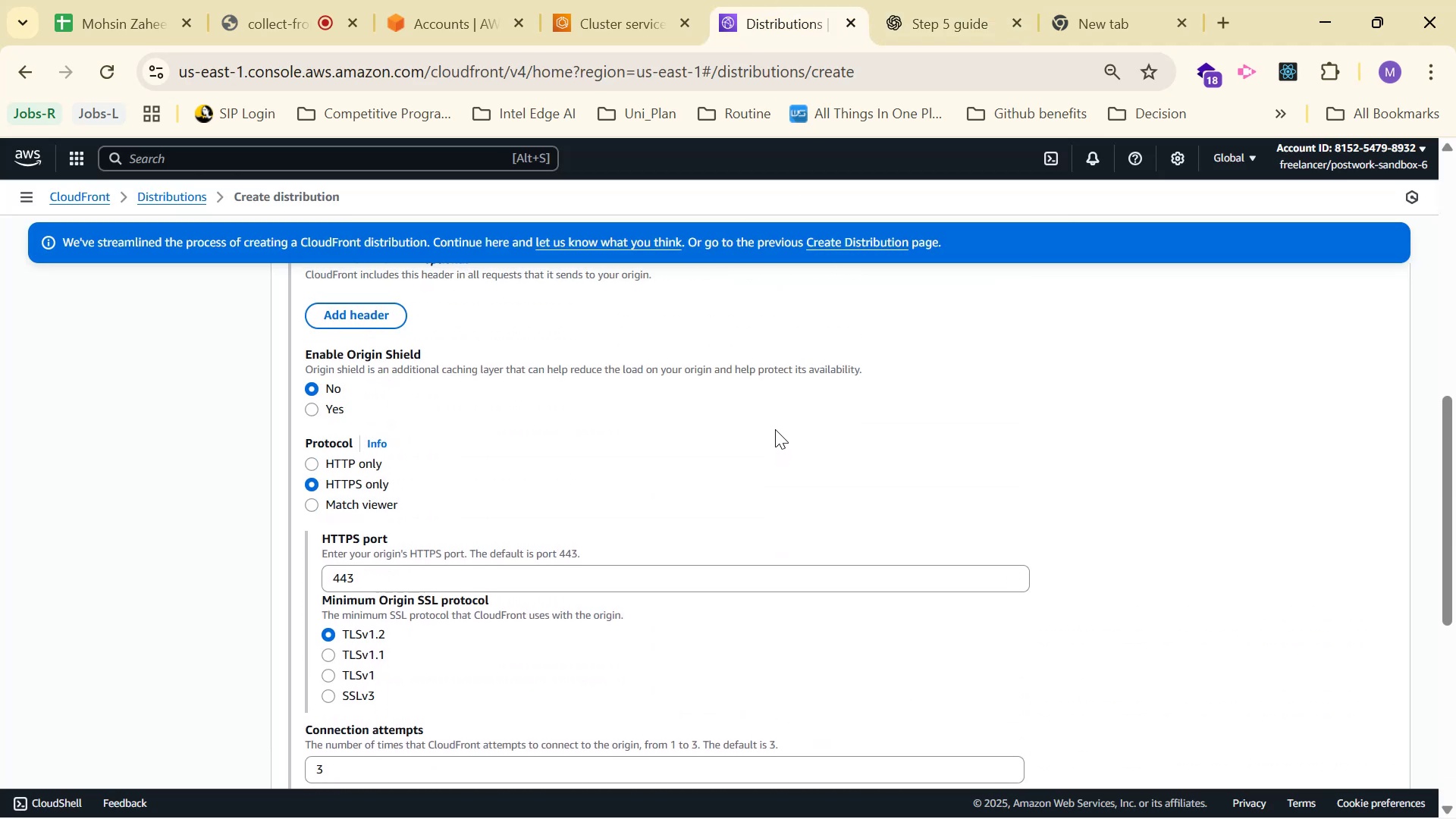 
left_click([965, 0])
 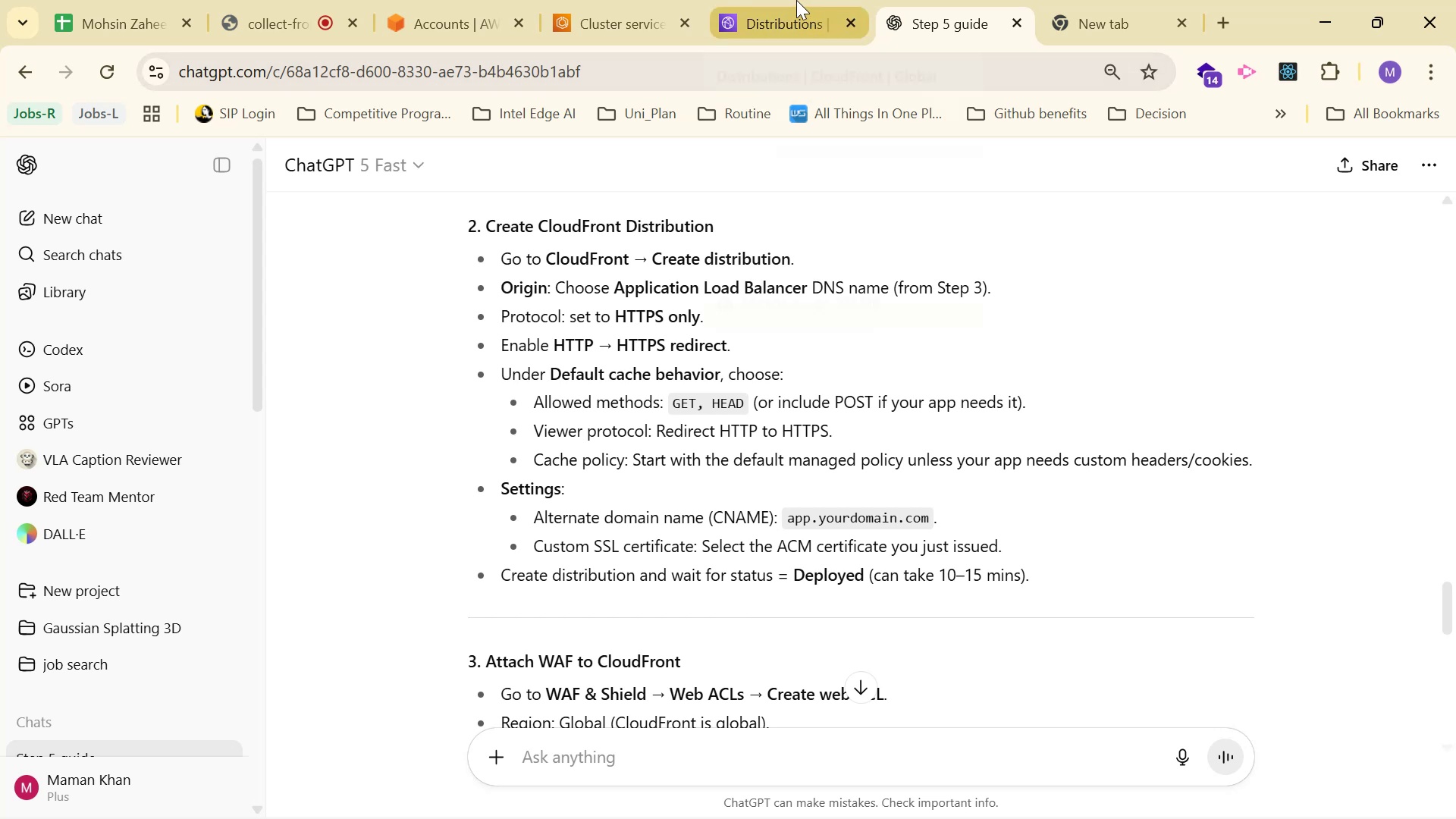 
left_click([796, 0])
 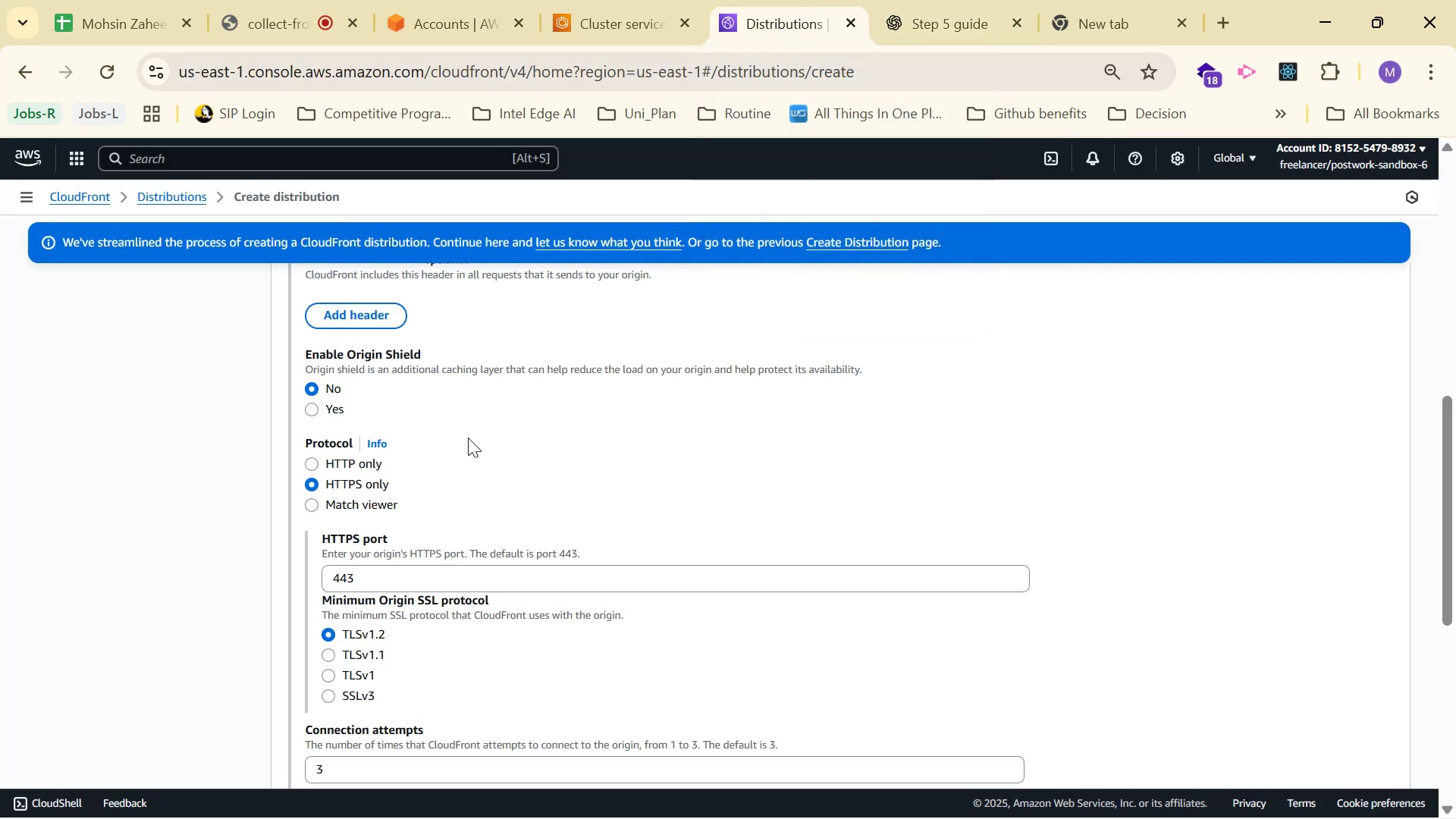 
scroll: coordinate [471, 436], scroll_direction: up, amount: 2.0
 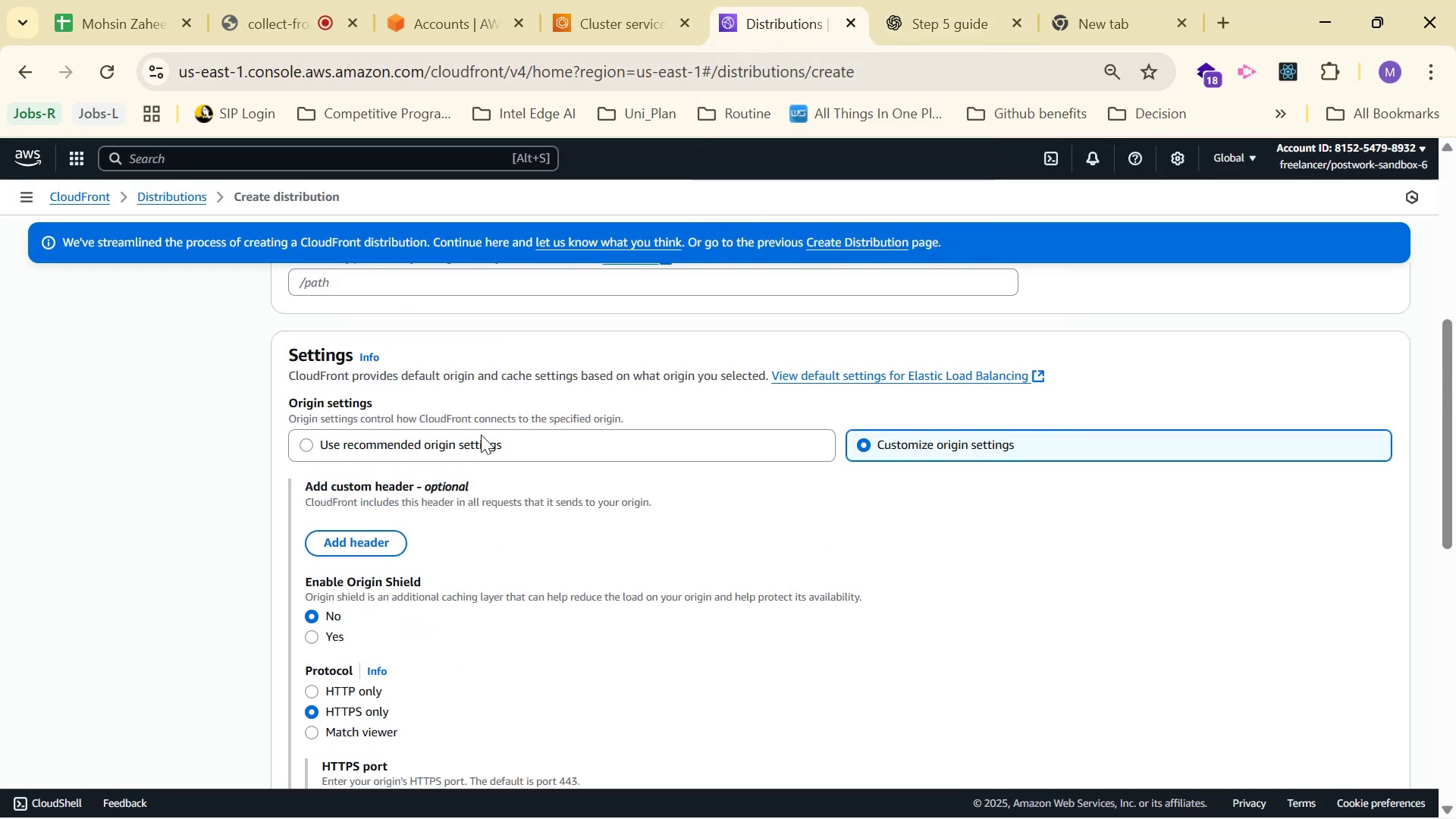 
wait(6.19)
 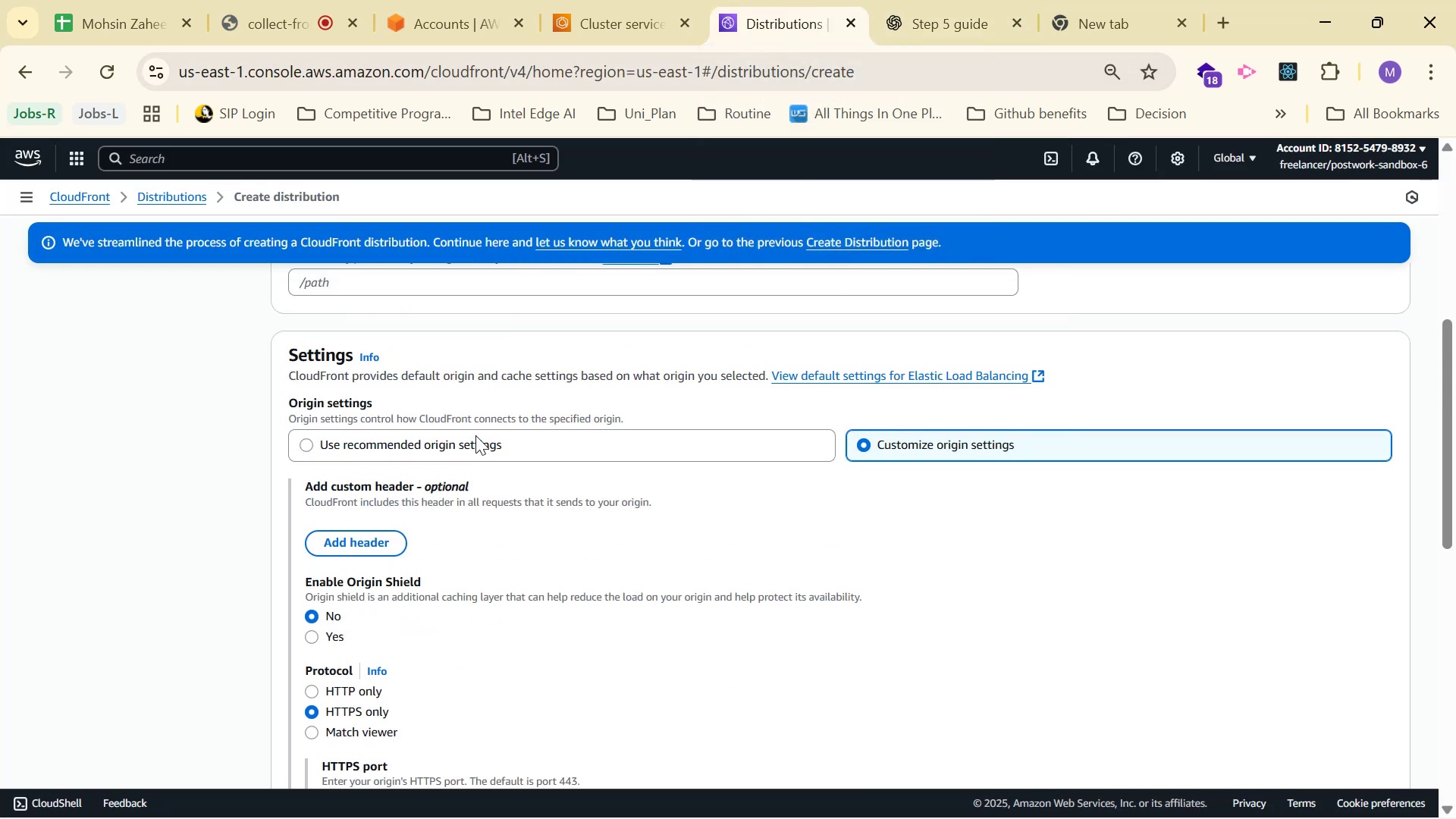 
key(Alt+Tab)
 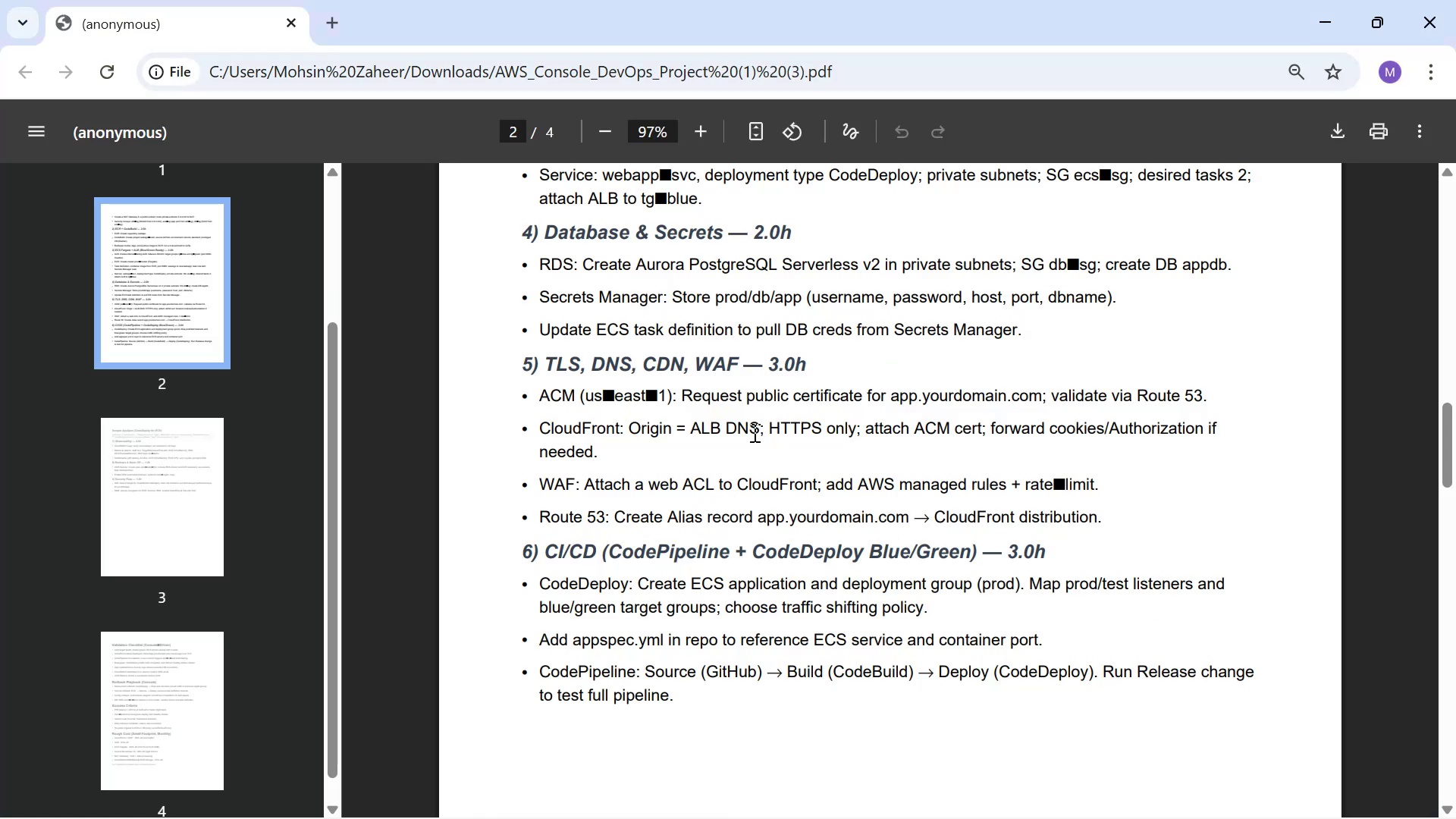 
left_click_drag(start_coordinate=[693, 428], to_coordinate=[761, 430])
 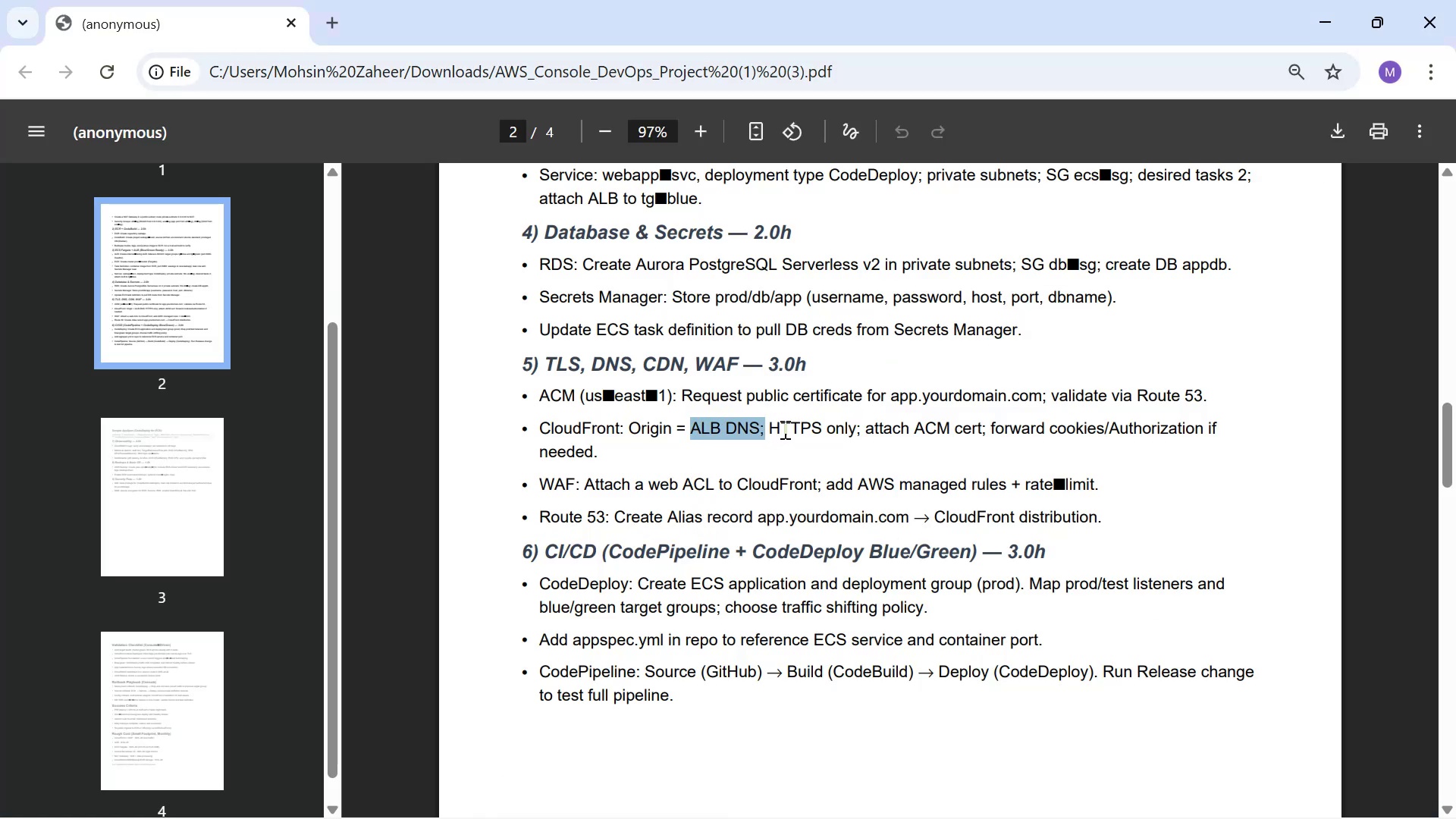 
left_click_drag(start_coordinate=[786, 418], to_coordinate=[872, 425])
 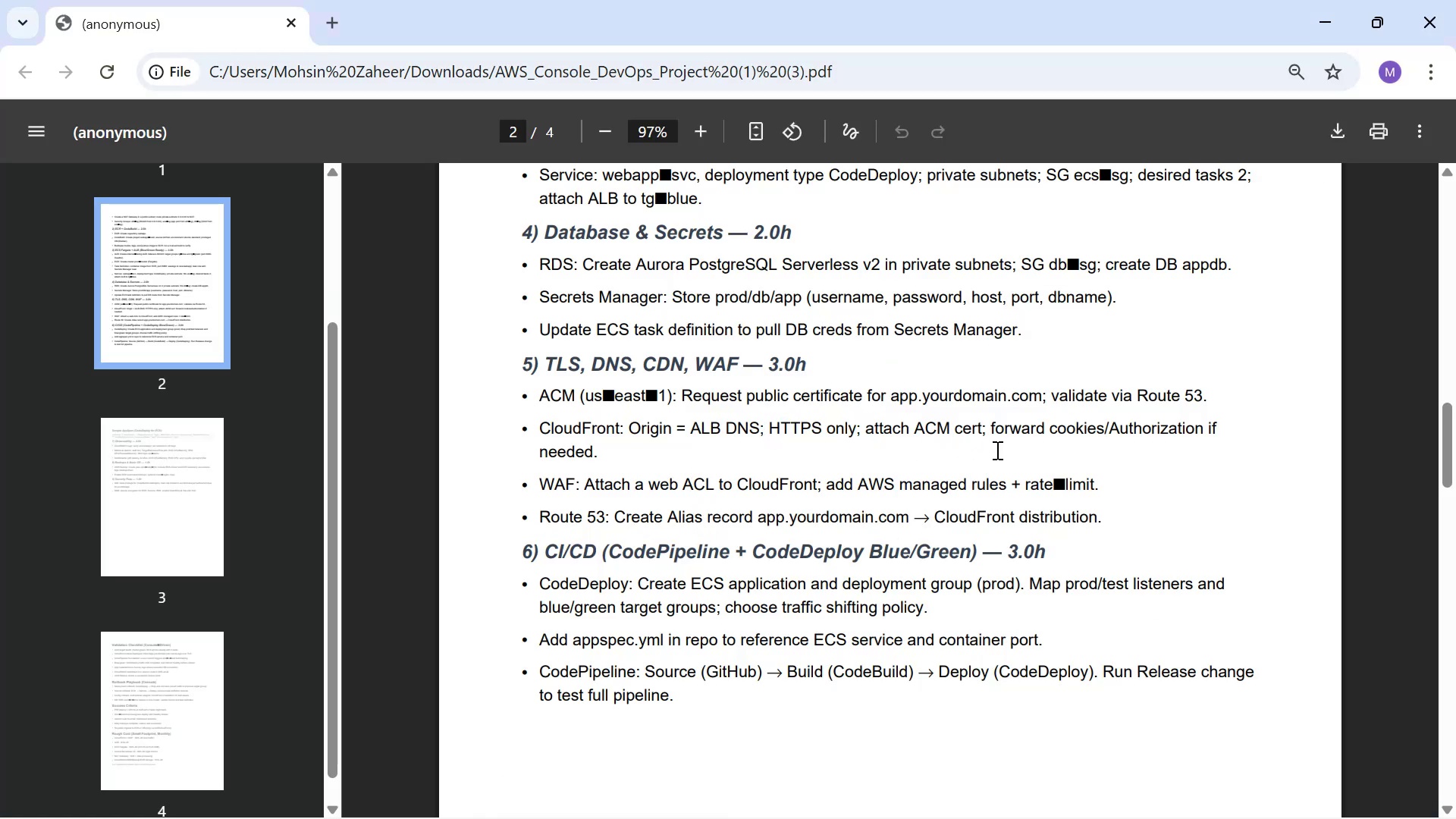 
left_click_drag(start_coordinate=[993, 422], to_coordinate=[610, 450])
 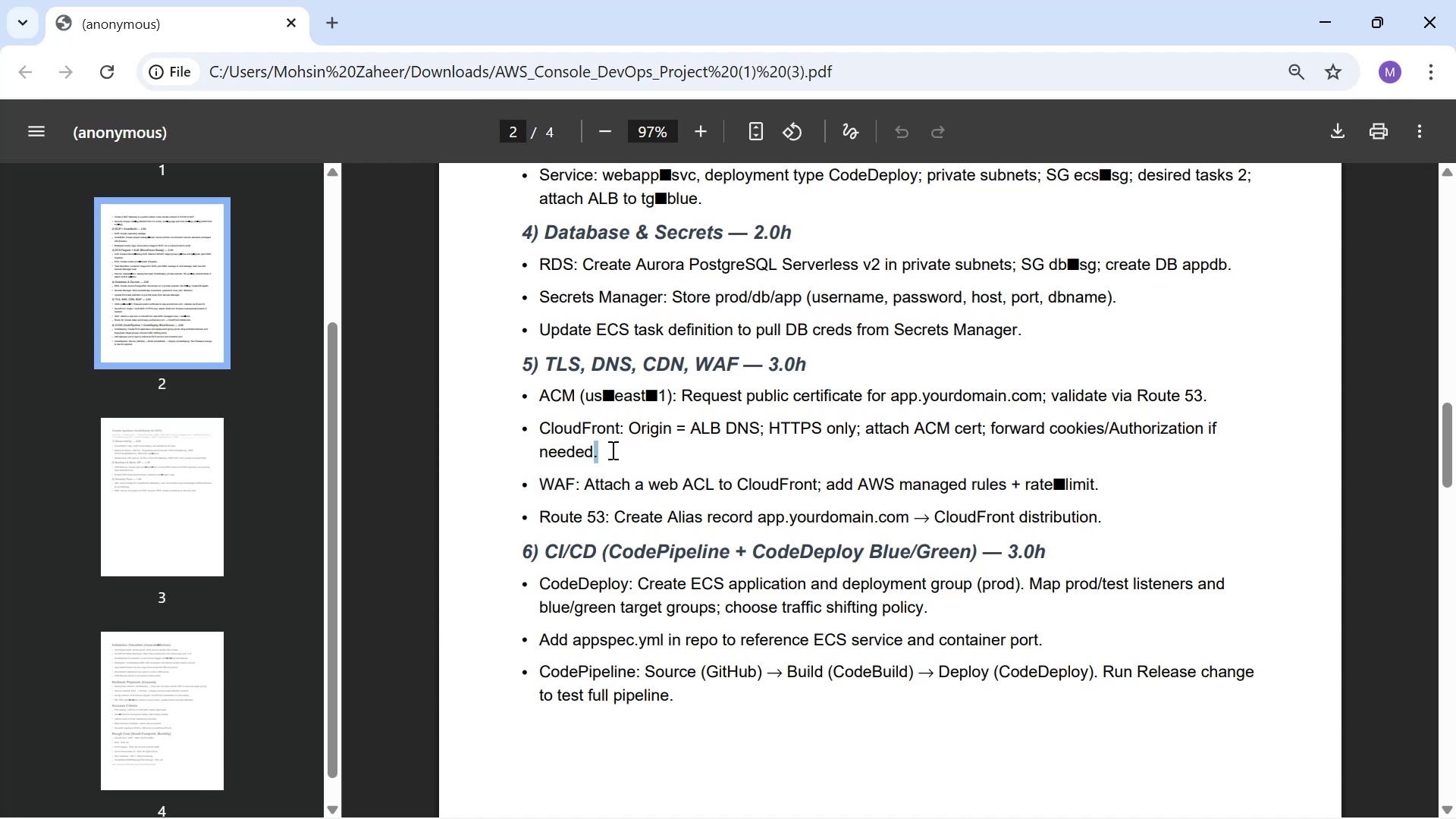 
left_click_drag(start_coordinate=[611, 450], to_coordinate=[1049, 437])
 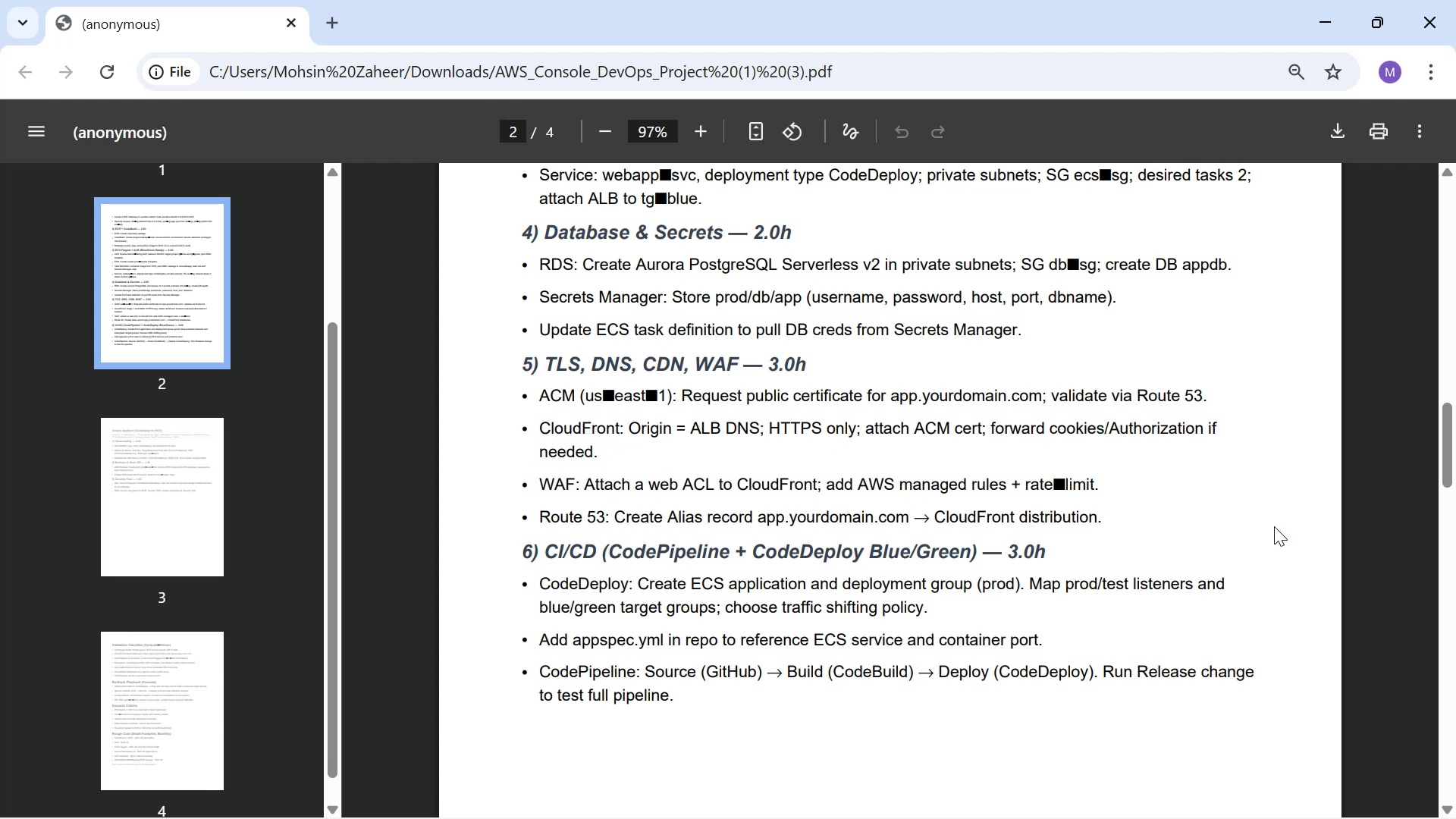 
wait(5.14)
 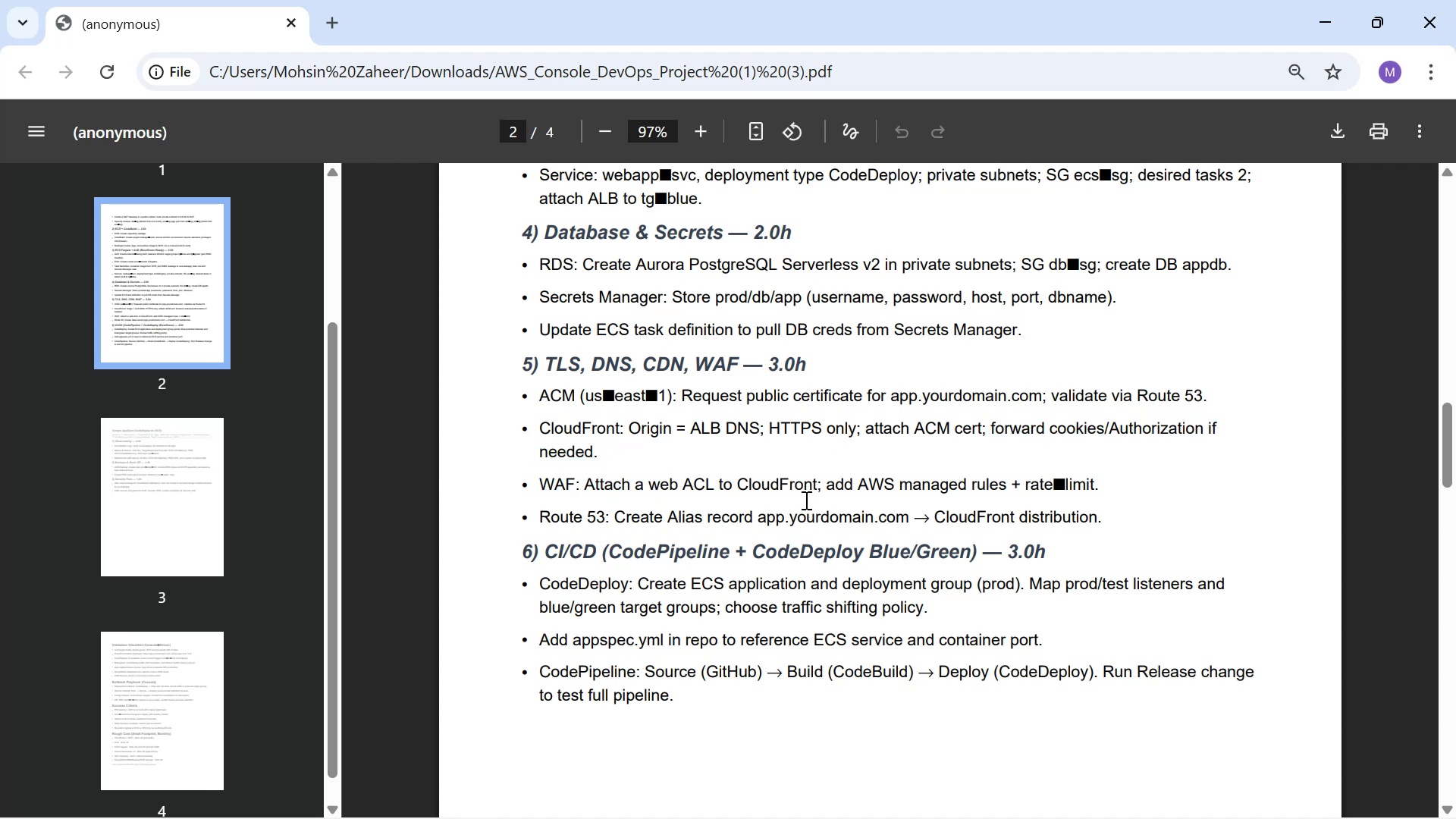 
left_click_drag(start_coordinate=[616, 462], to_coordinate=[587, 446])
 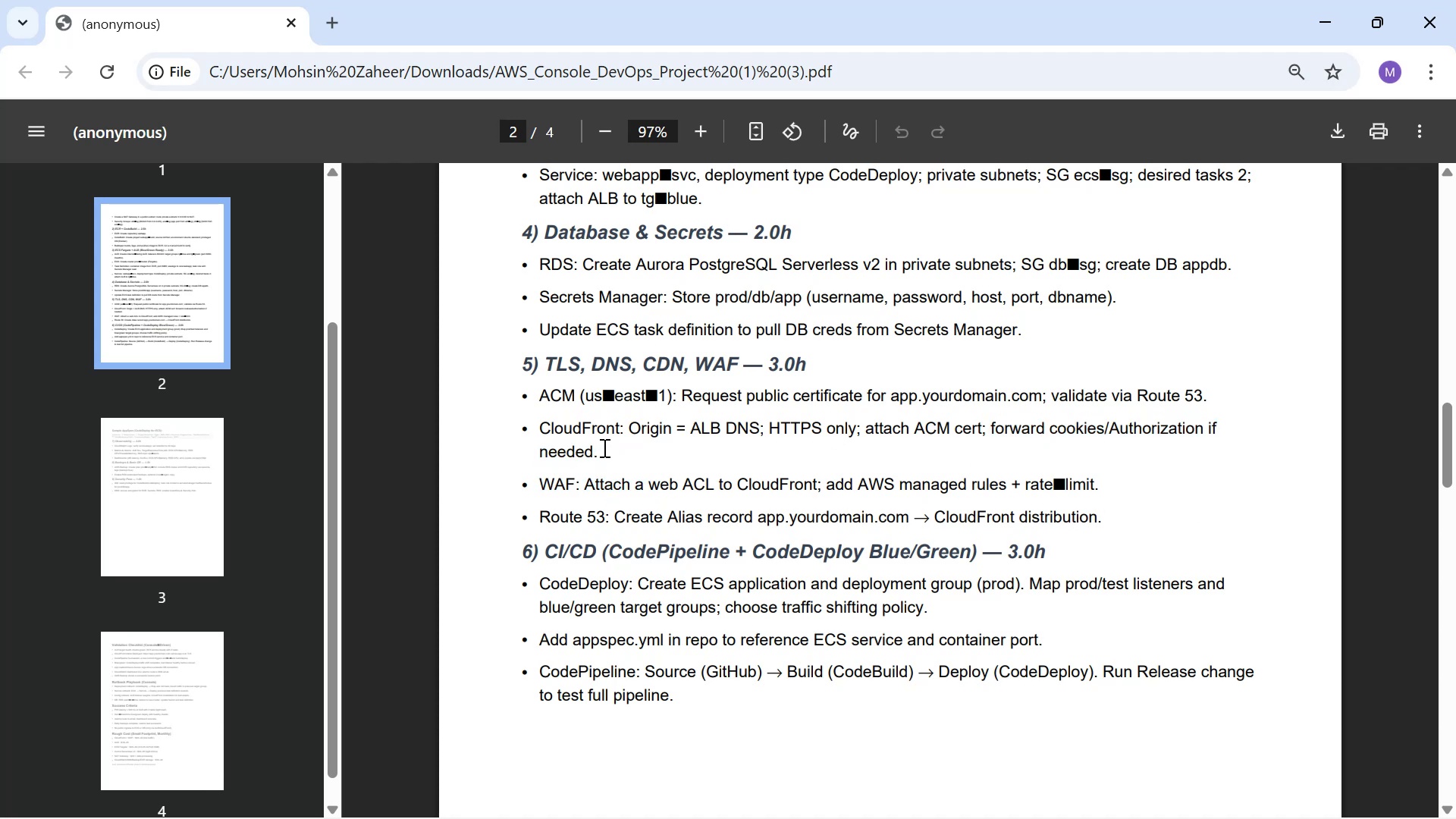 
left_click_drag(start_coordinate=[606, 449], to_coordinate=[830, 438])
 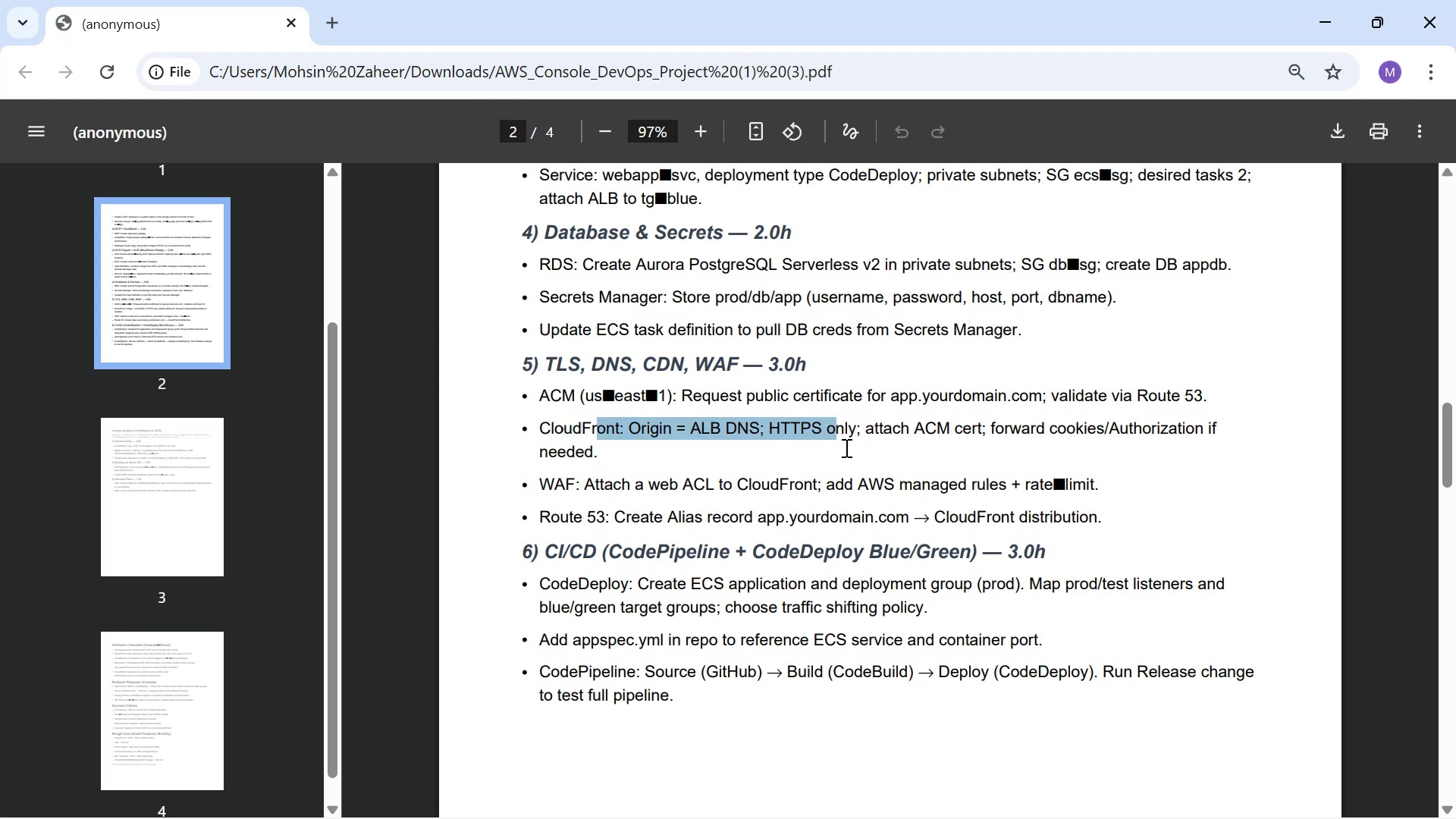 
left_click([845, 447])
 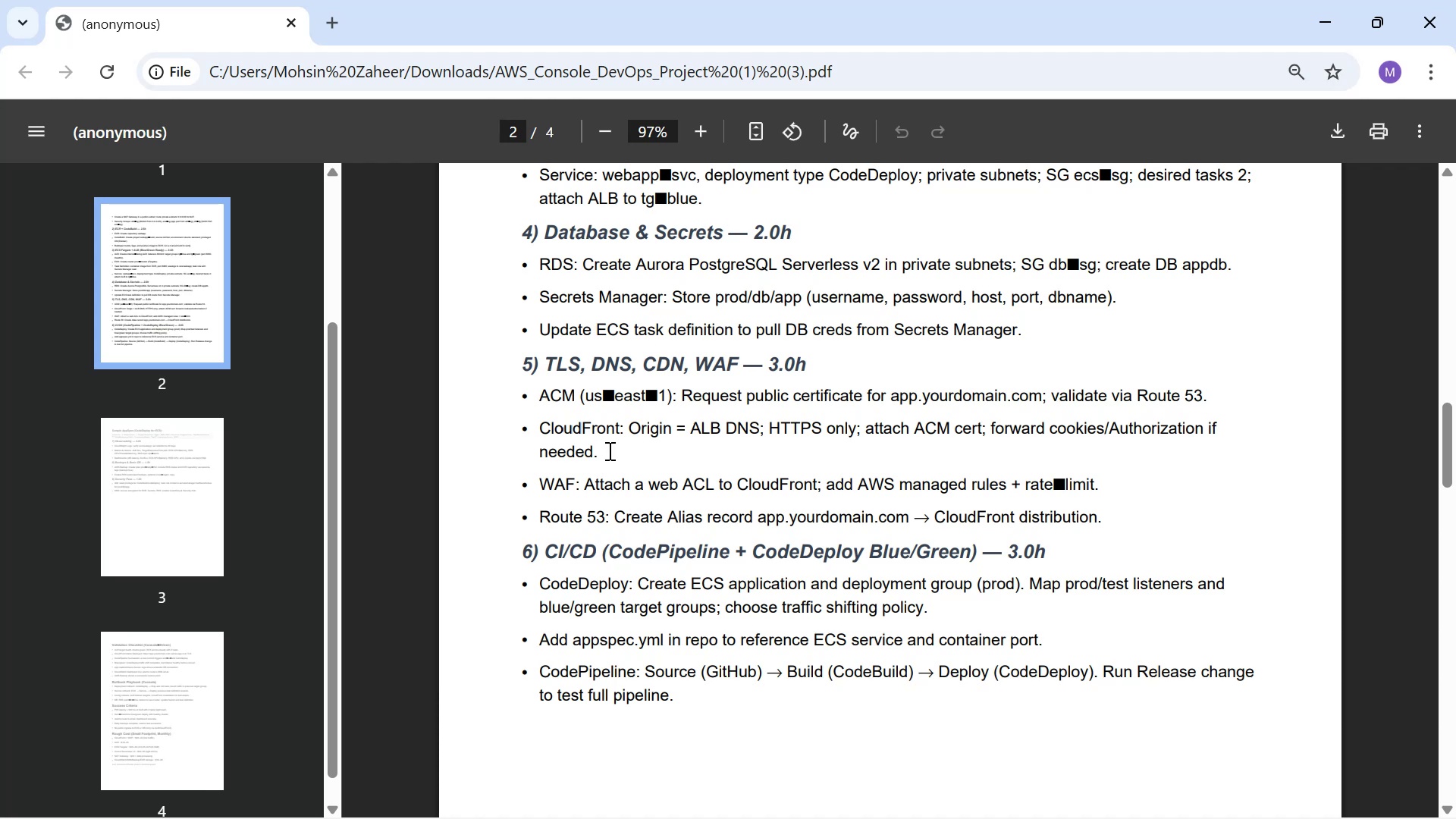 
left_click_drag(start_coordinate=[610, 455], to_coordinate=[1001, 438])
 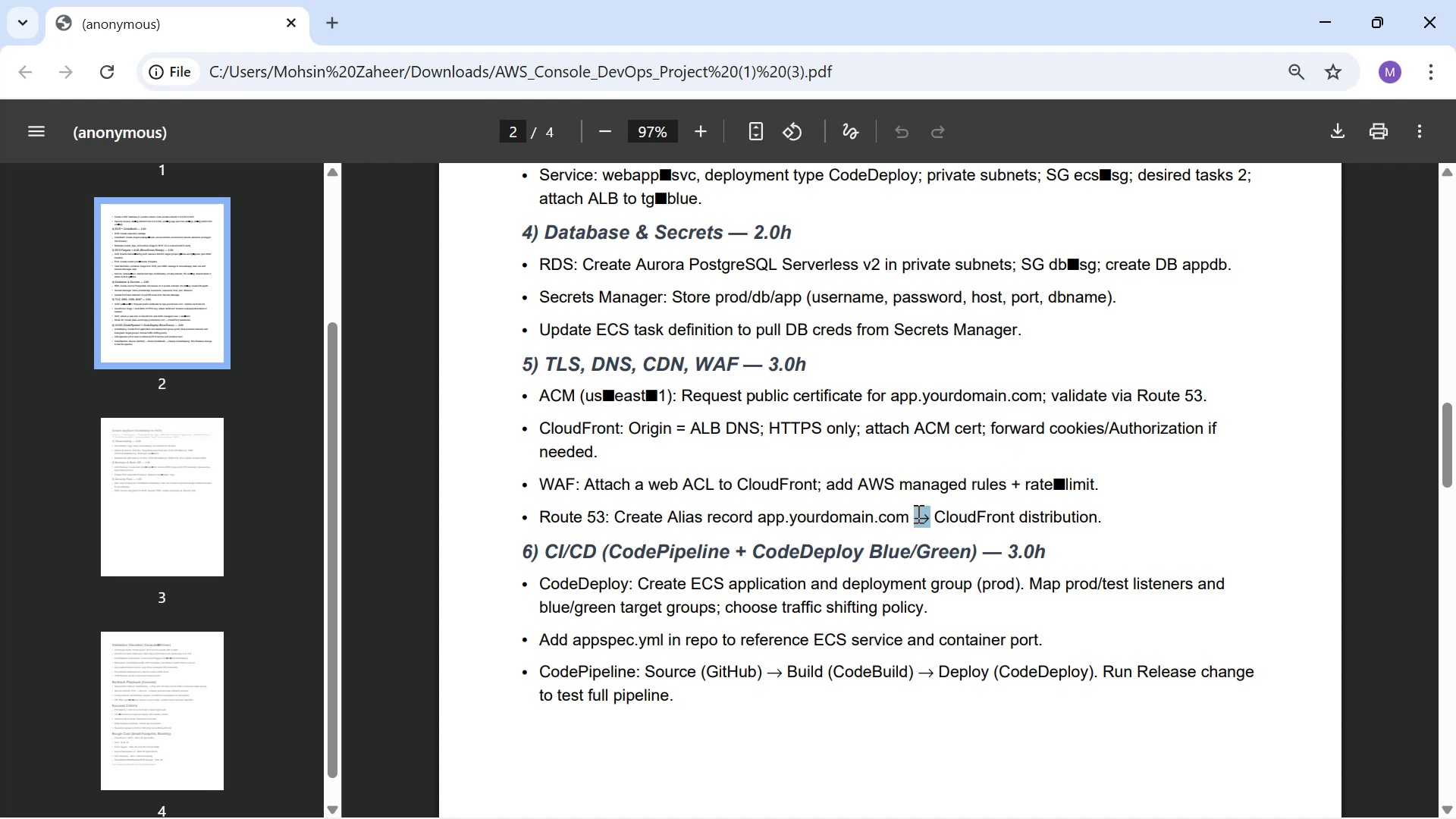 
left_click([928, 485])
 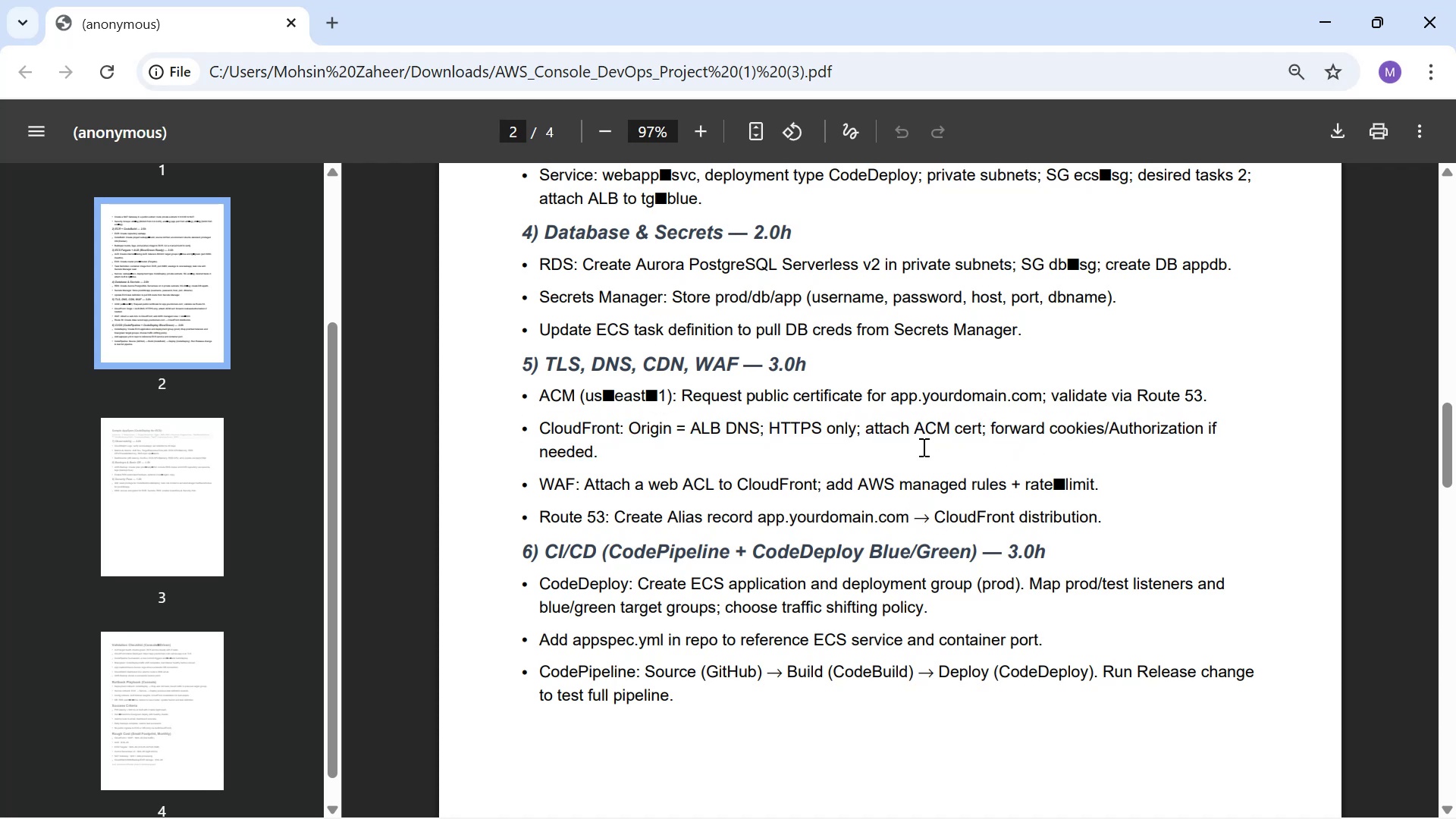 
scroll: coordinate [875, 410], scroll_direction: down, amount: 1.0
 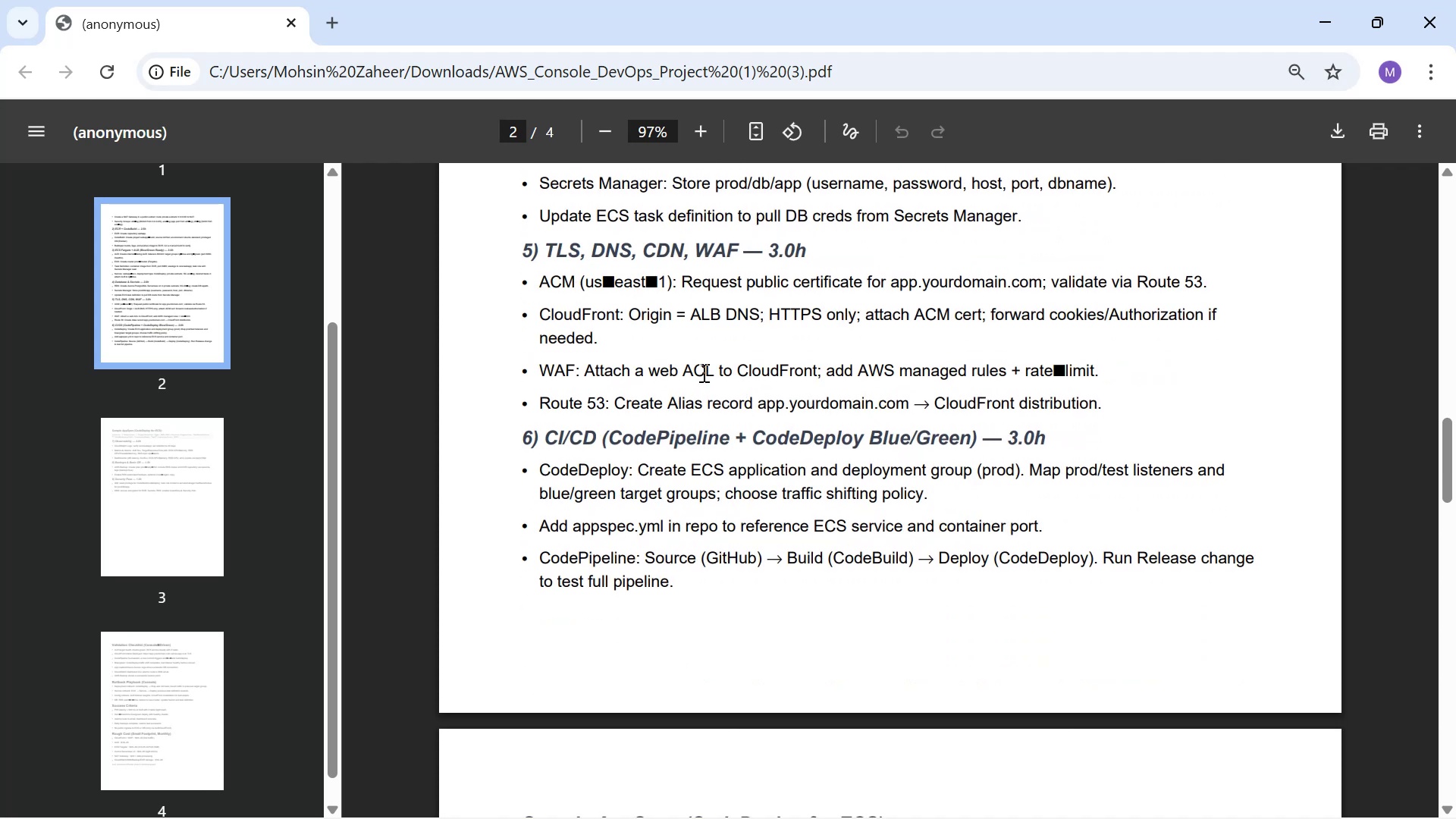 
key(Alt+AltLeft)
 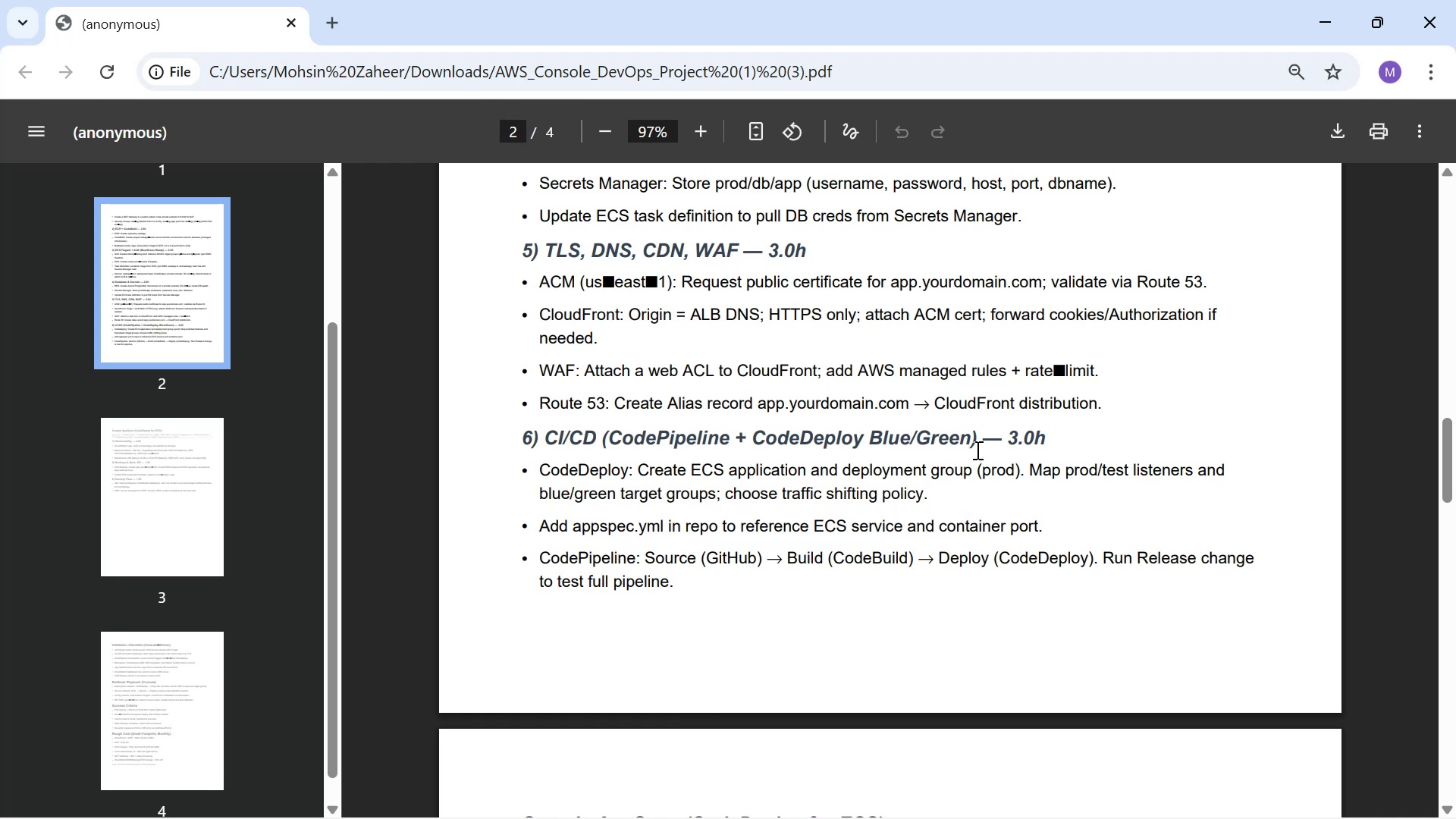 
key(Alt+Tab)
 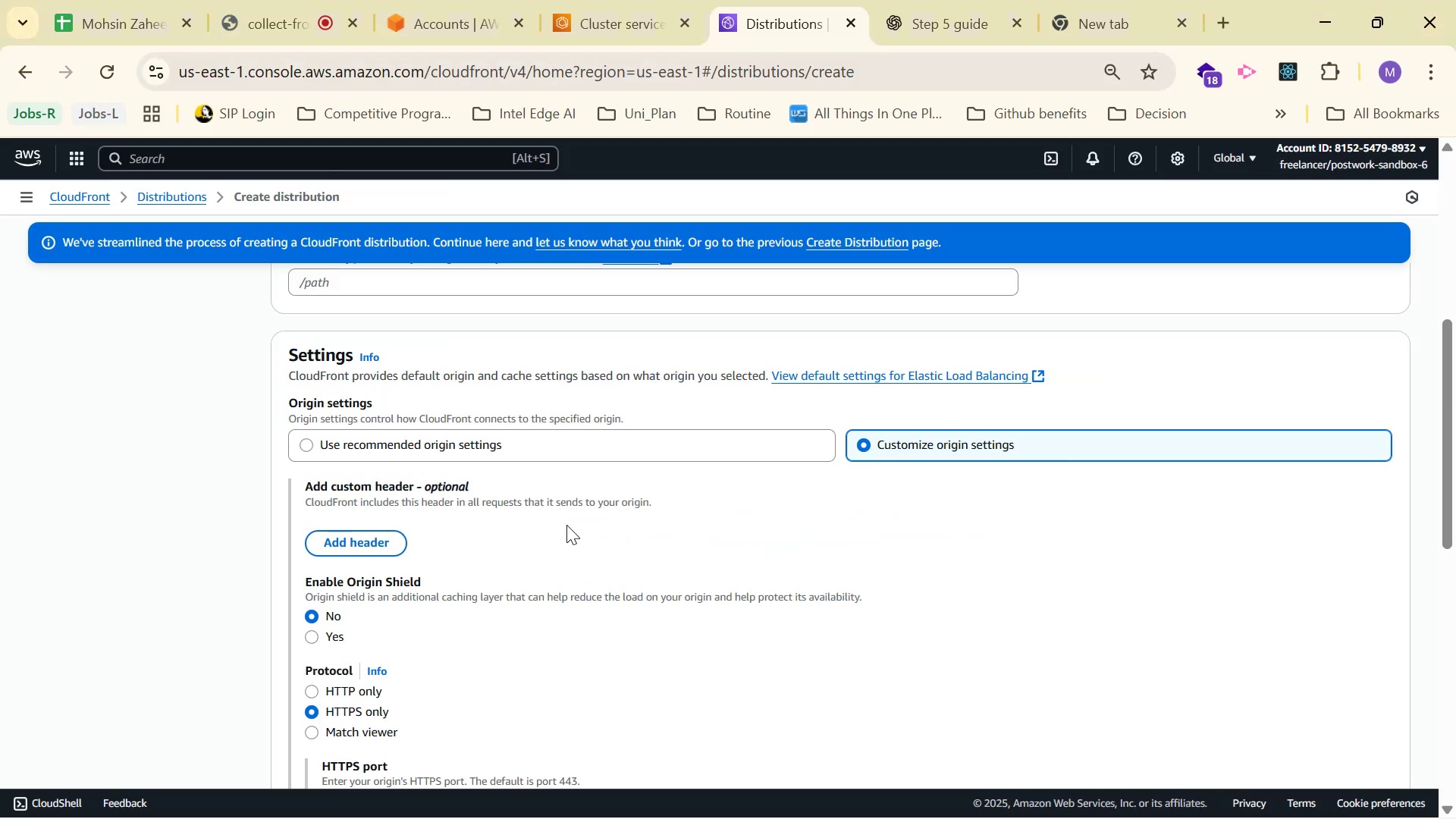 
scroll: coordinate [573, 507], scroll_direction: up, amount: 5.0
 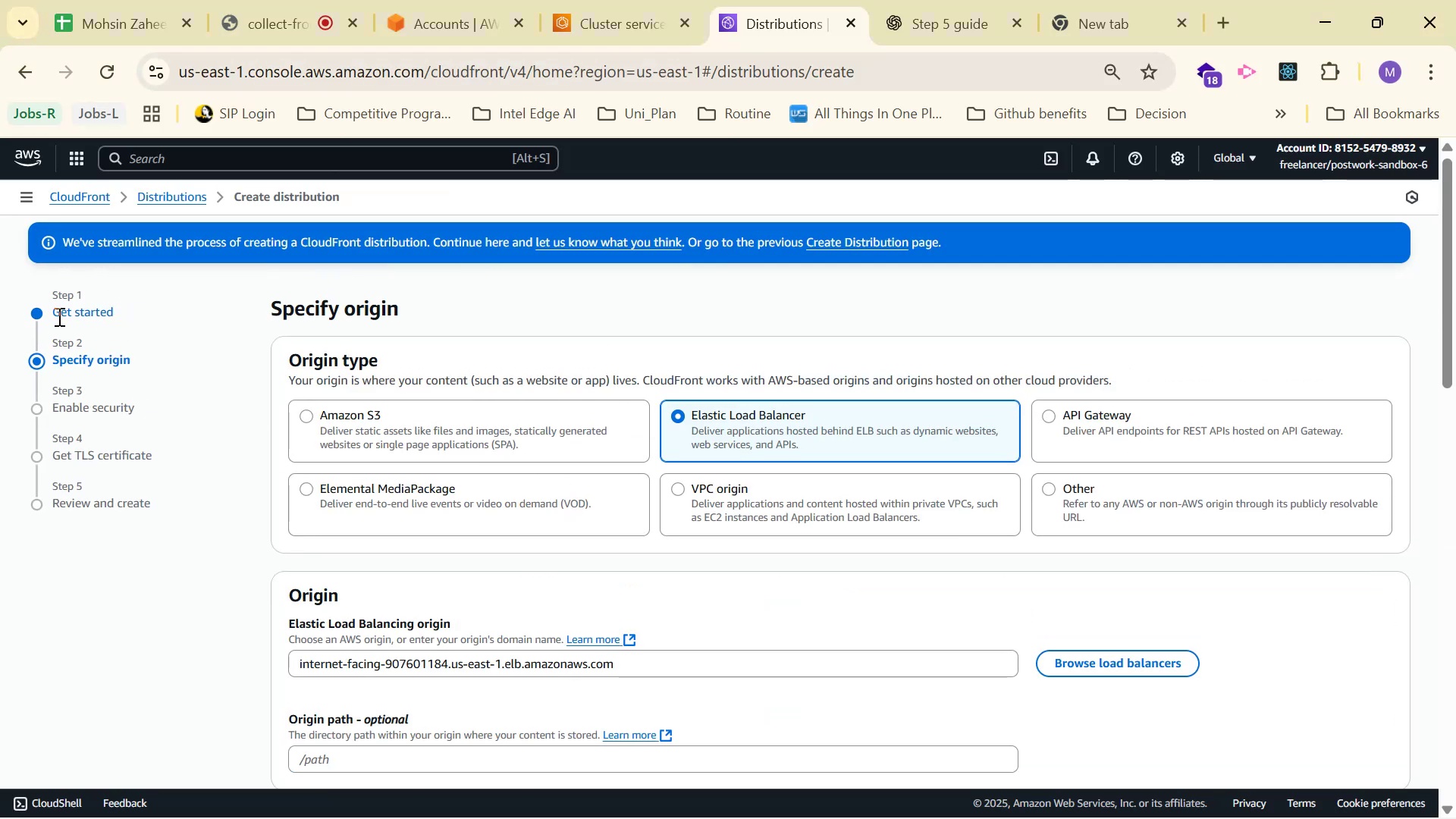 
scroll: coordinate [368, 466], scroll_direction: down, amount: 4.0
 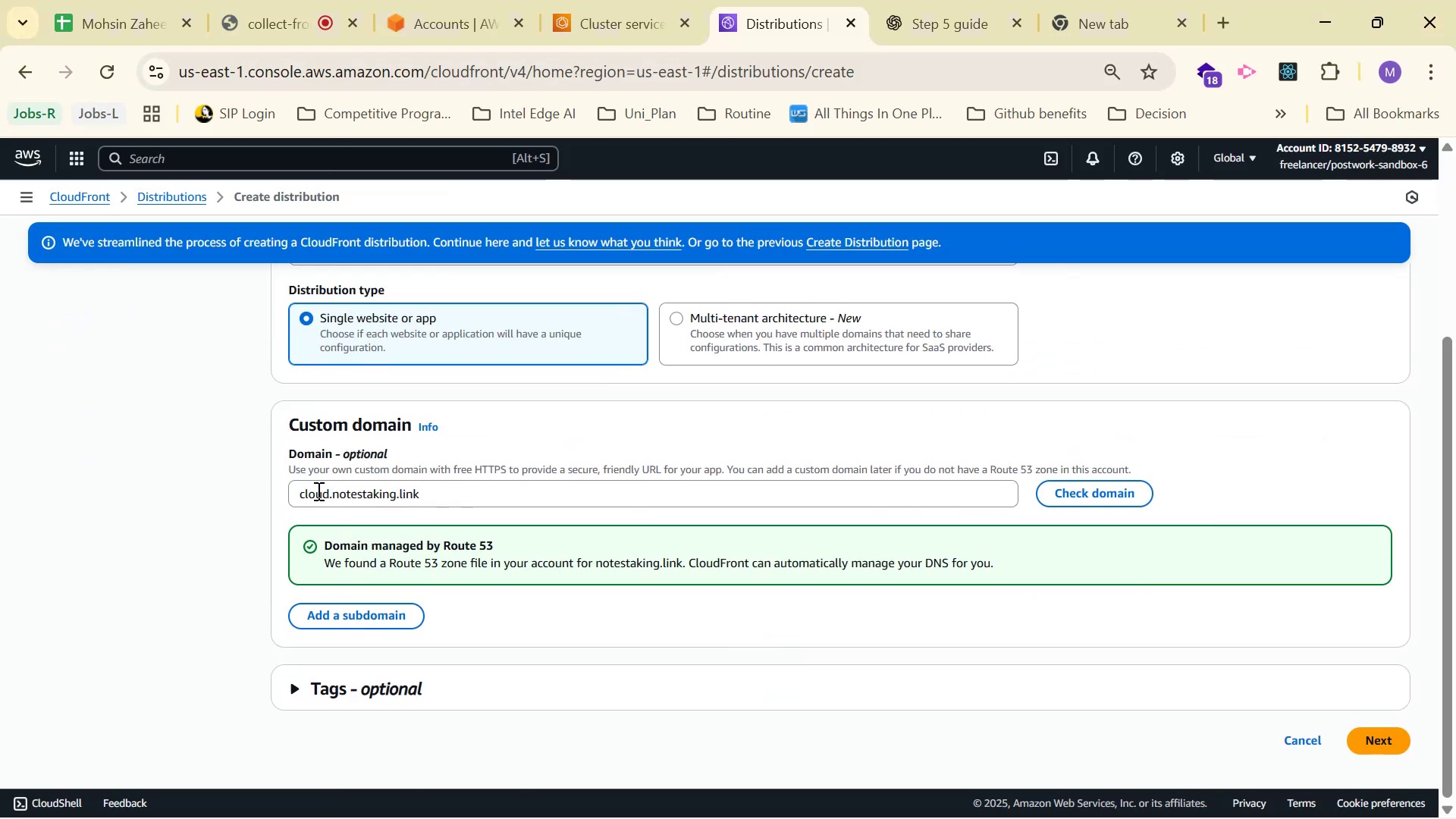 
left_click_drag(start_coordinate=[332, 493], to_coordinate=[263, 494])
 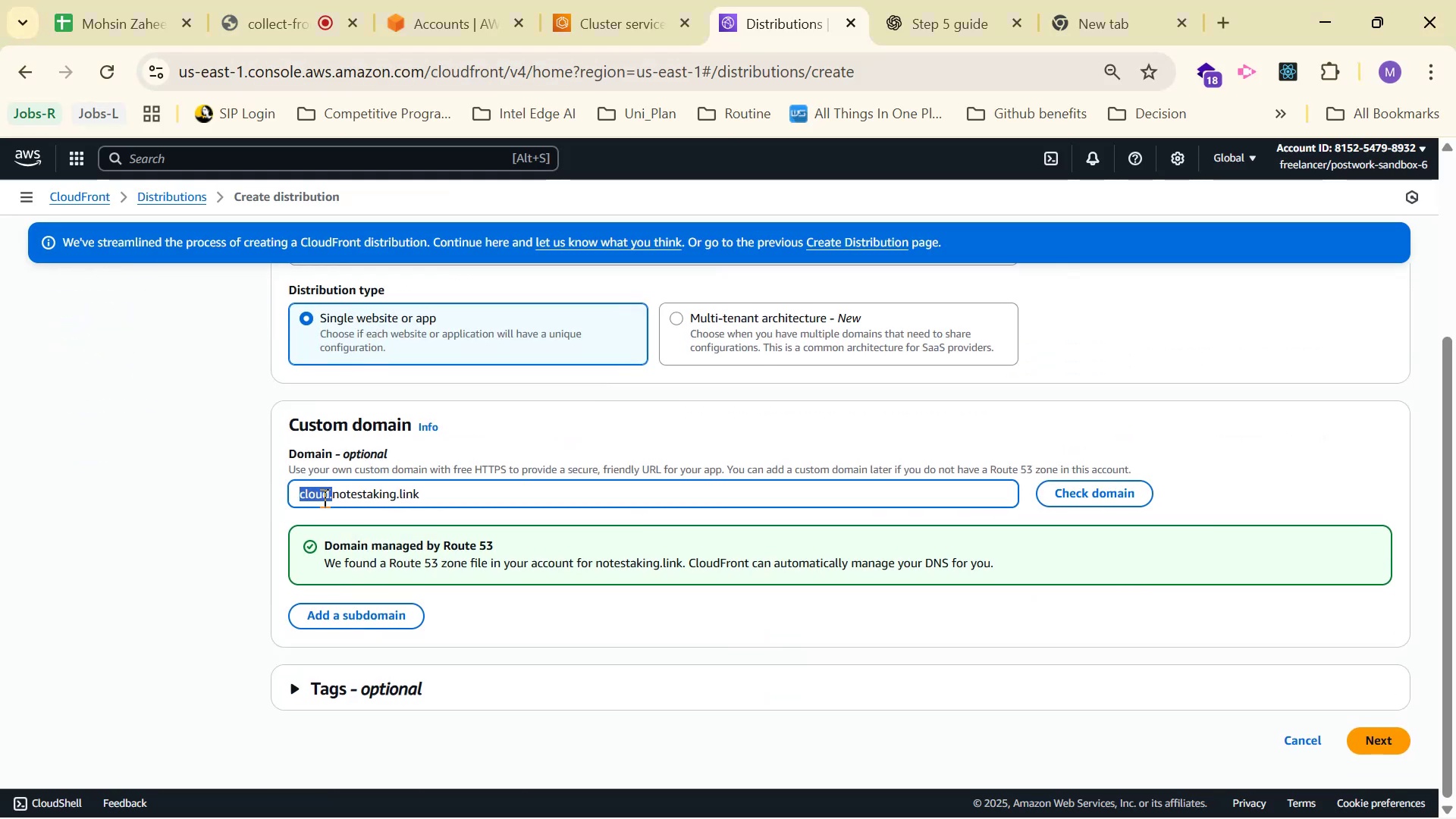 
type(app.)
 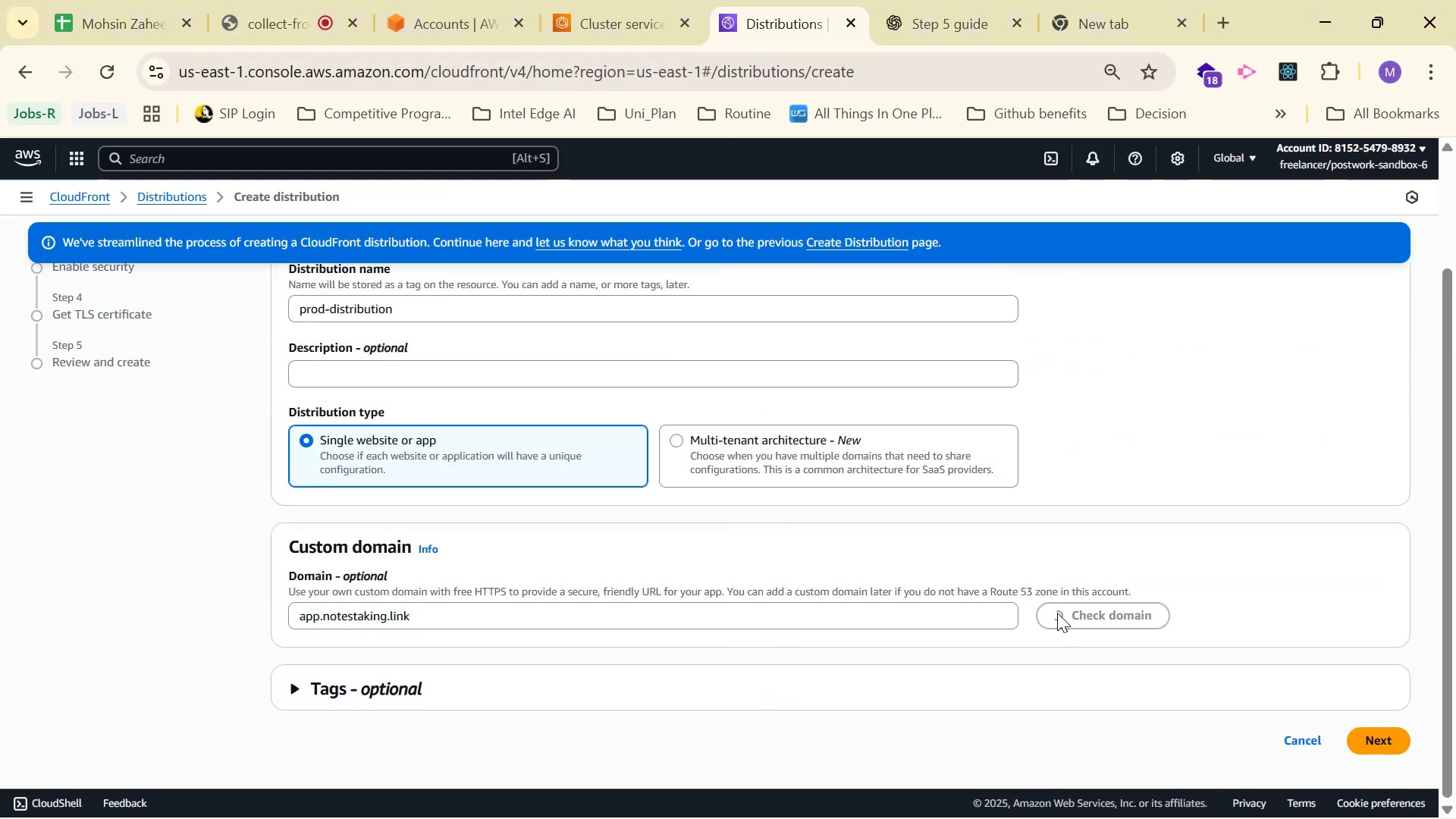 
scroll: coordinate [1155, 594], scroll_direction: down, amount: 4.0
 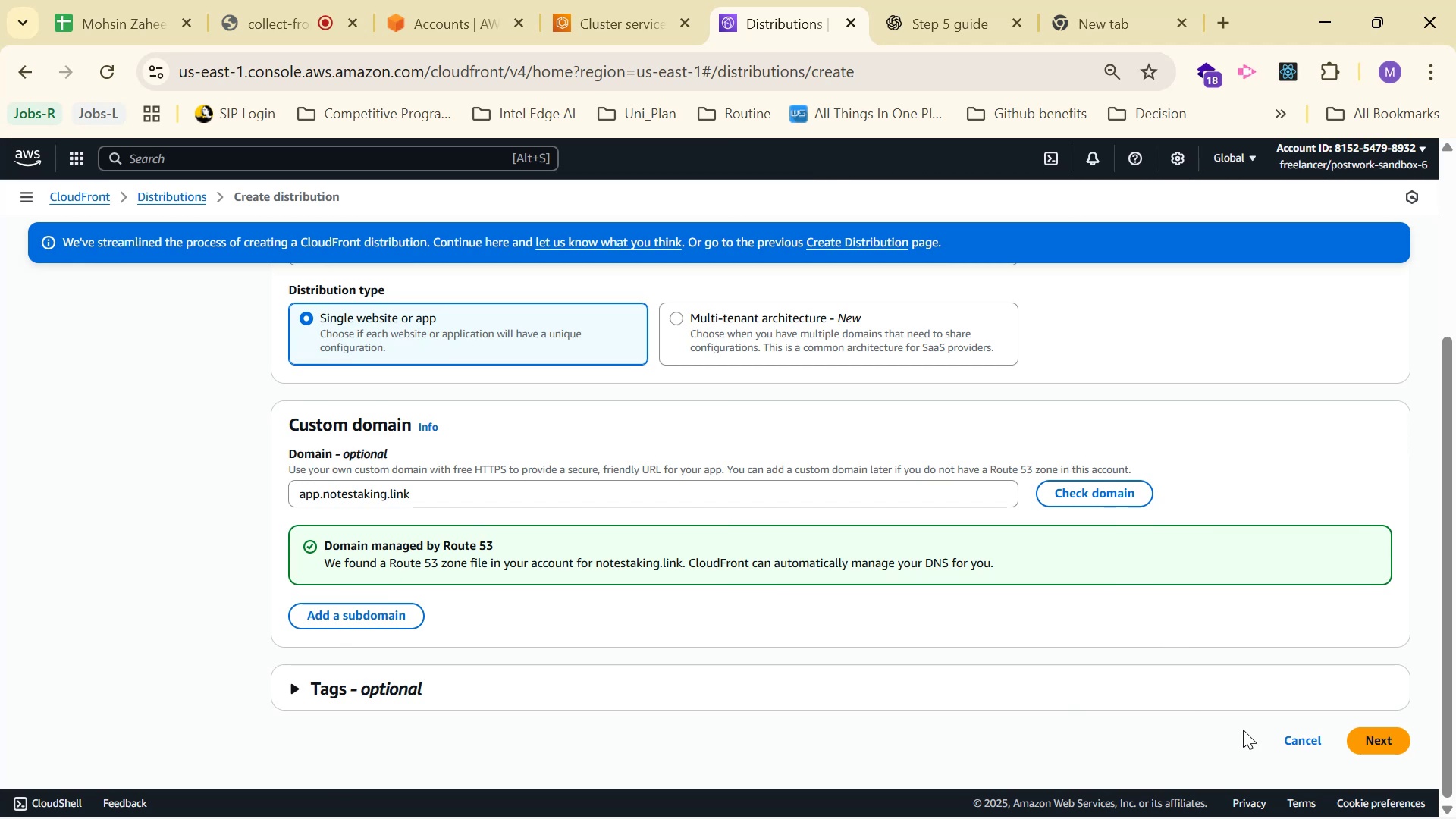 
left_click([1377, 735])
 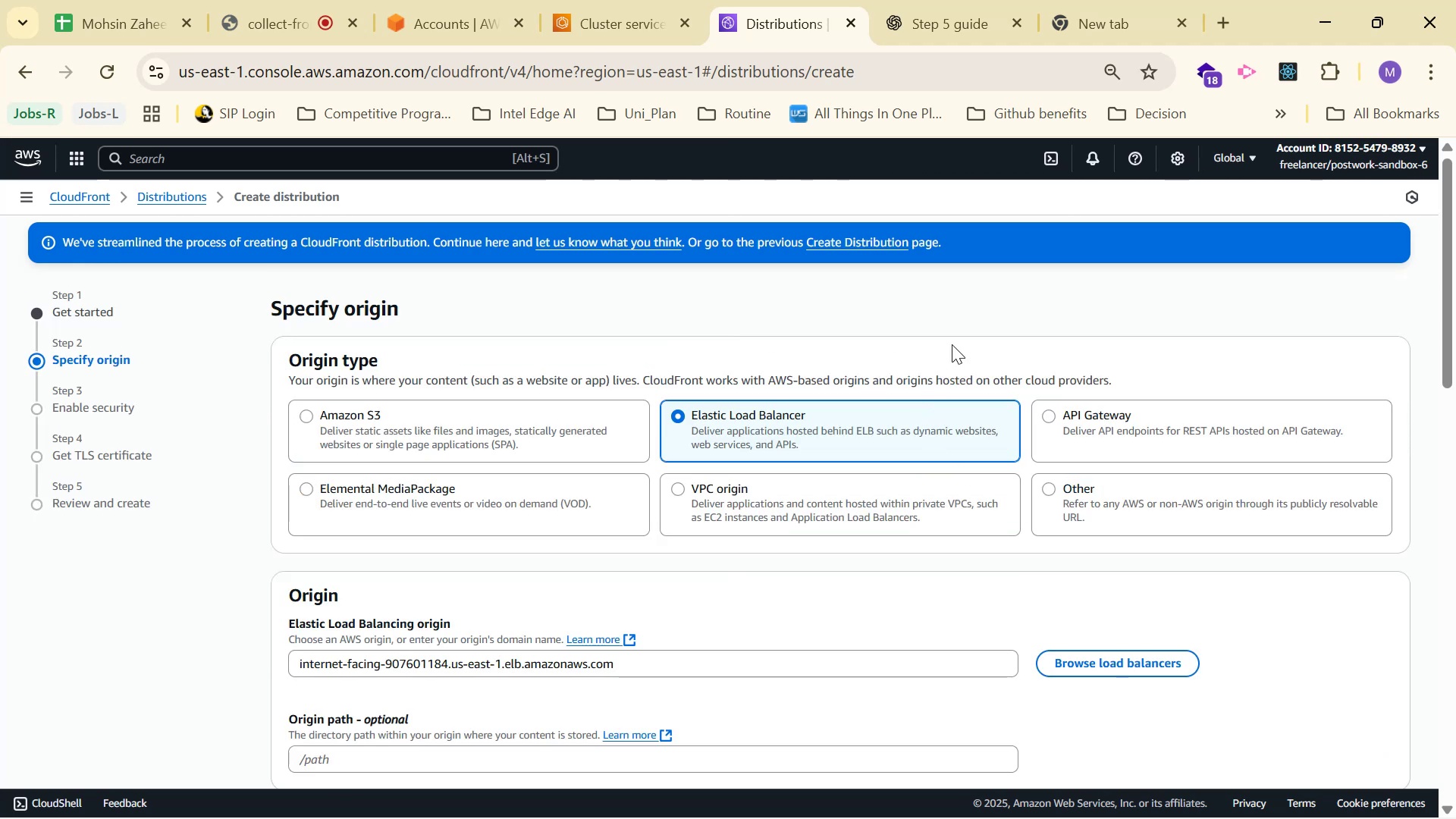 
scroll: coordinate [896, 566], scroll_direction: down, amount: 4.0
 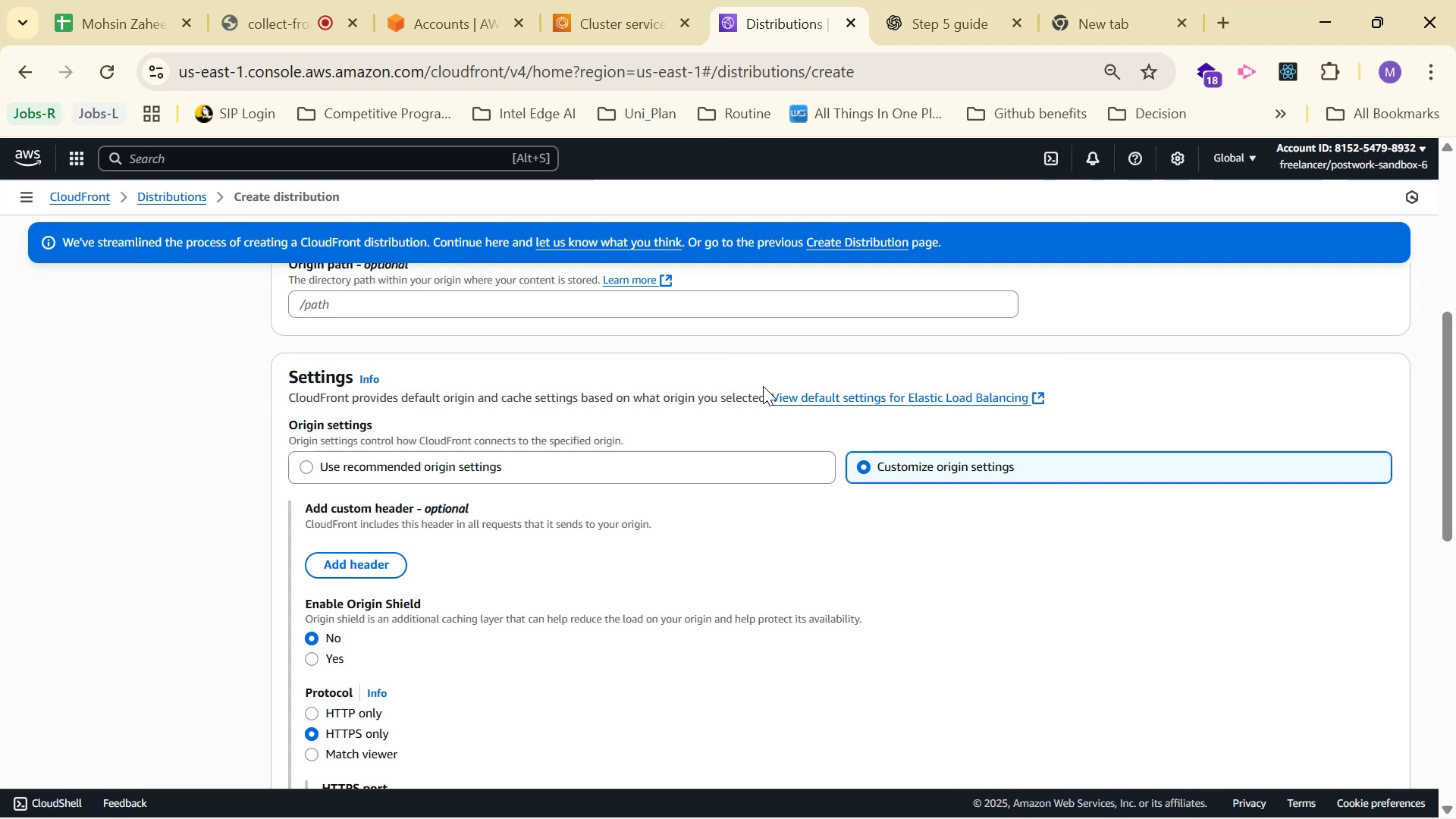 
wait(10.39)
 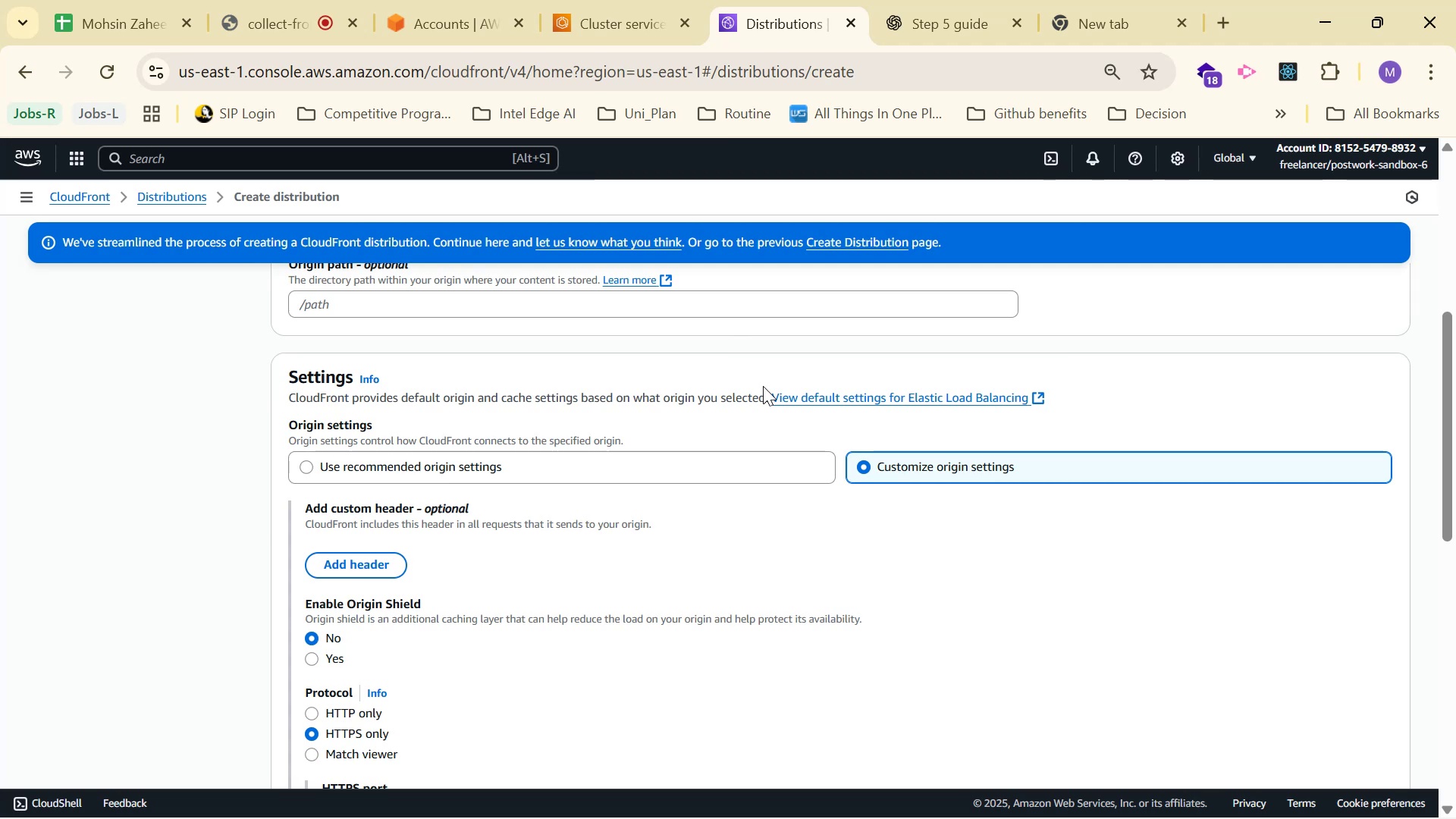 
scroll: coordinate [781, 348], scroll_direction: down, amount: 2.0
 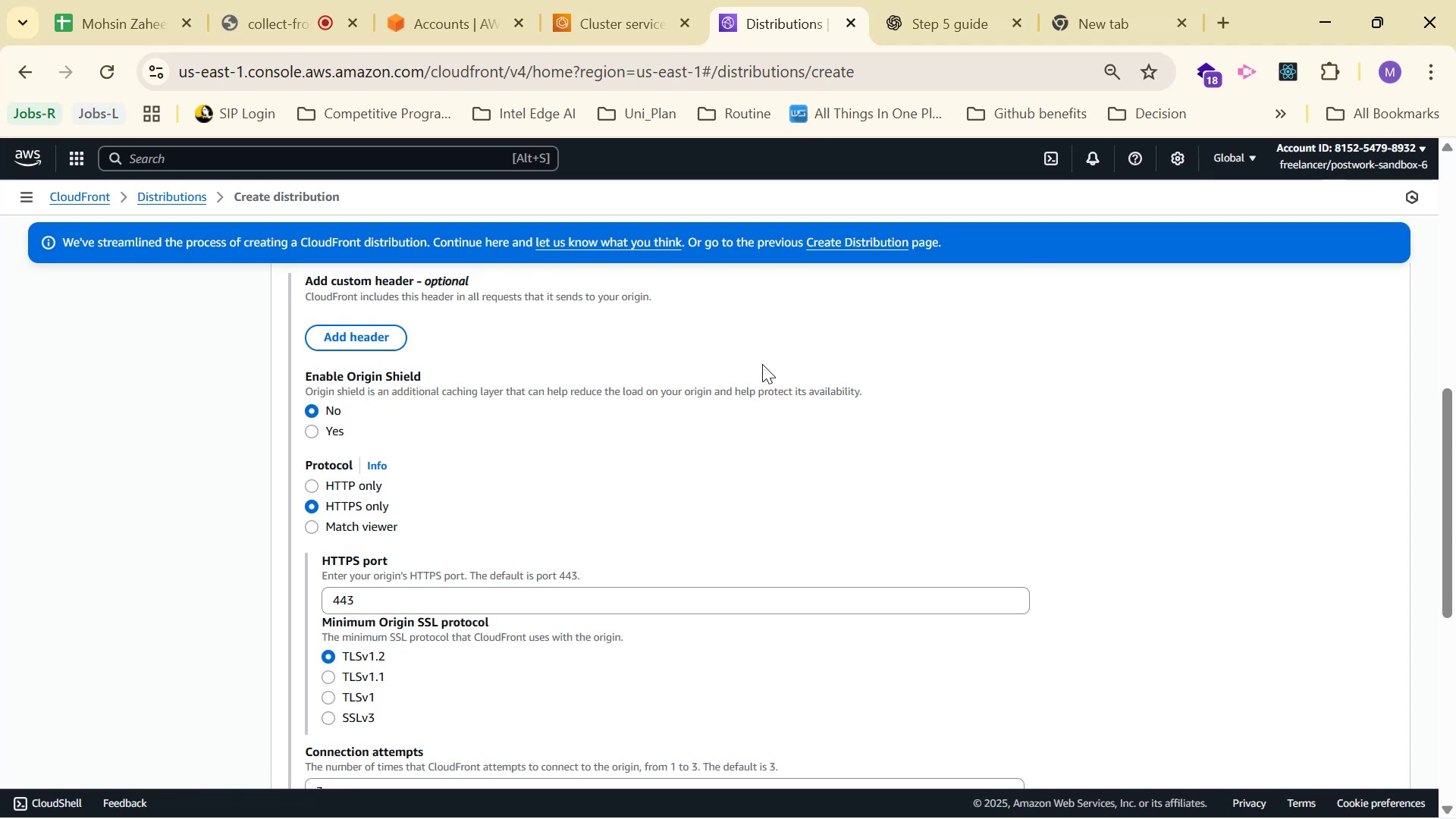 
key(Alt+Tab)
 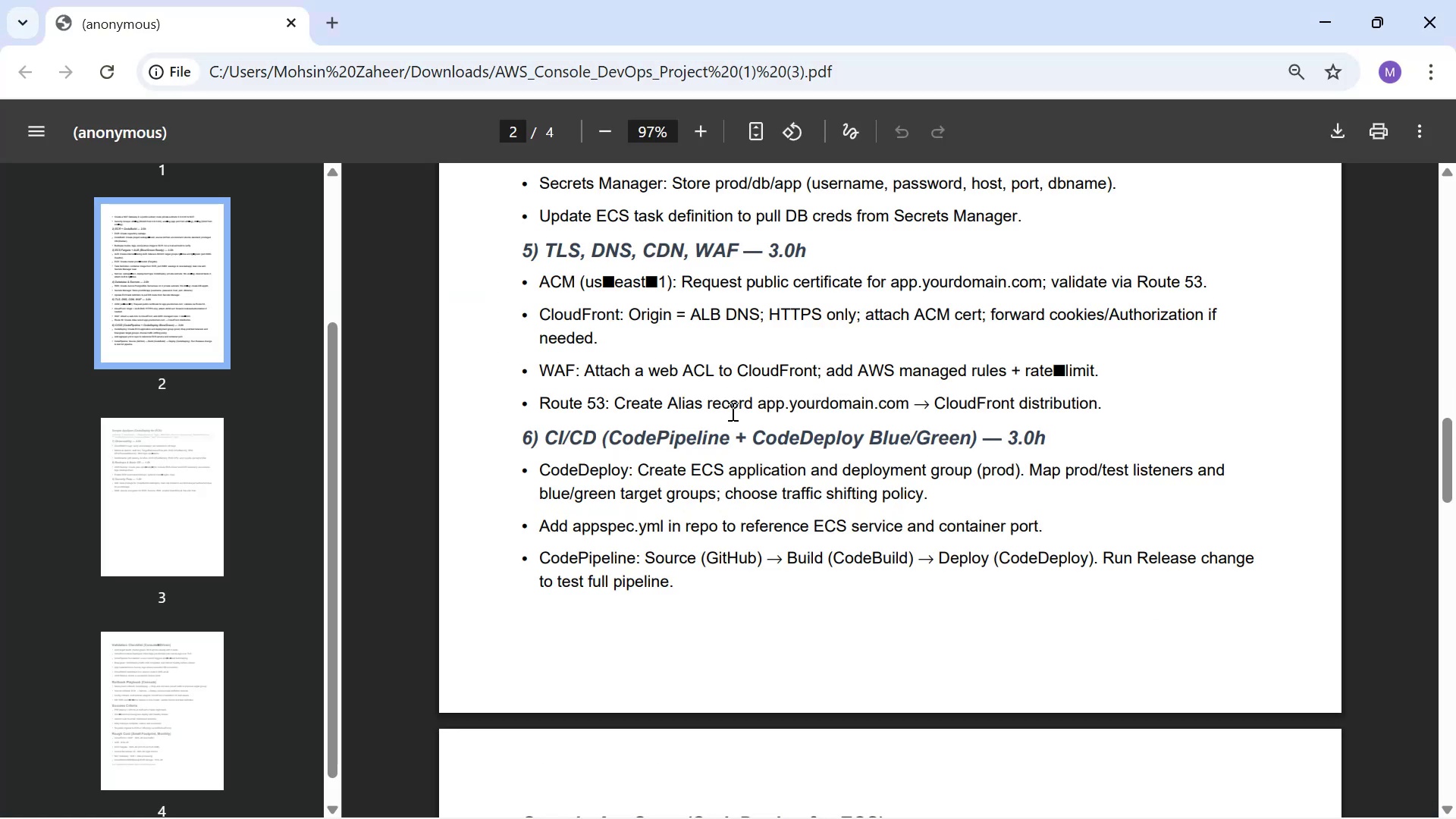 
scroll: coordinate [805, 384], scroll_direction: up, amount: 1.0
 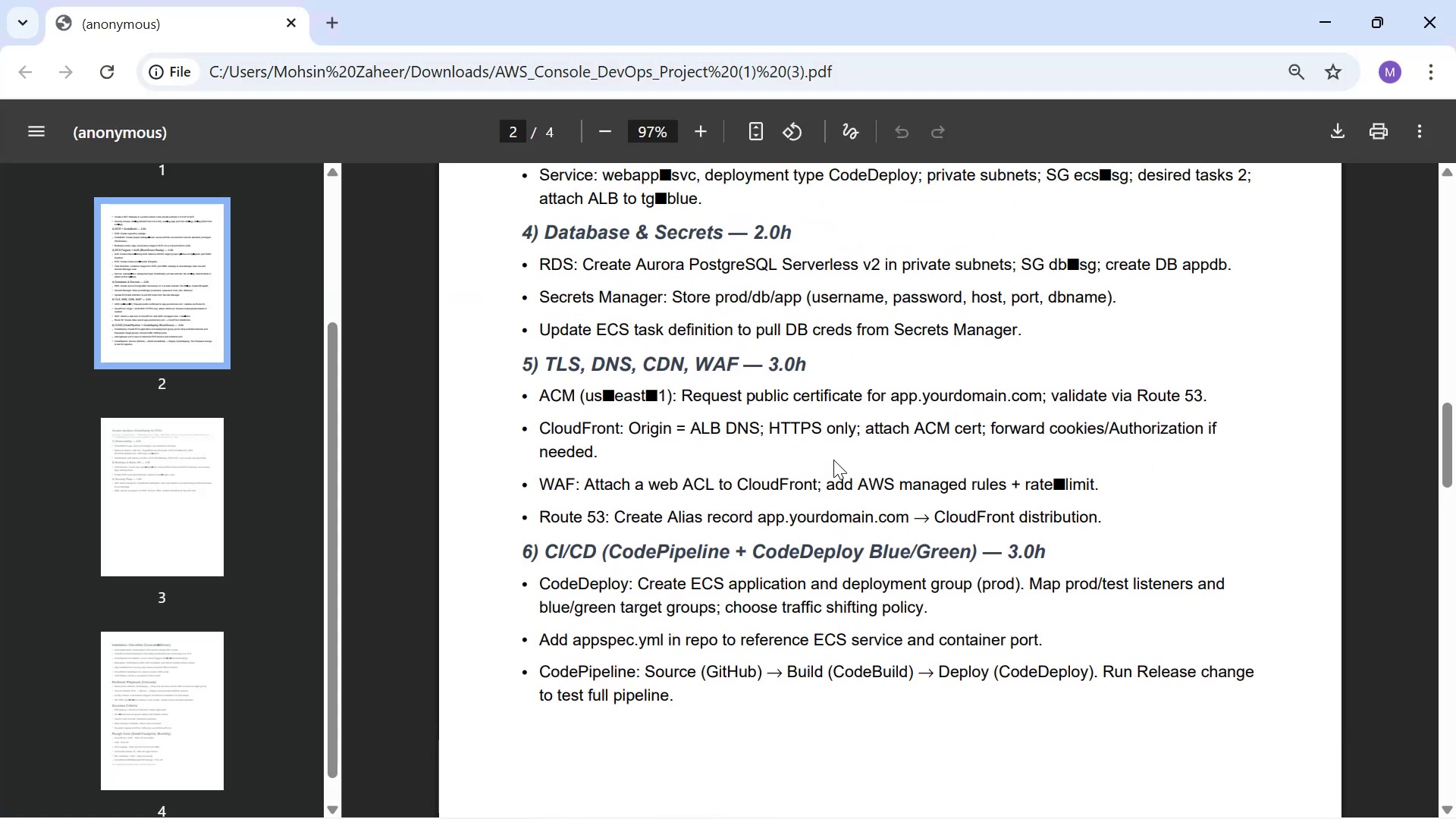 
key(Alt+AltLeft)
 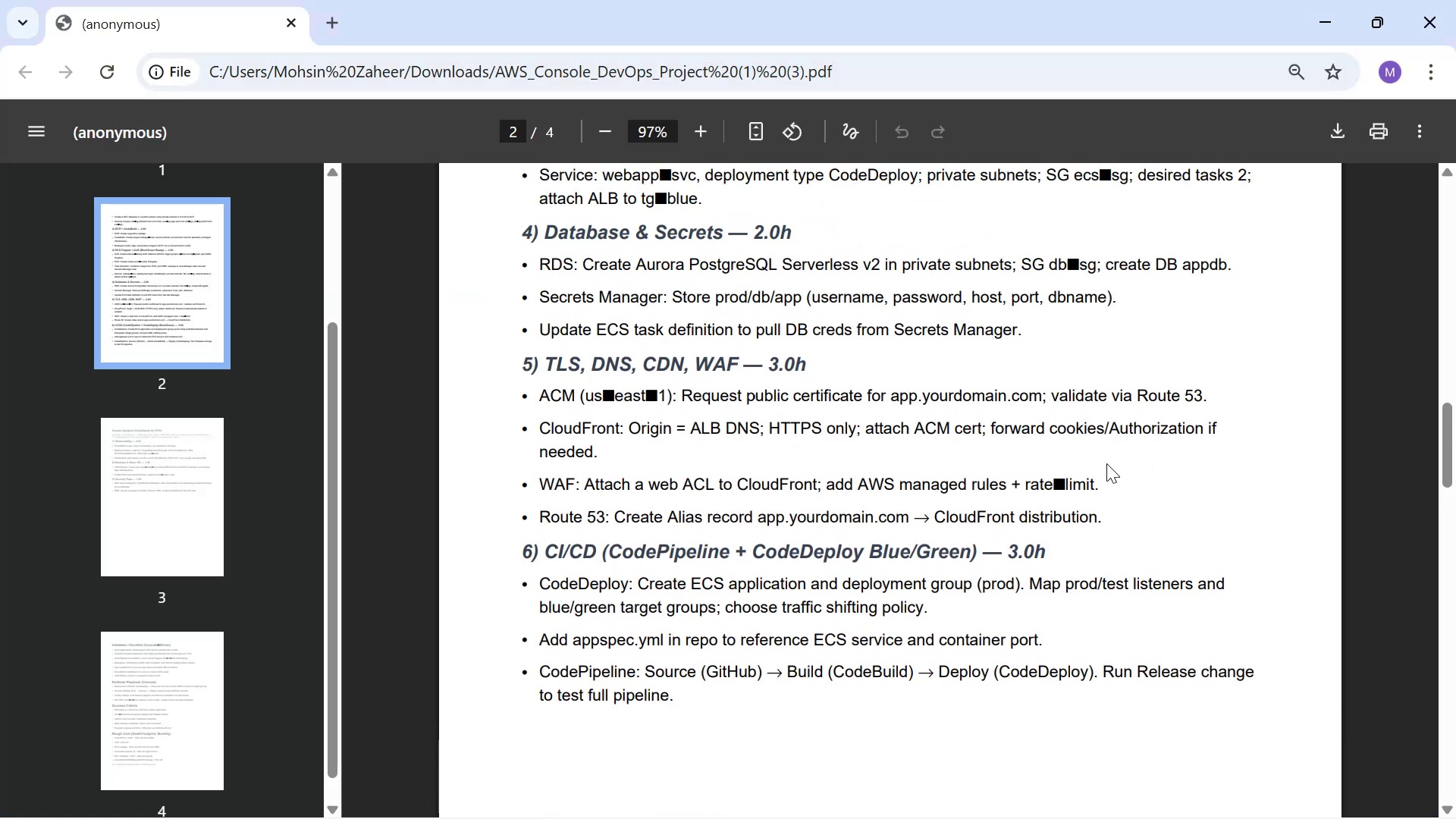 
key(Alt+Tab)
 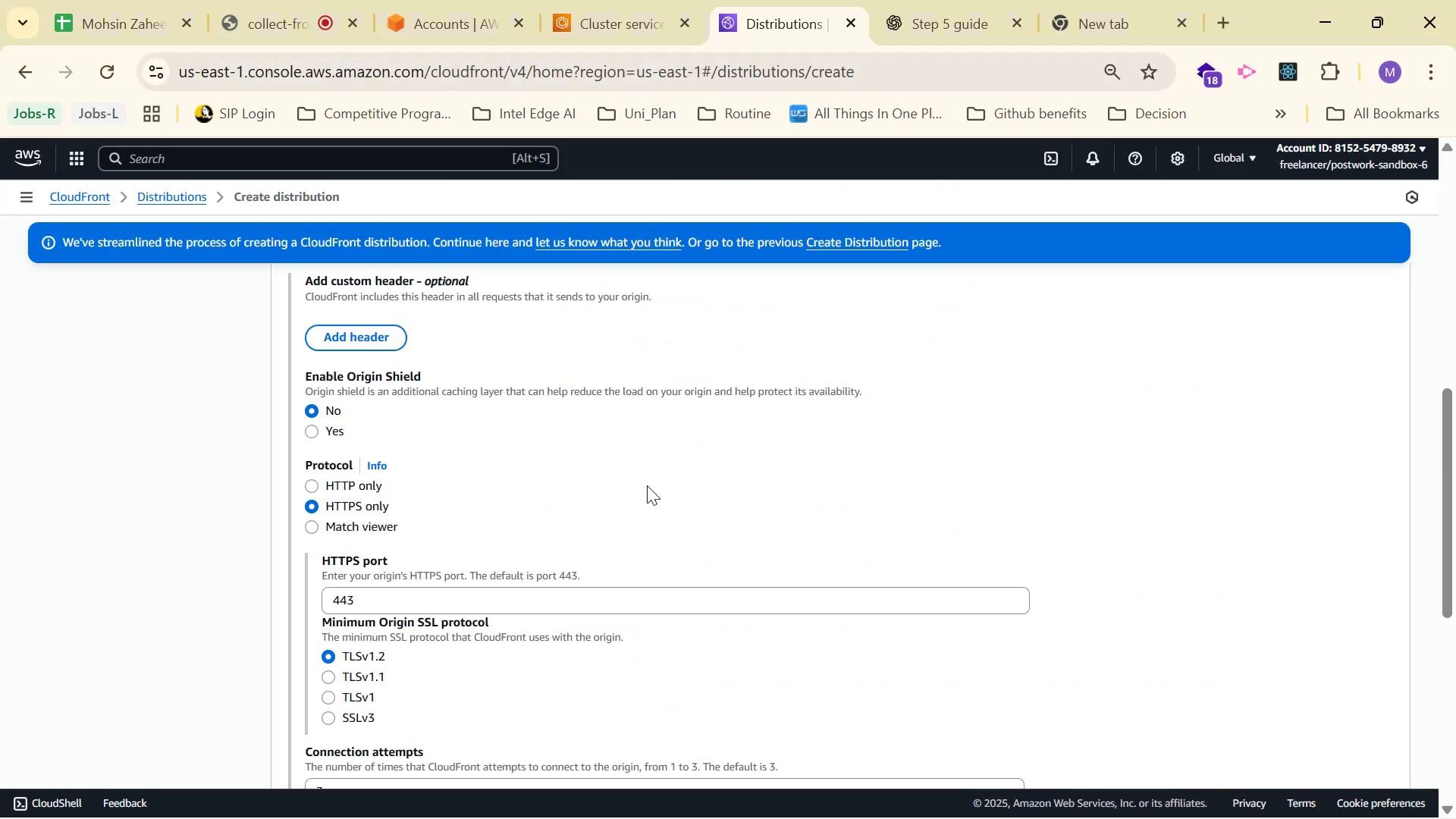 
scroll: coordinate [855, 645], scroll_direction: down, amount: 7.0
 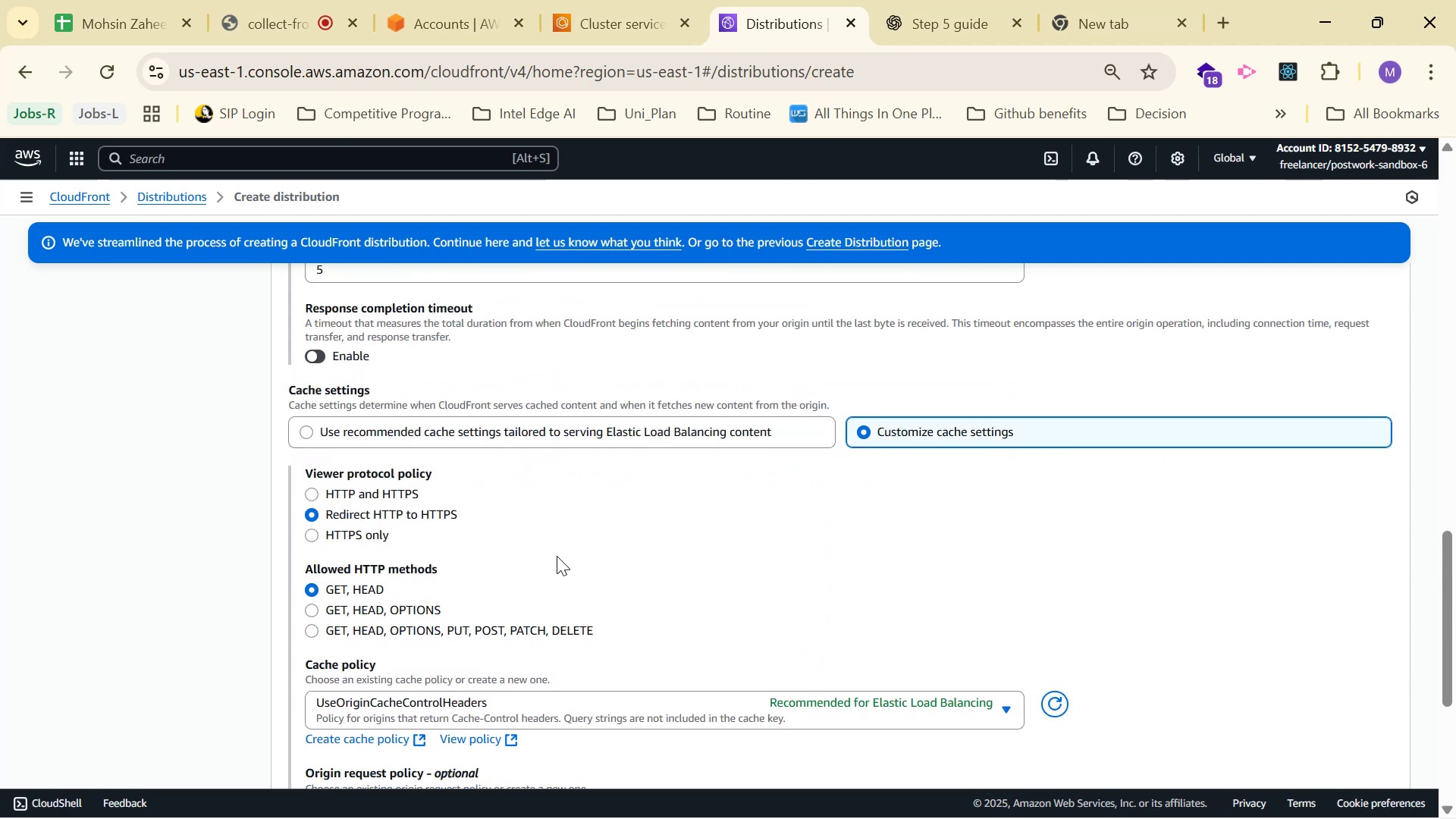 
left_click([943, 24])
 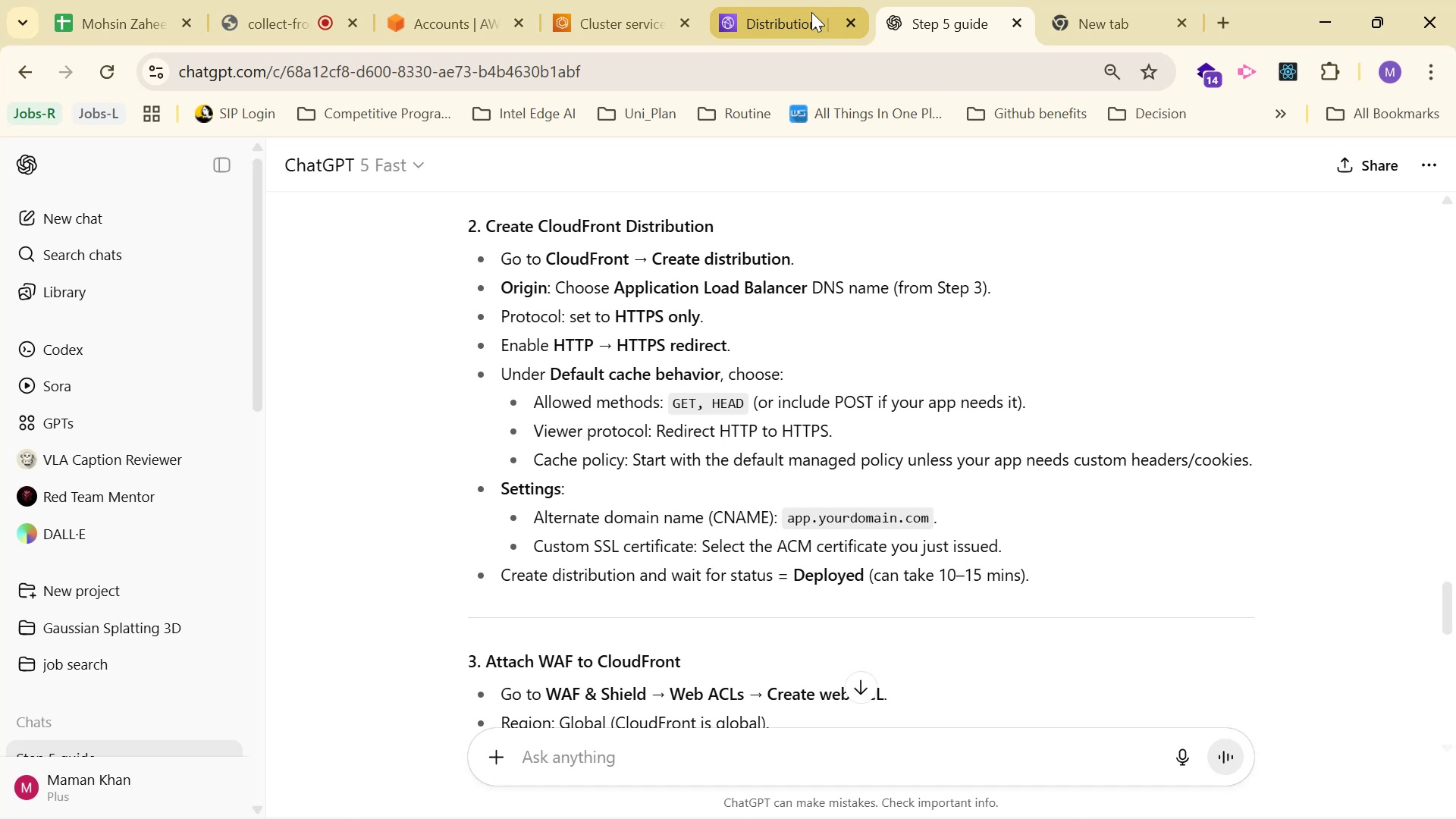 
left_click([802, 20])
 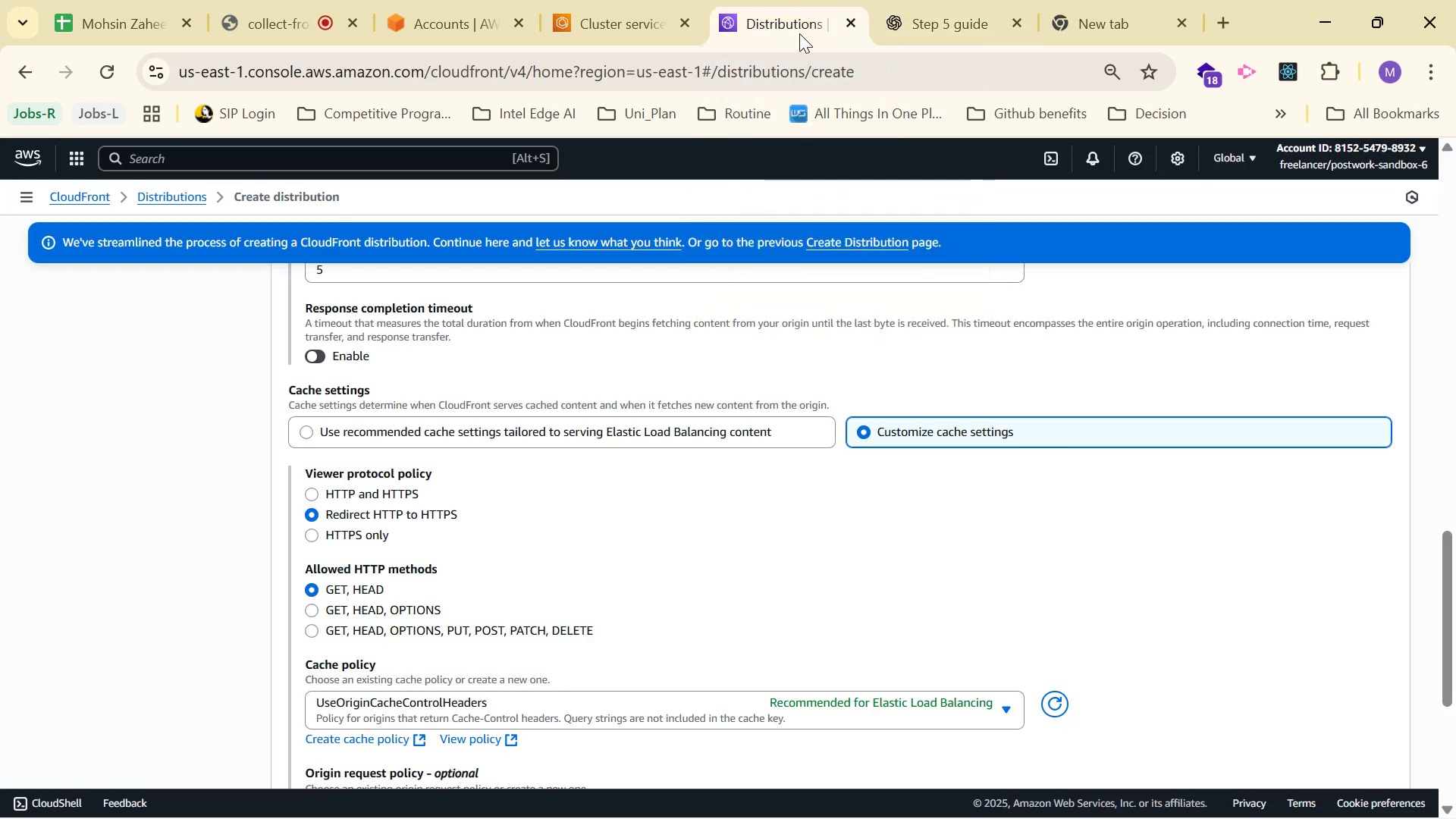 
key(Alt+Tab)
 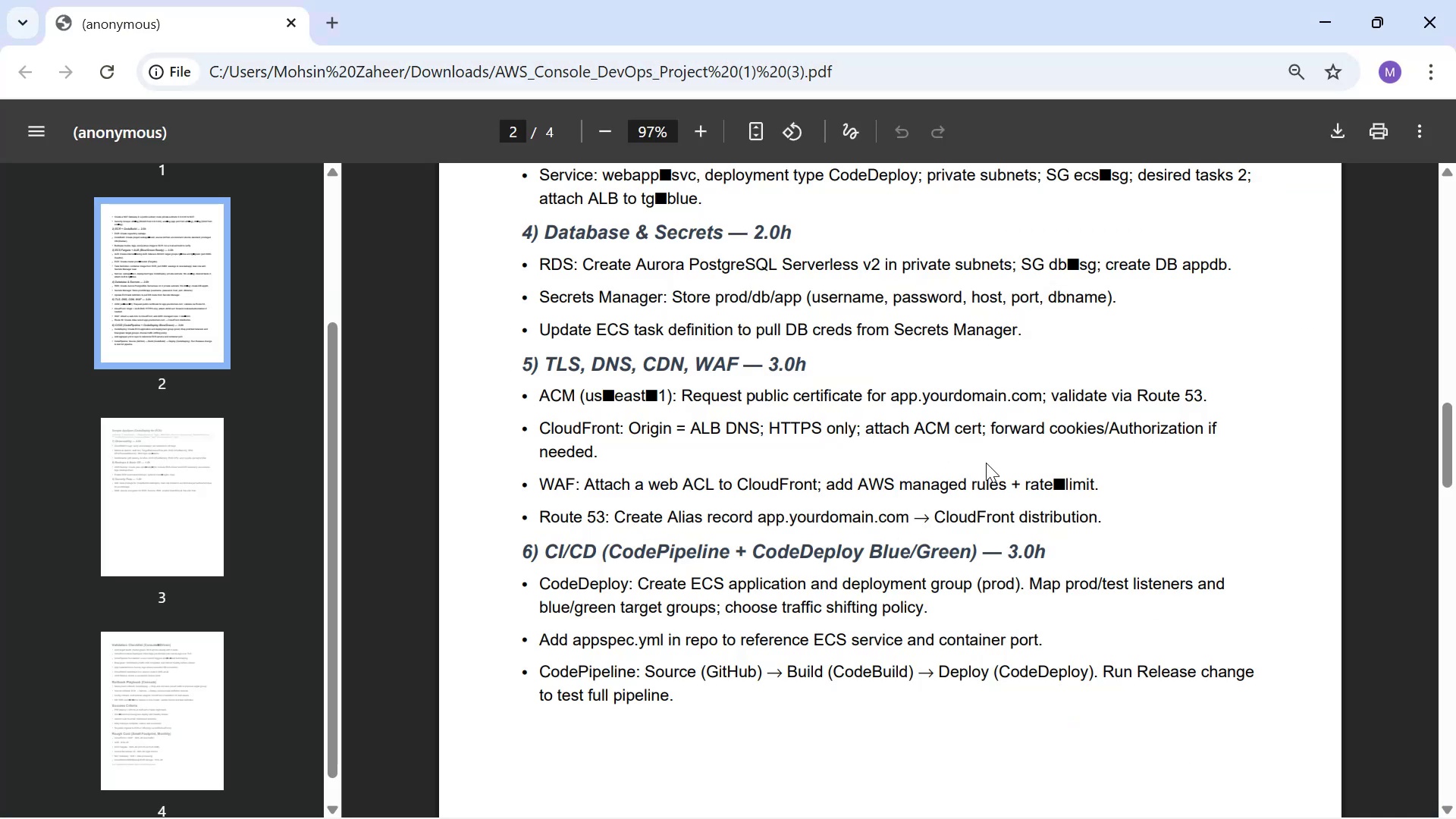 
key(Alt+AltLeft)
 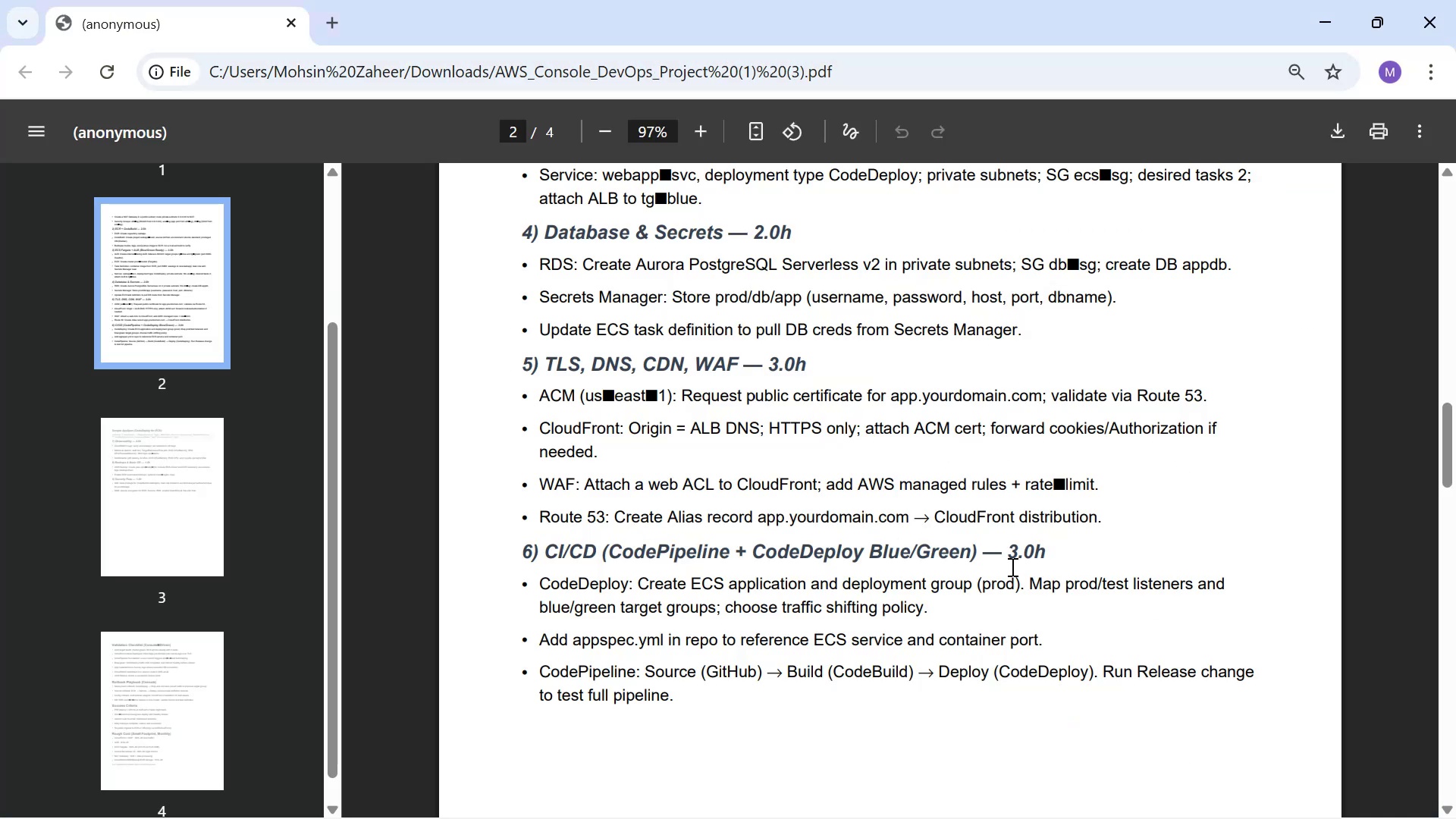 
key(Alt+Tab)
 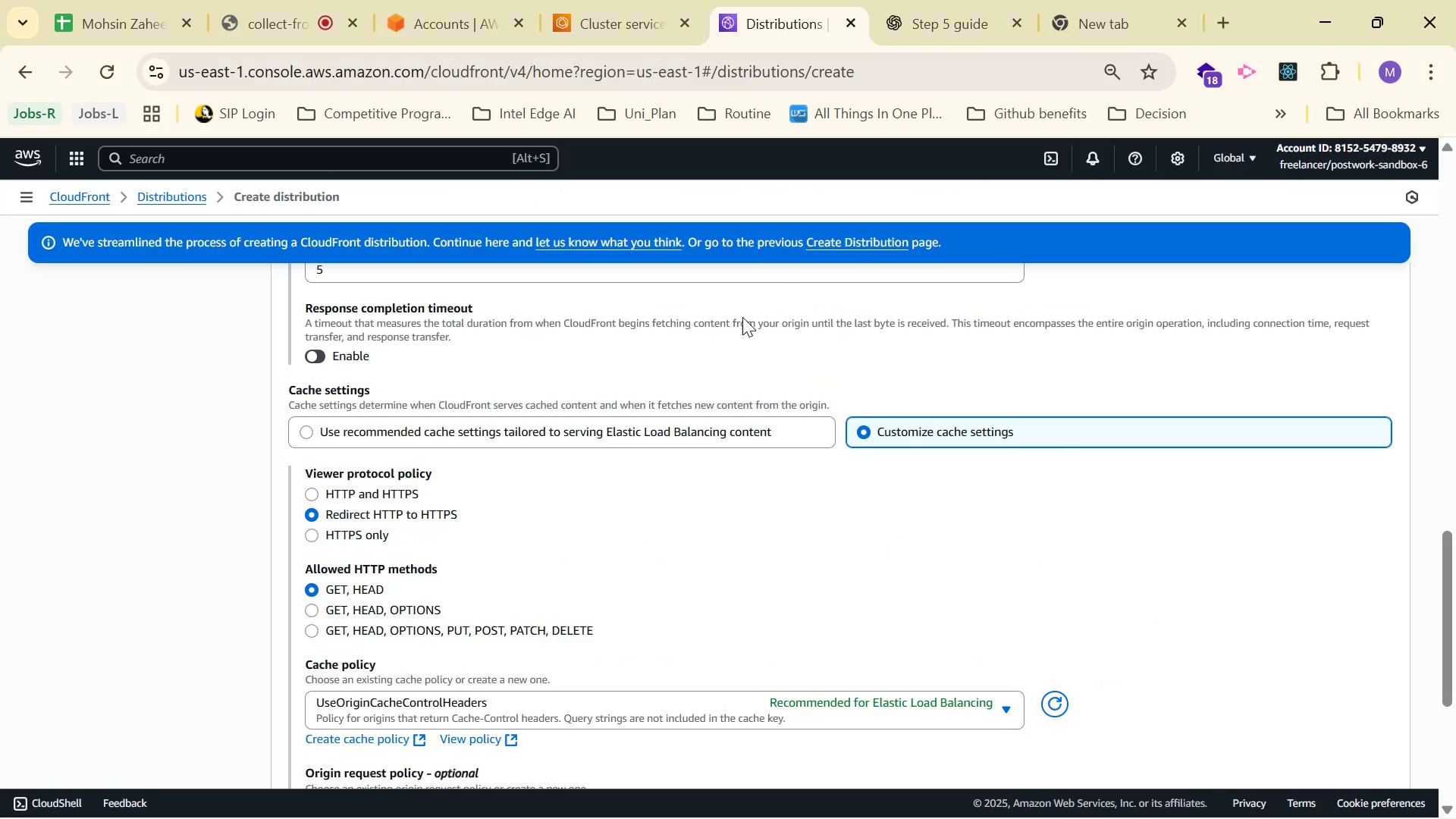 
left_click([975, 0])
 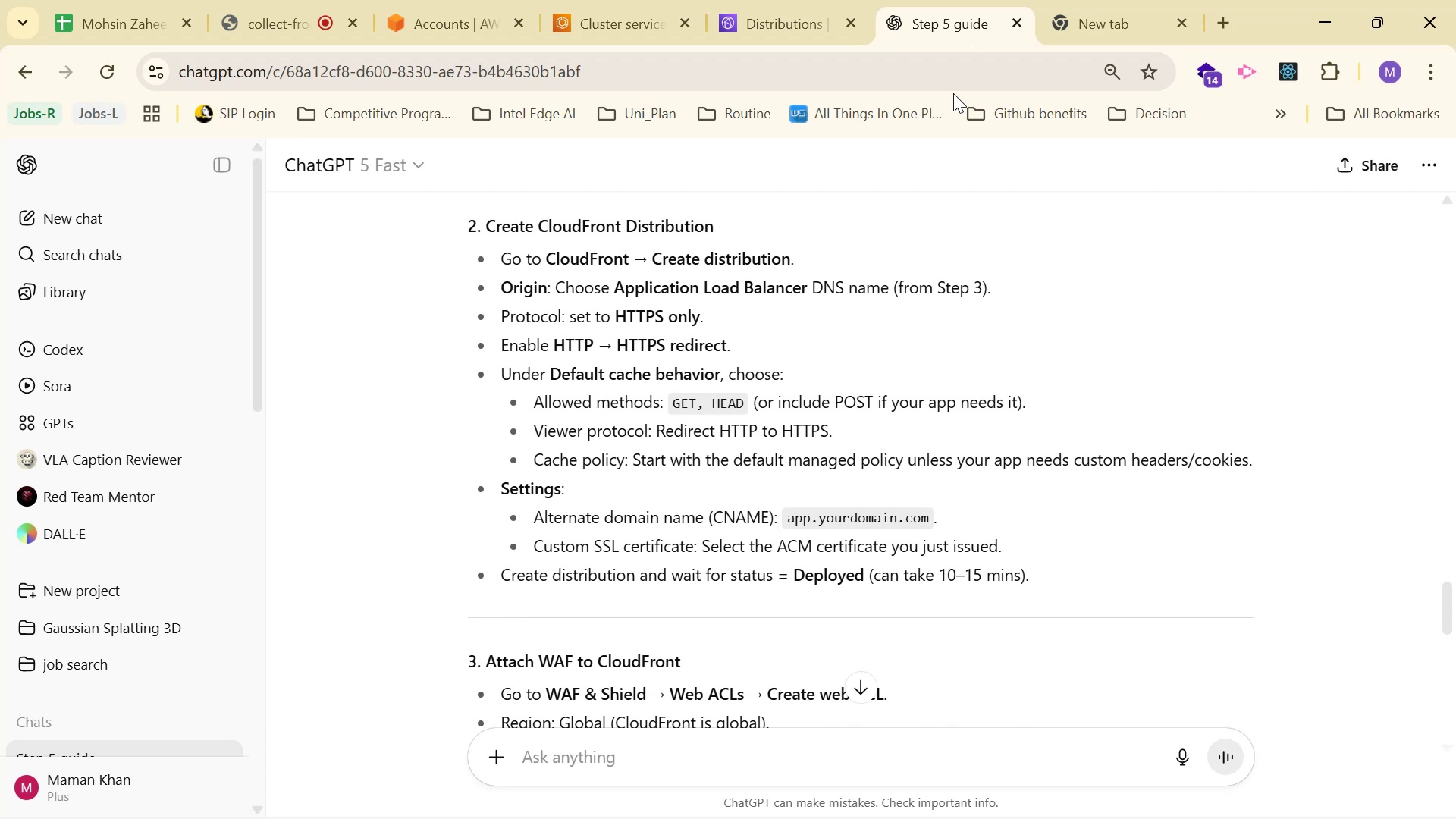 
wait(5.91)
 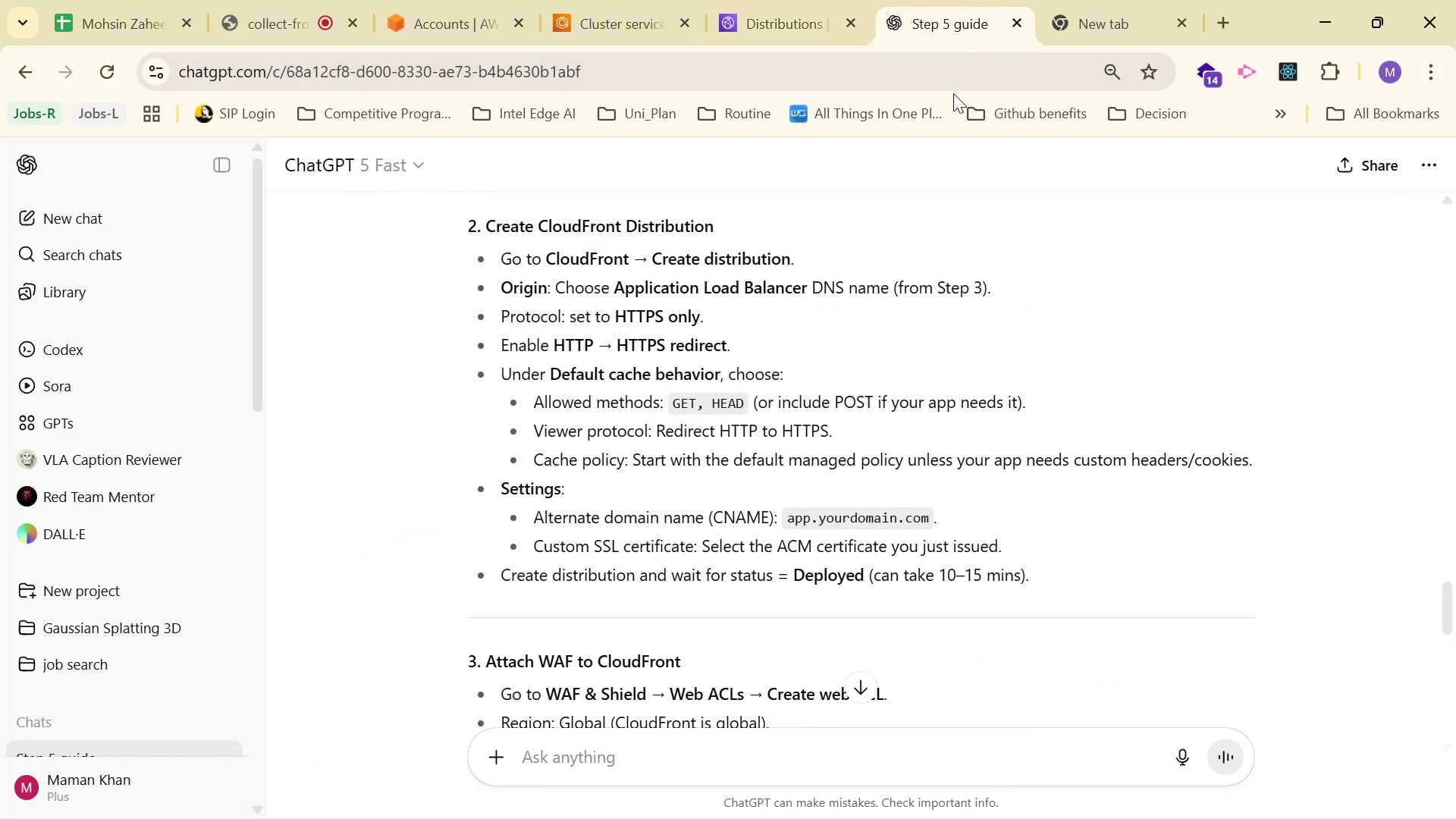 
mouse_move([775, 29])
 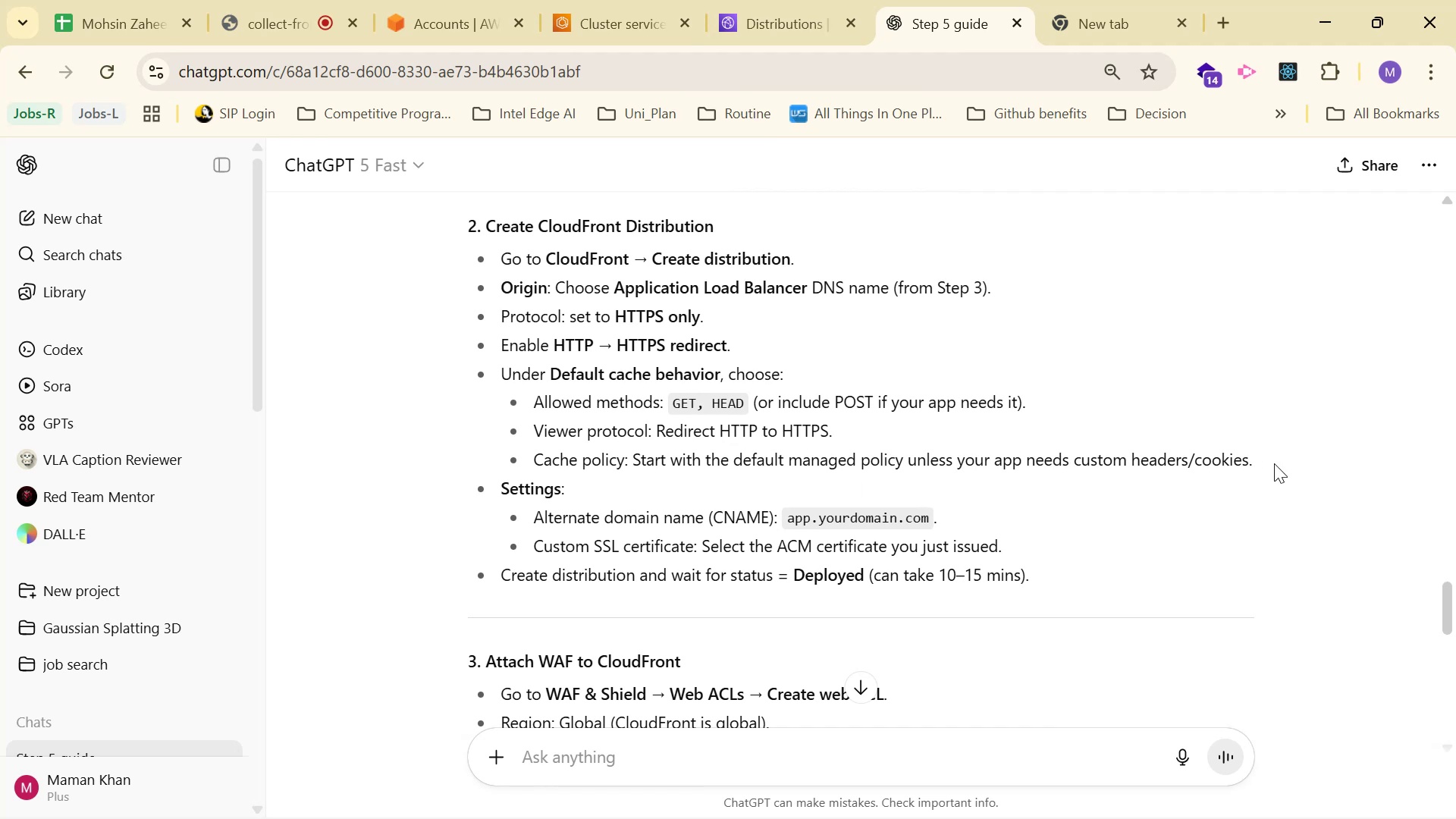 
wait(17.66)
 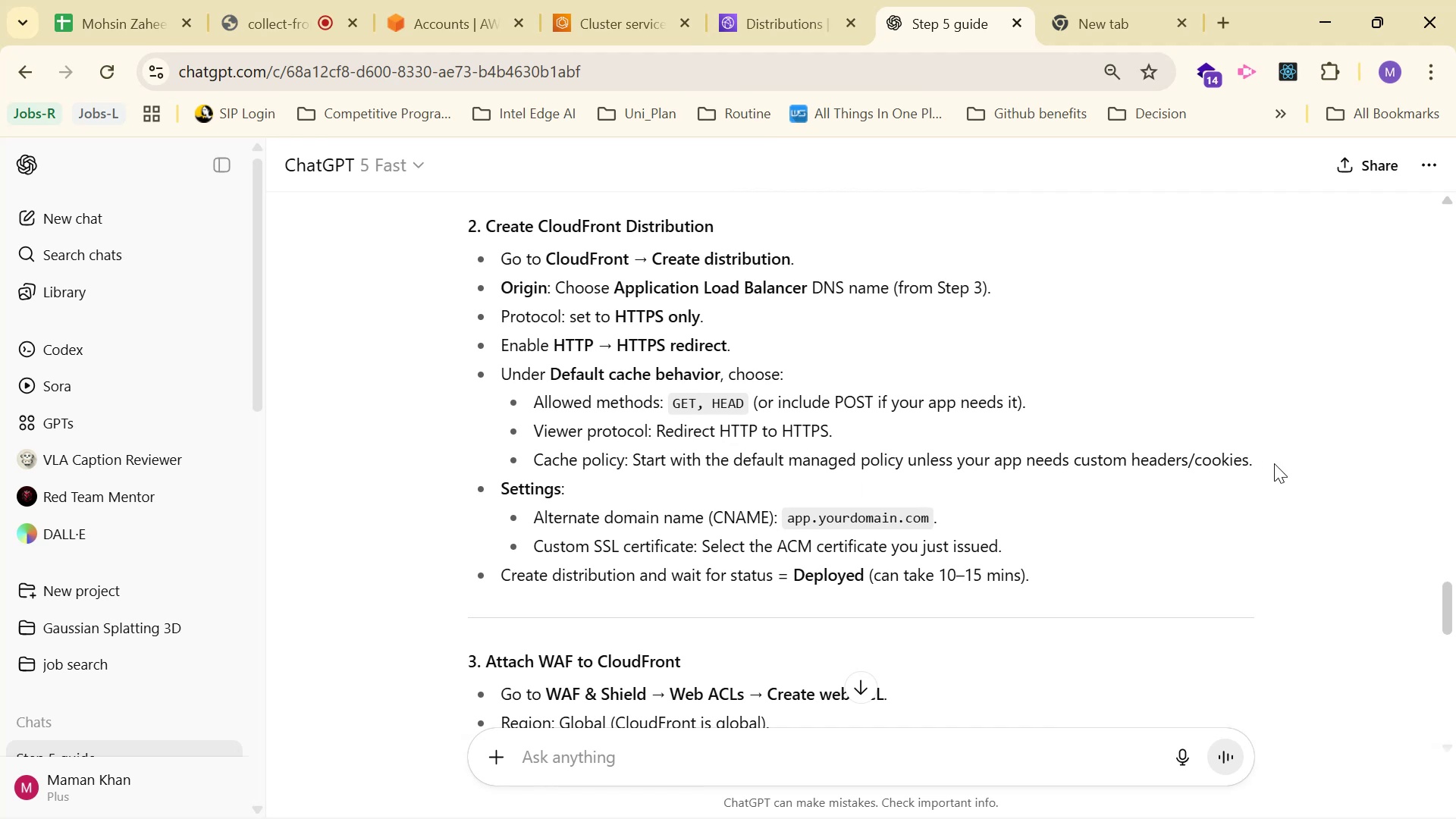 
left_click([811, 0])
 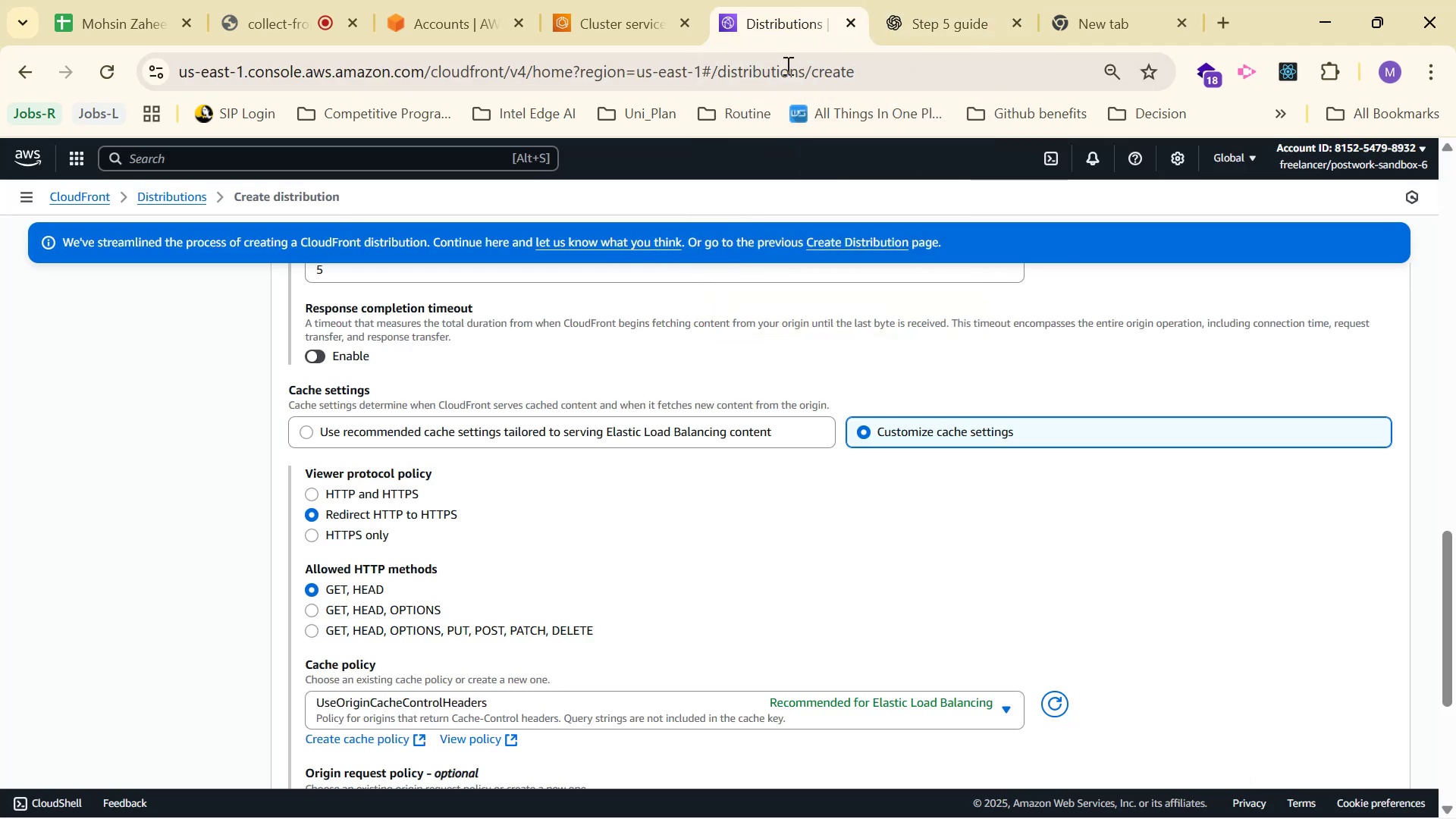 
scroll: coordinate [777, 451], scroll_direction: down, amount: 1.0
 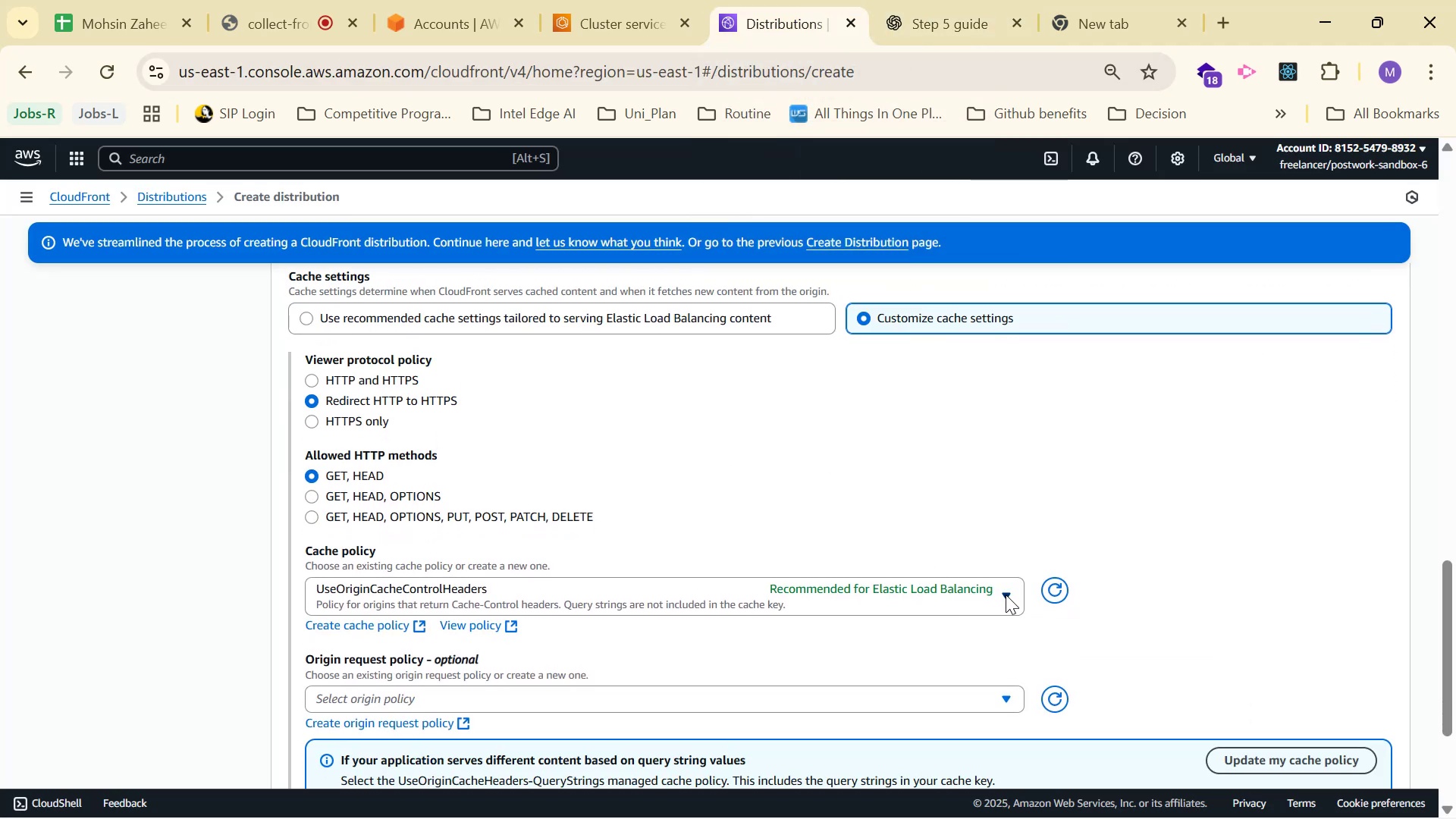 
left_click([1006, 594])
 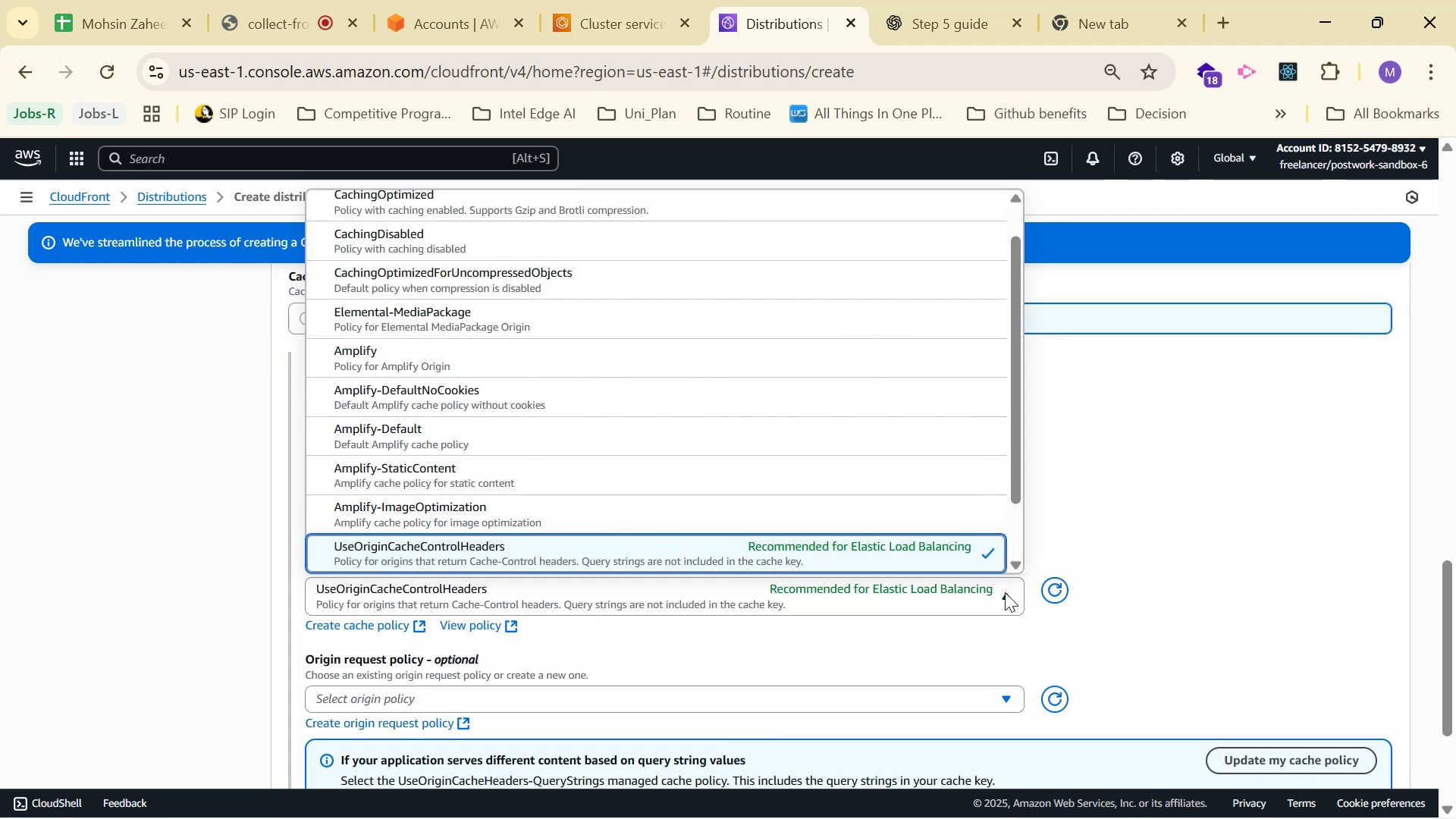 
wait(5.3)
 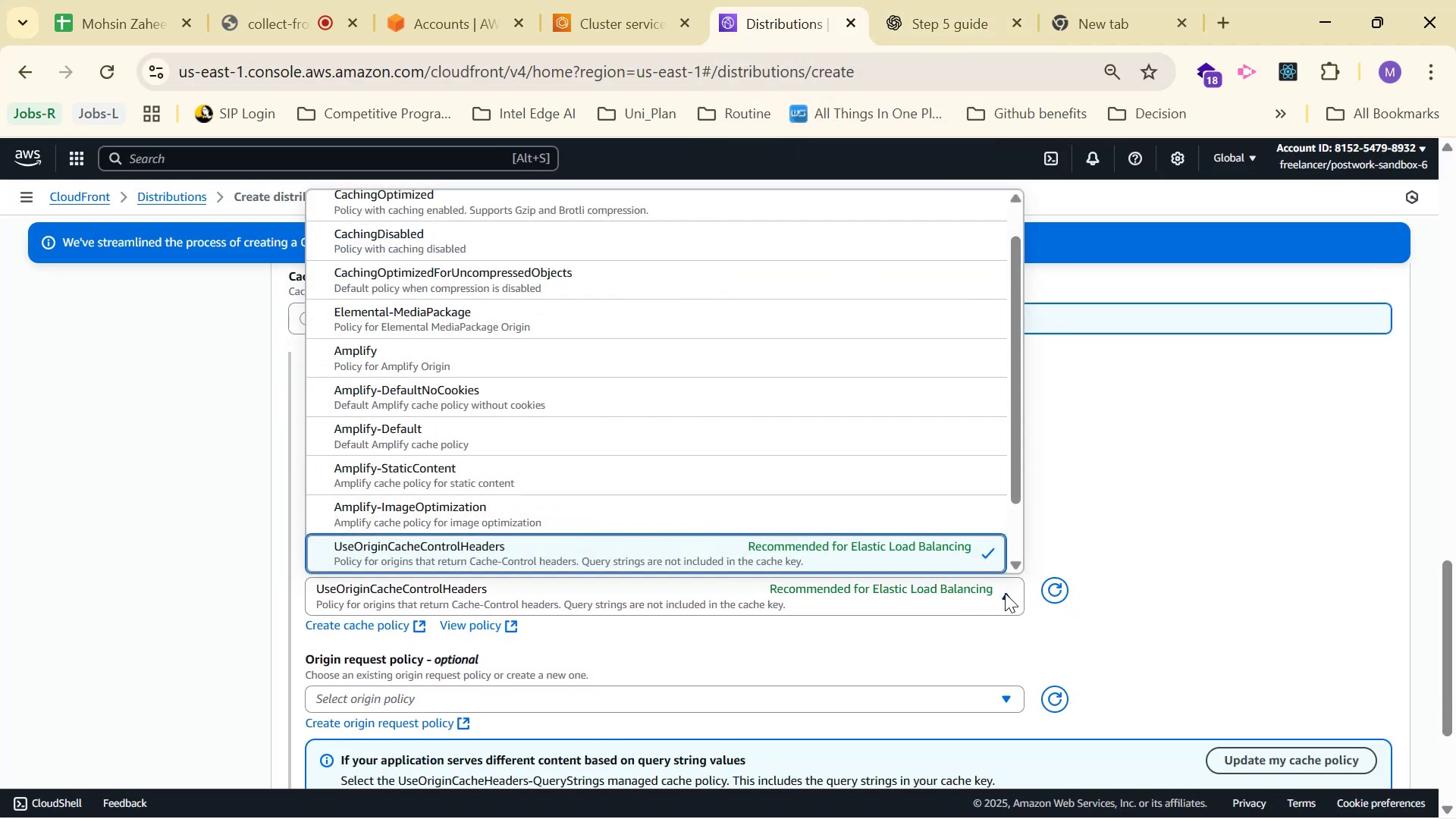 
scroll: coordinate [937, 355], scroll_direction: up, amount: 3.0
 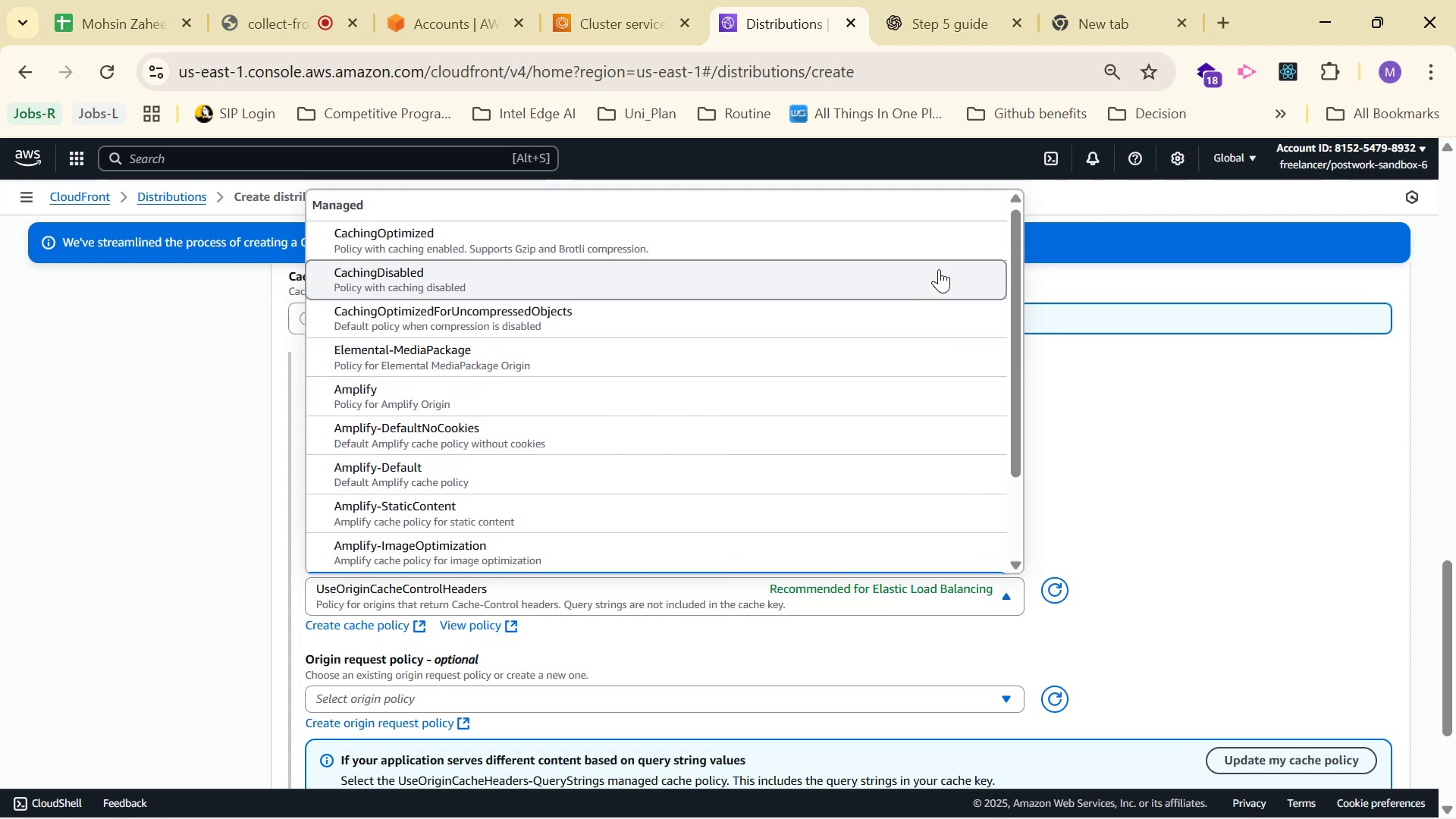 
scroll: coordinate [921, 340], scroll_direction: down, amount: 2.0
 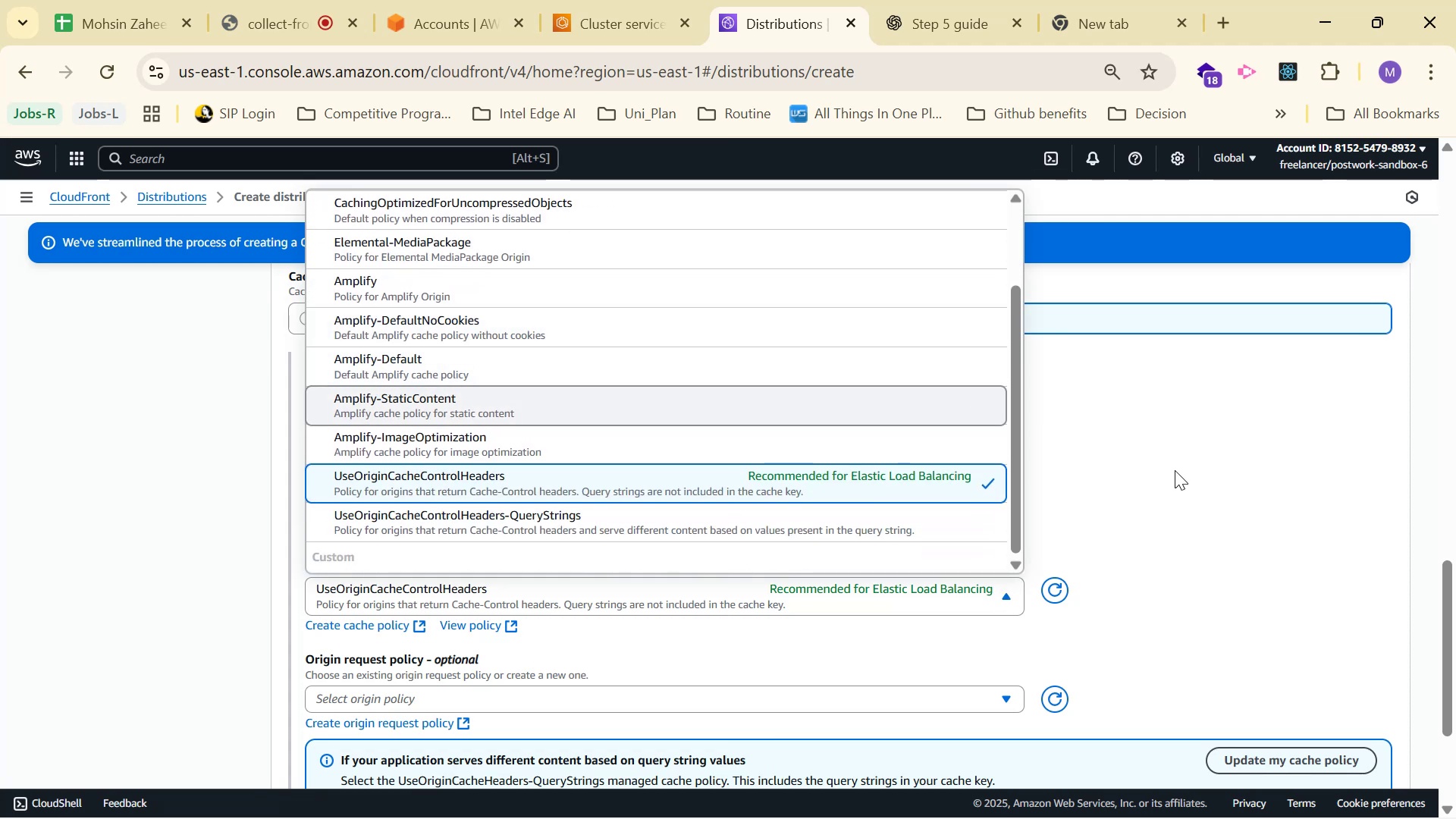 
left_click([1278, 466])
 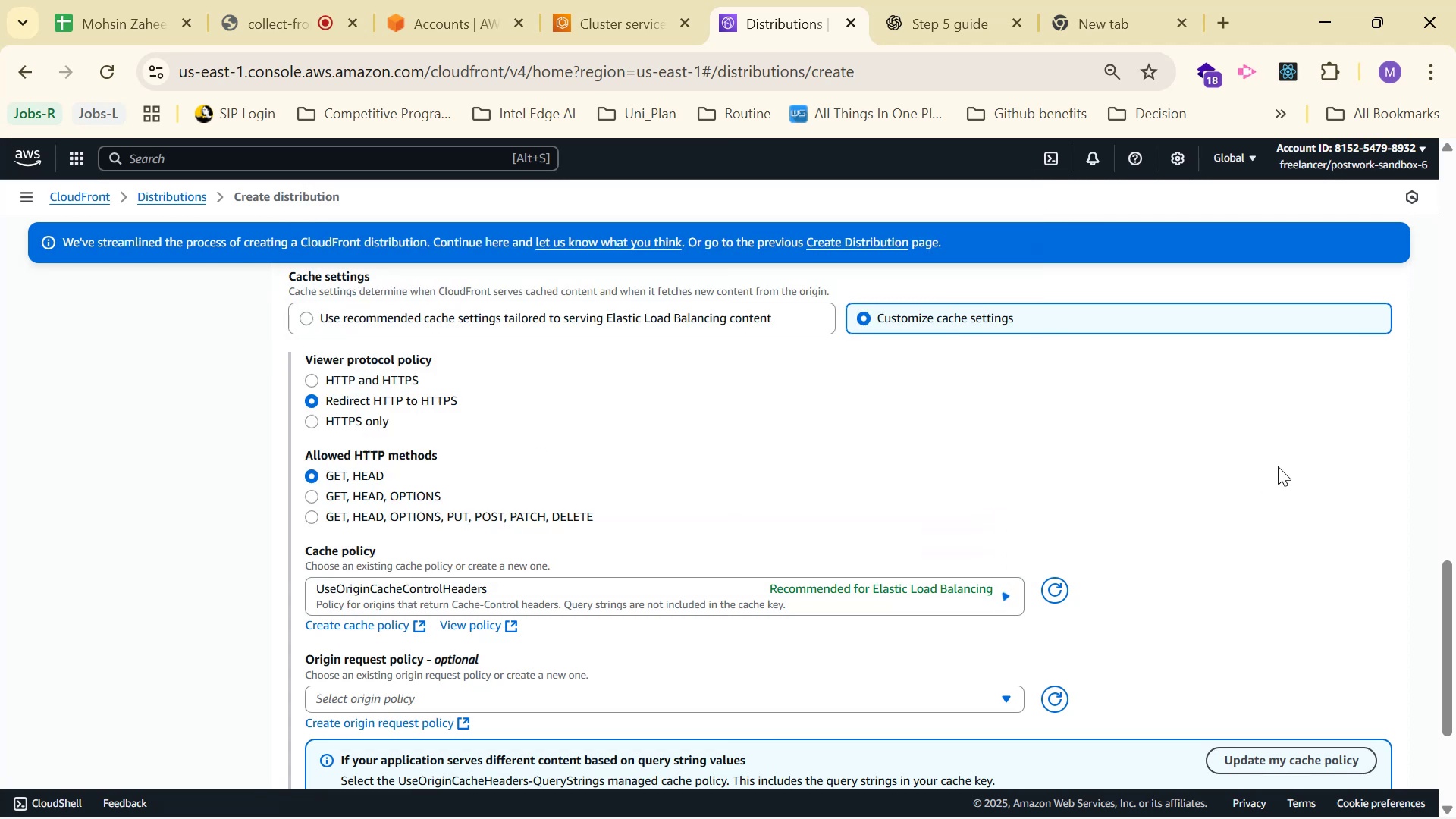 
key(Alt+AltLeft)
 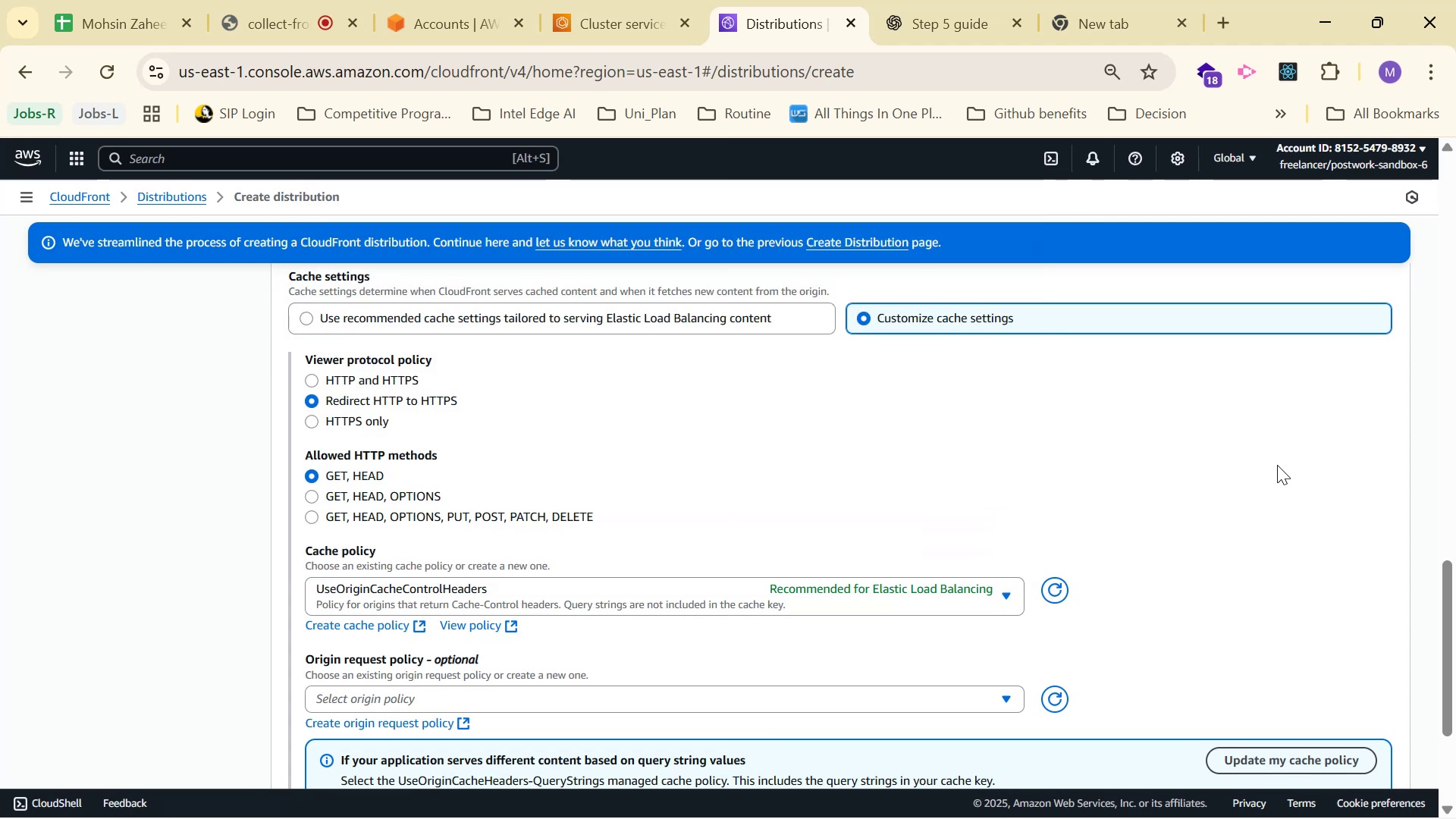 
key(Alt+Tab)
 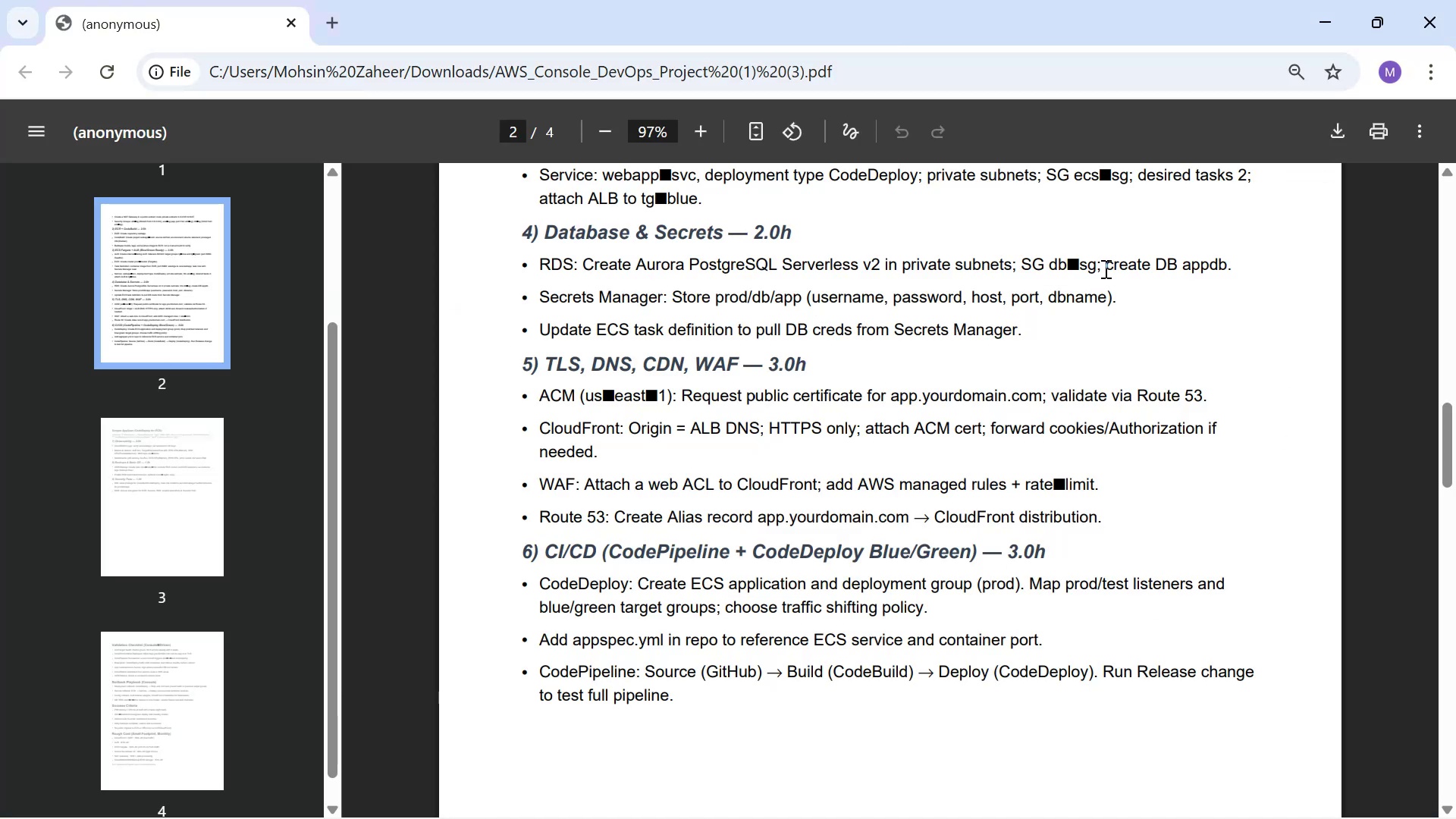 
key(Alt+AltLeft)
 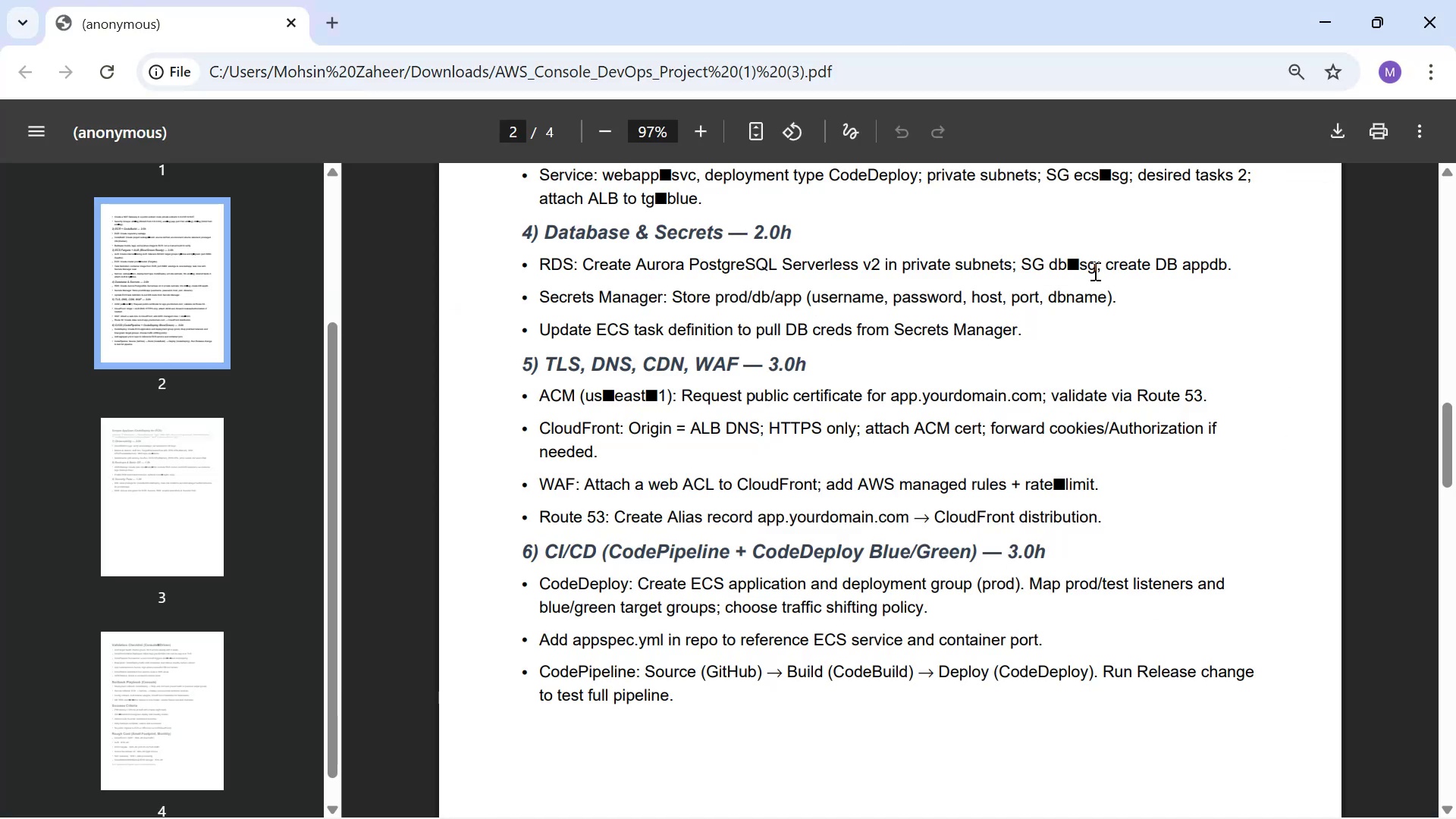 
key(Alt+Tab)
 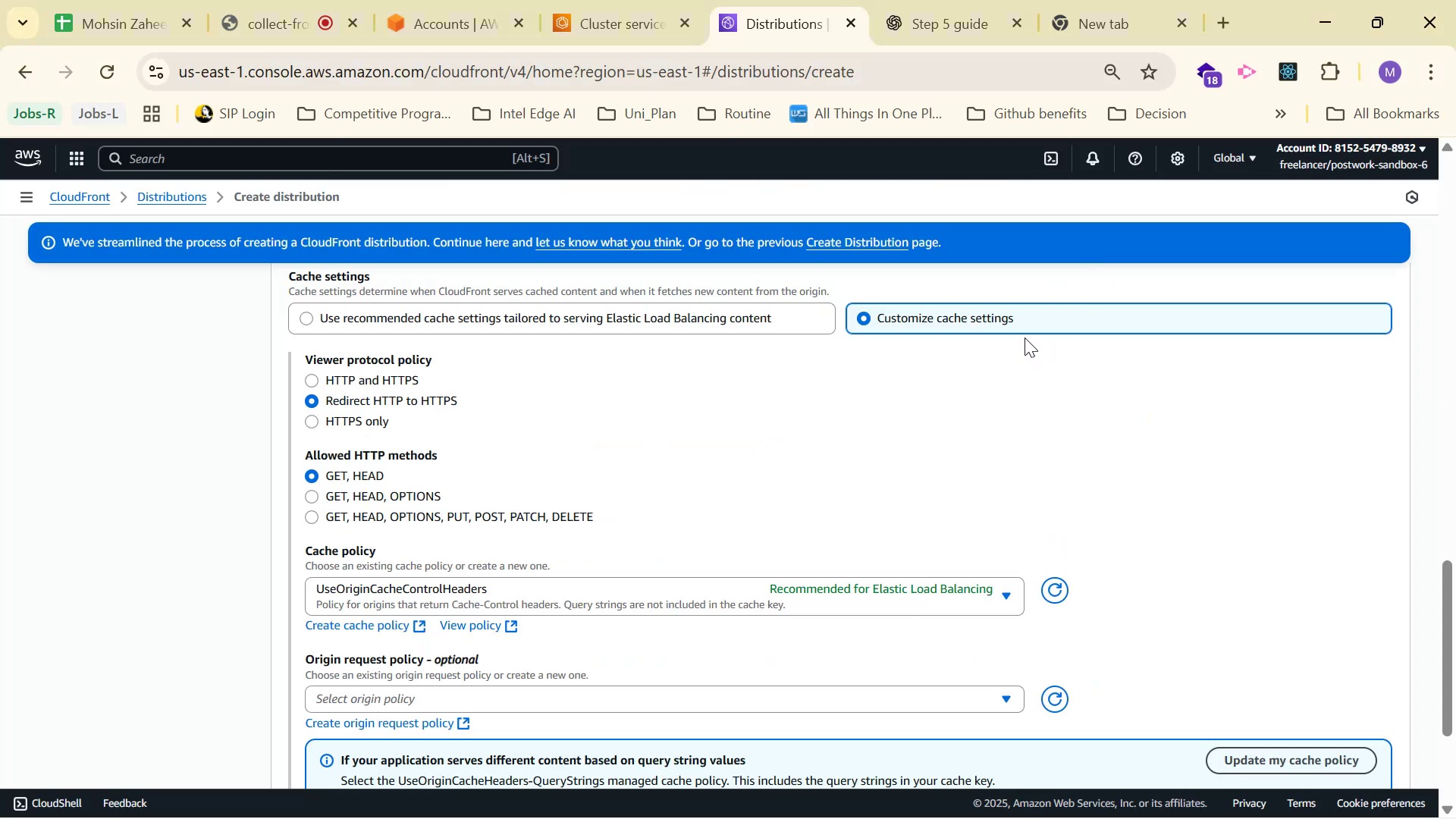 
scroll: coordinate [1047, 325], scroll_direction: down, amount: 2.0
 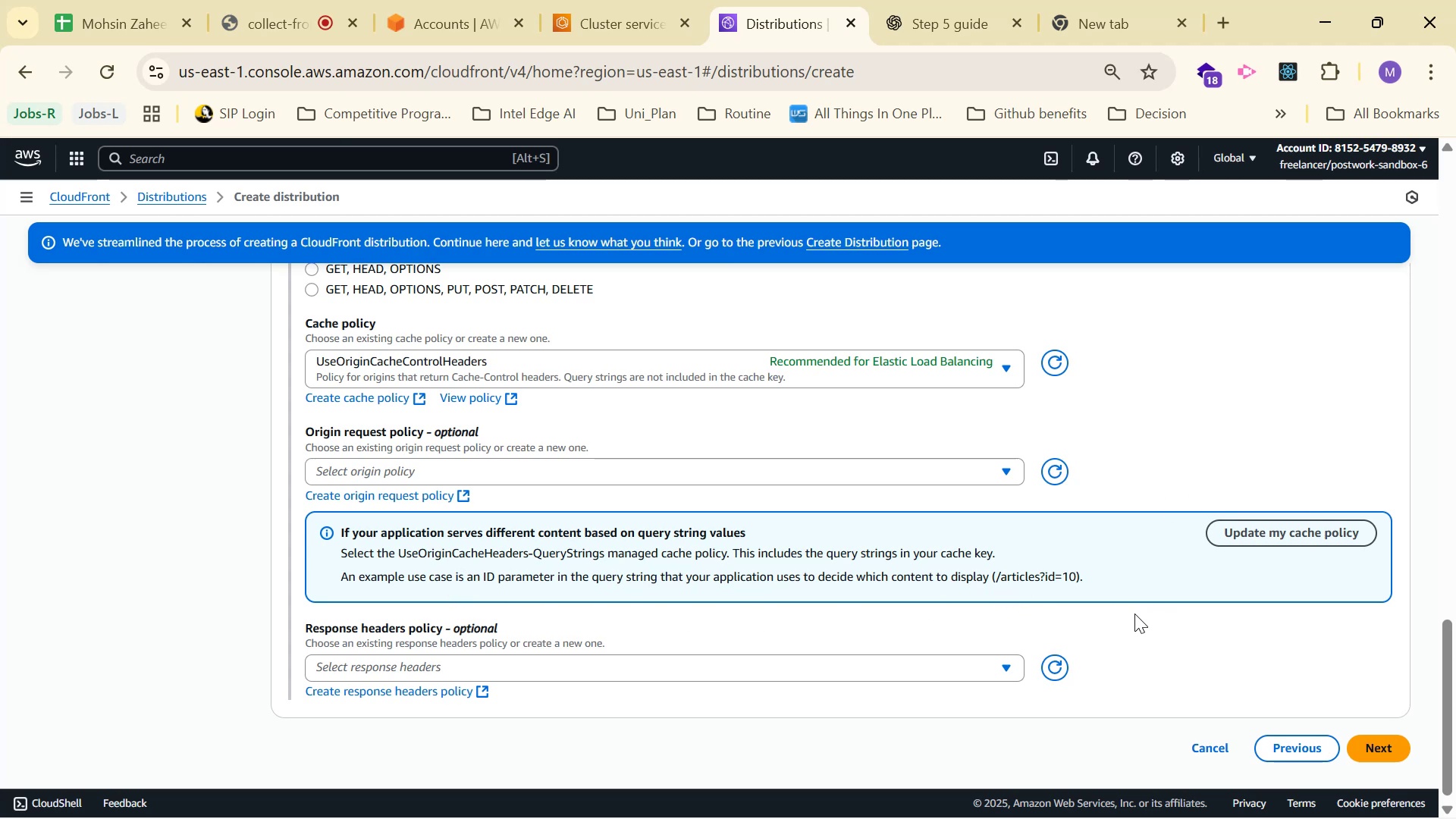 
wait(17.04)
 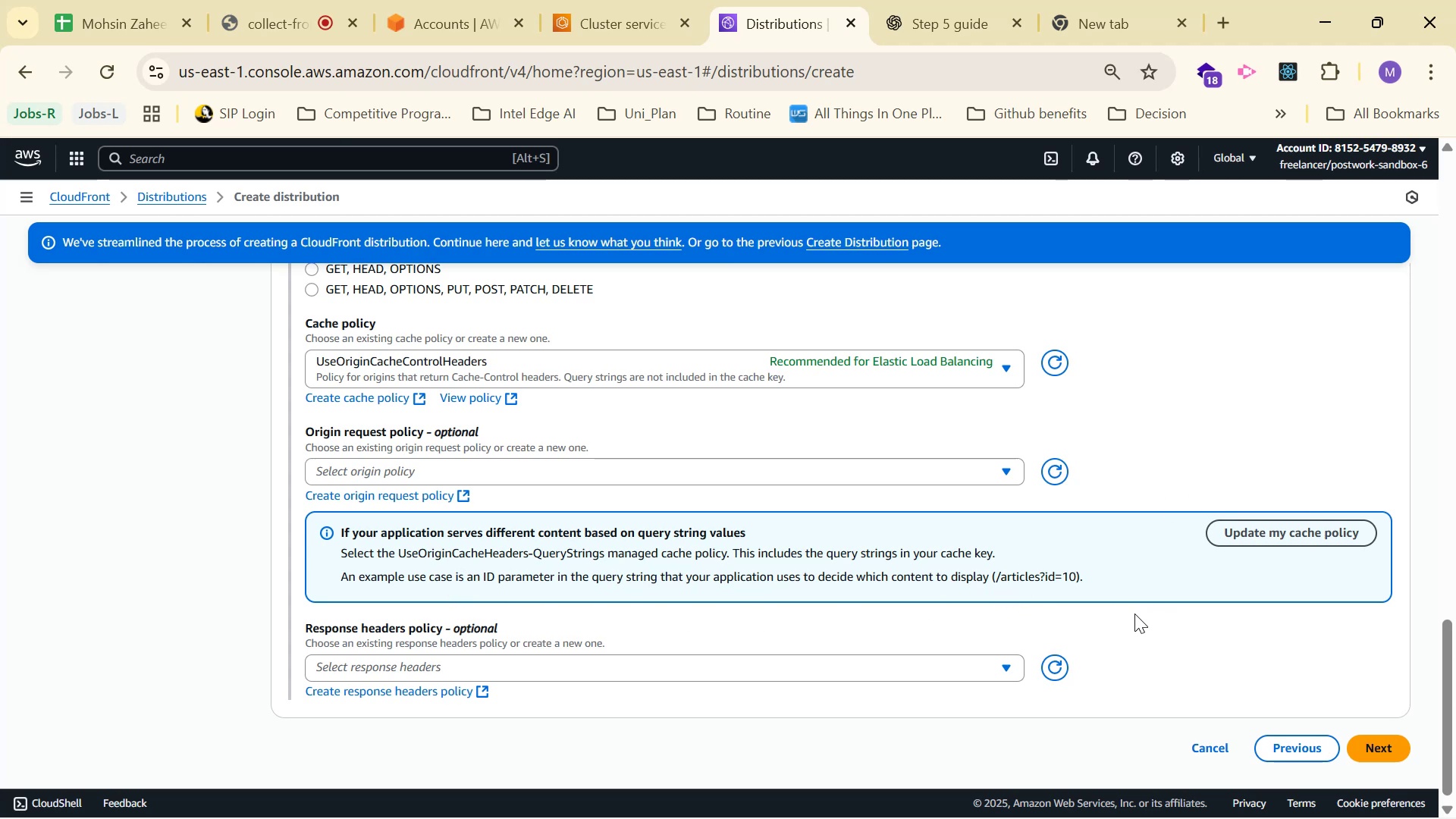 
left_click([1393, 752])
 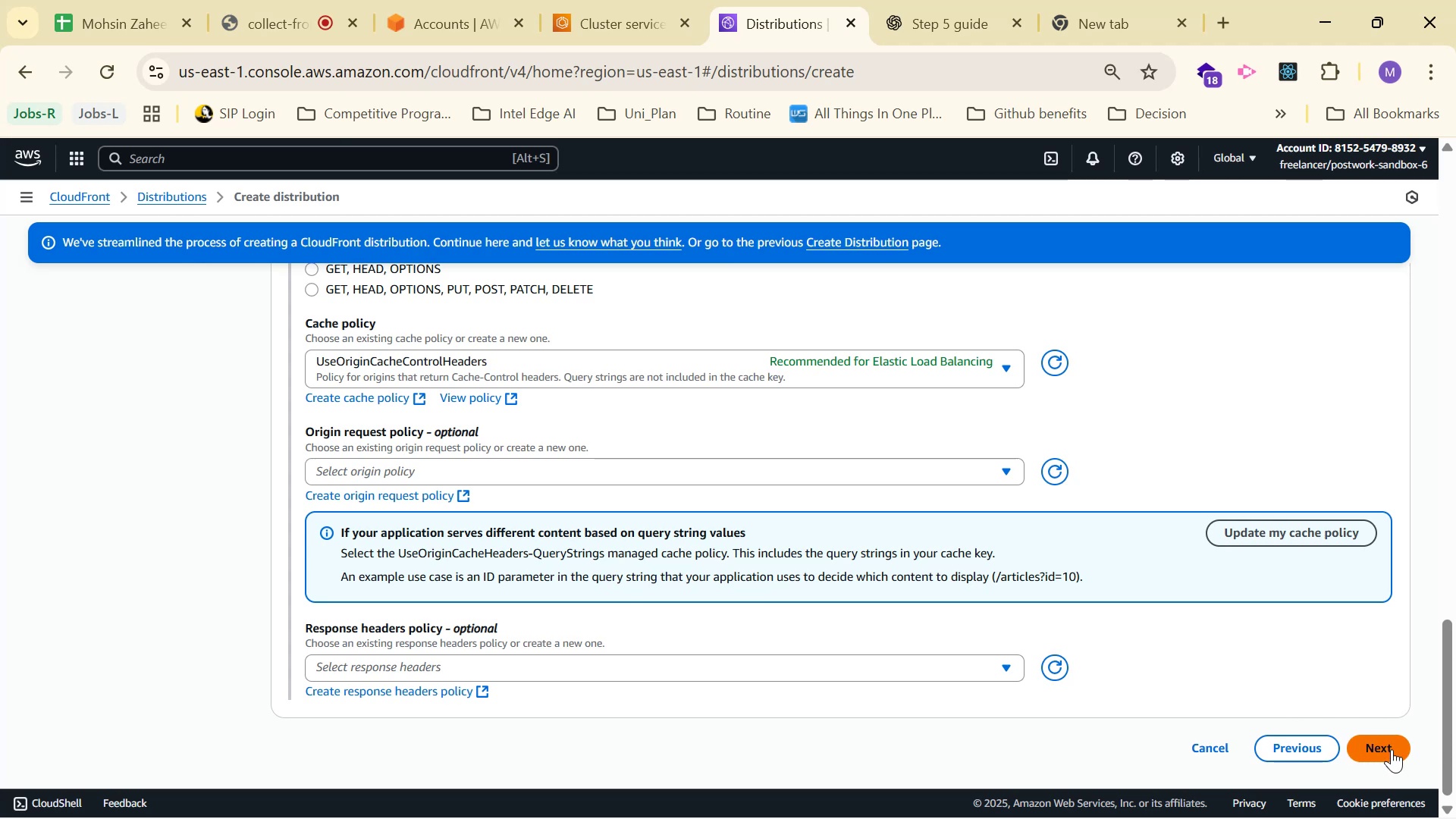 
scroll: coordinate [1253, 623], scroll_direction: up, amount: 18.0
 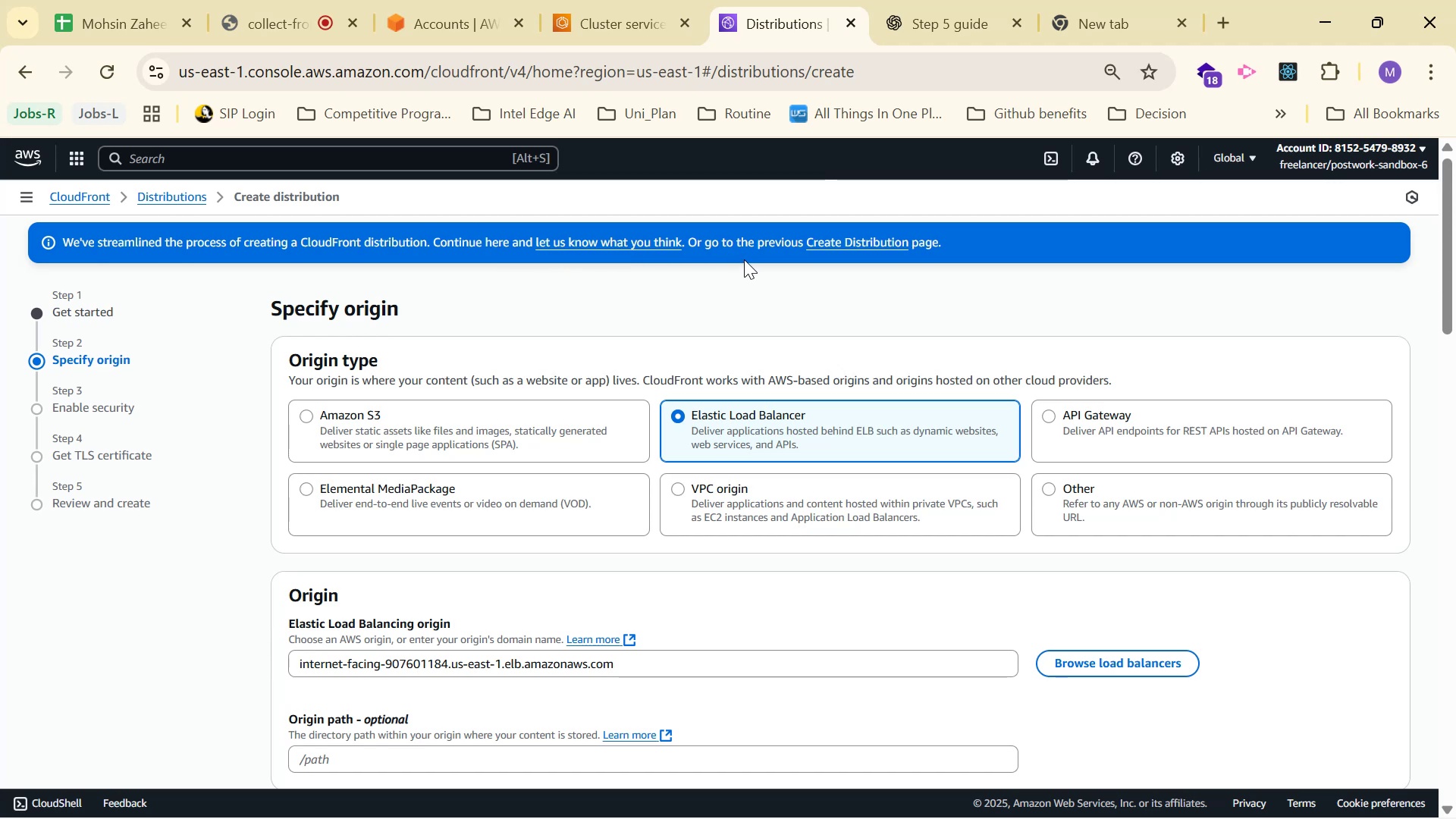 
wait(11.0)
 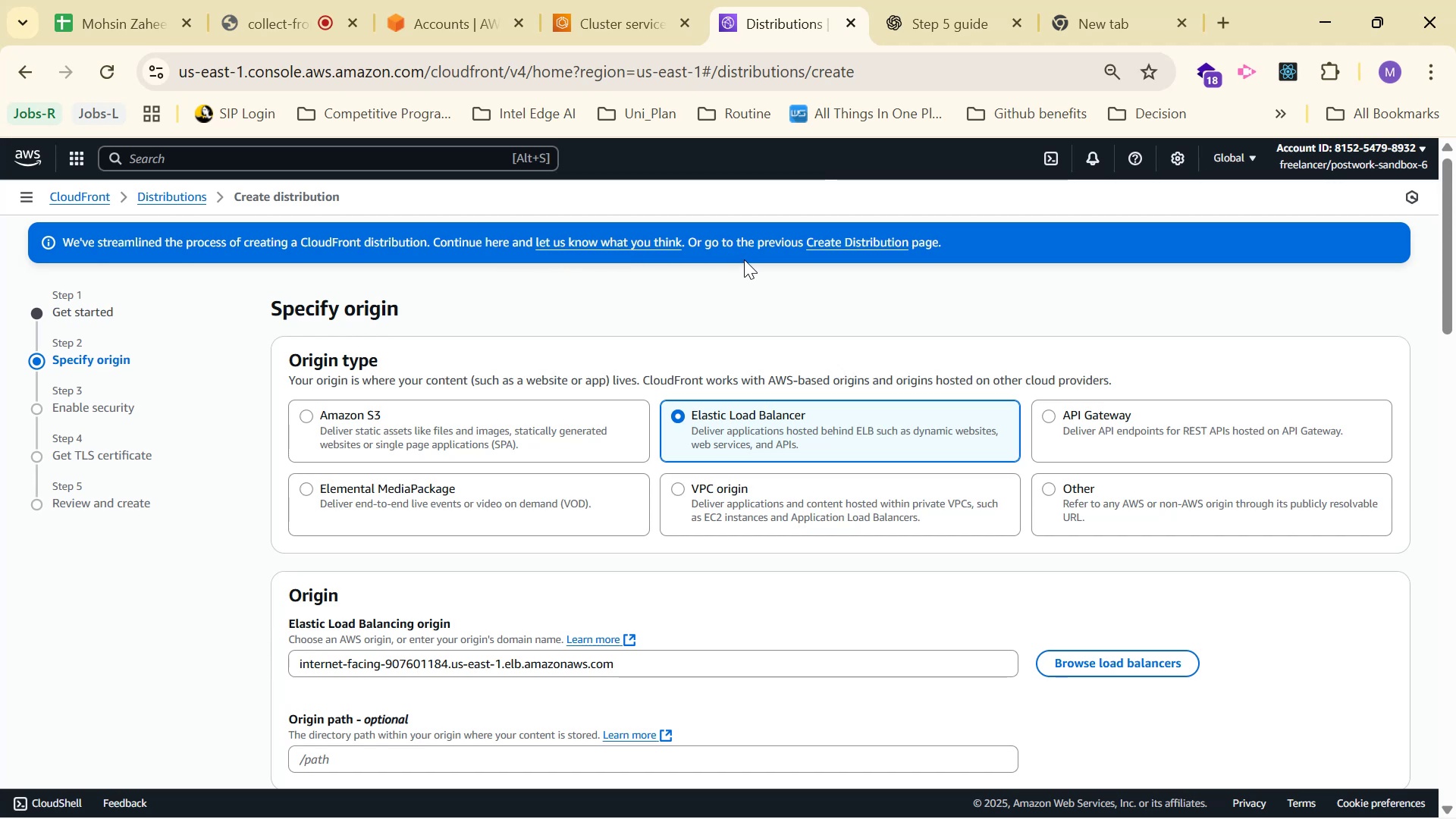 
scroll: coordinate [896, 545], scroll_direction: down, amount: 25.0
 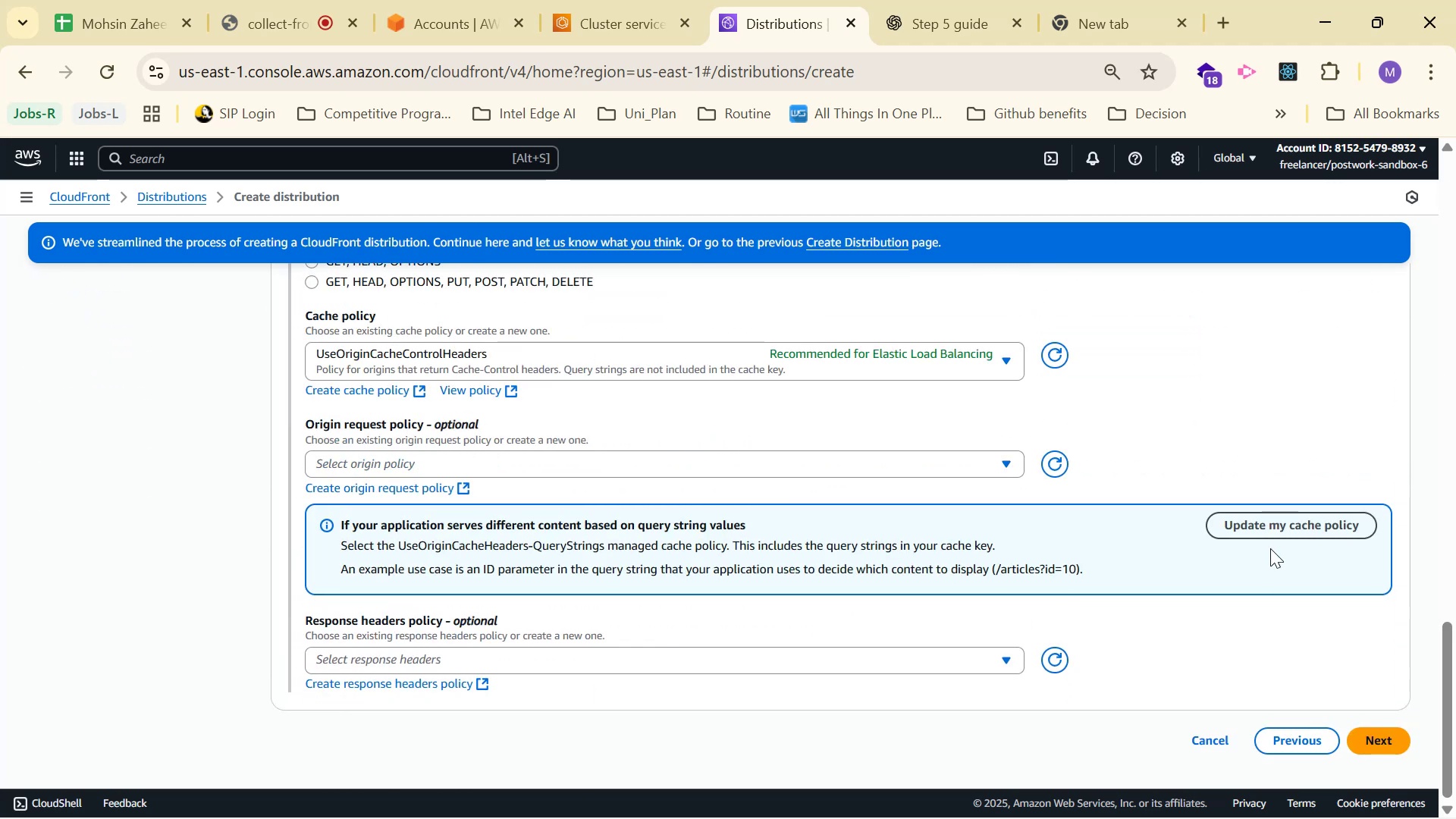 
left_click([1288, 521])
 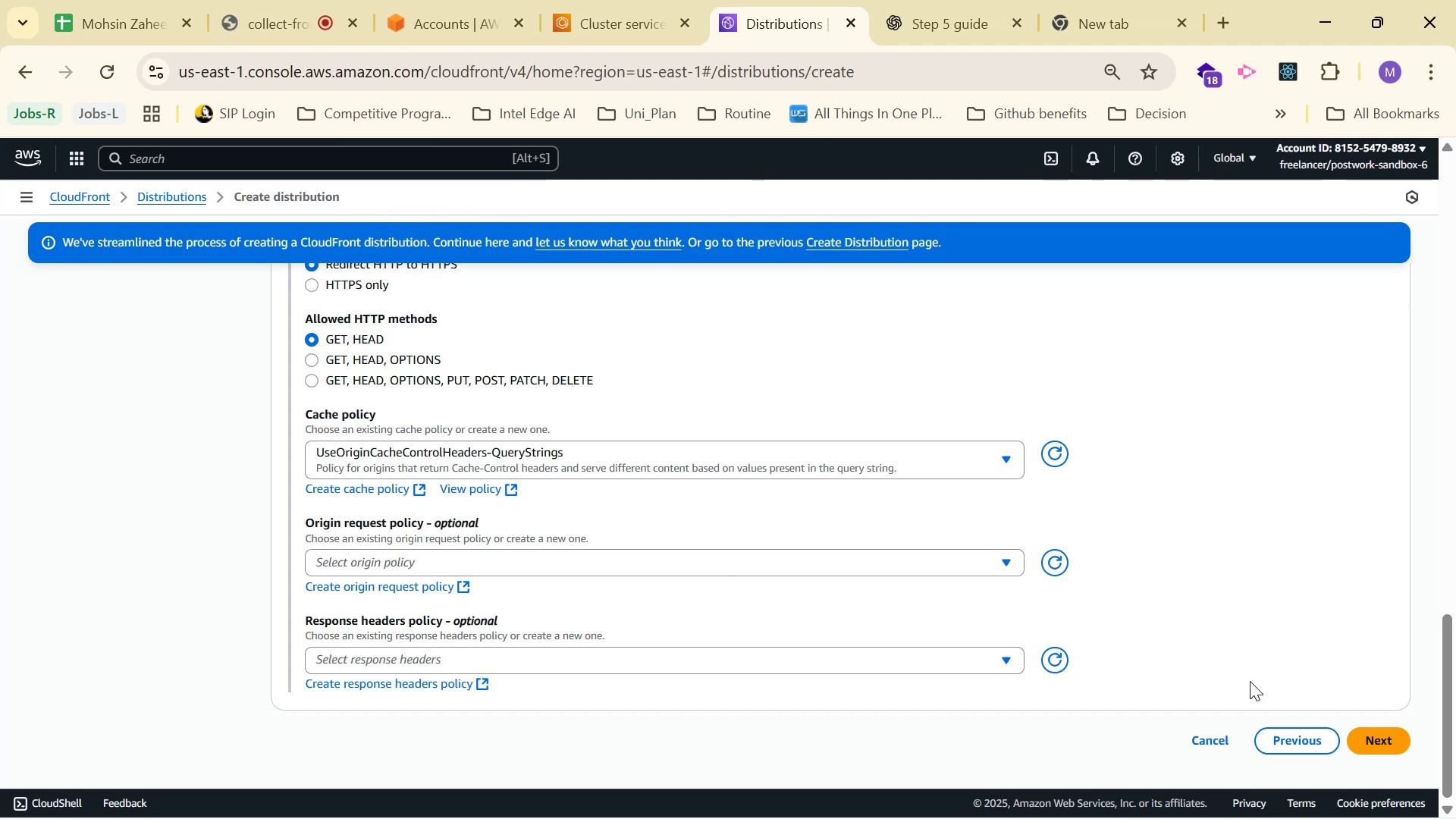 
left_click([1364, 738])
 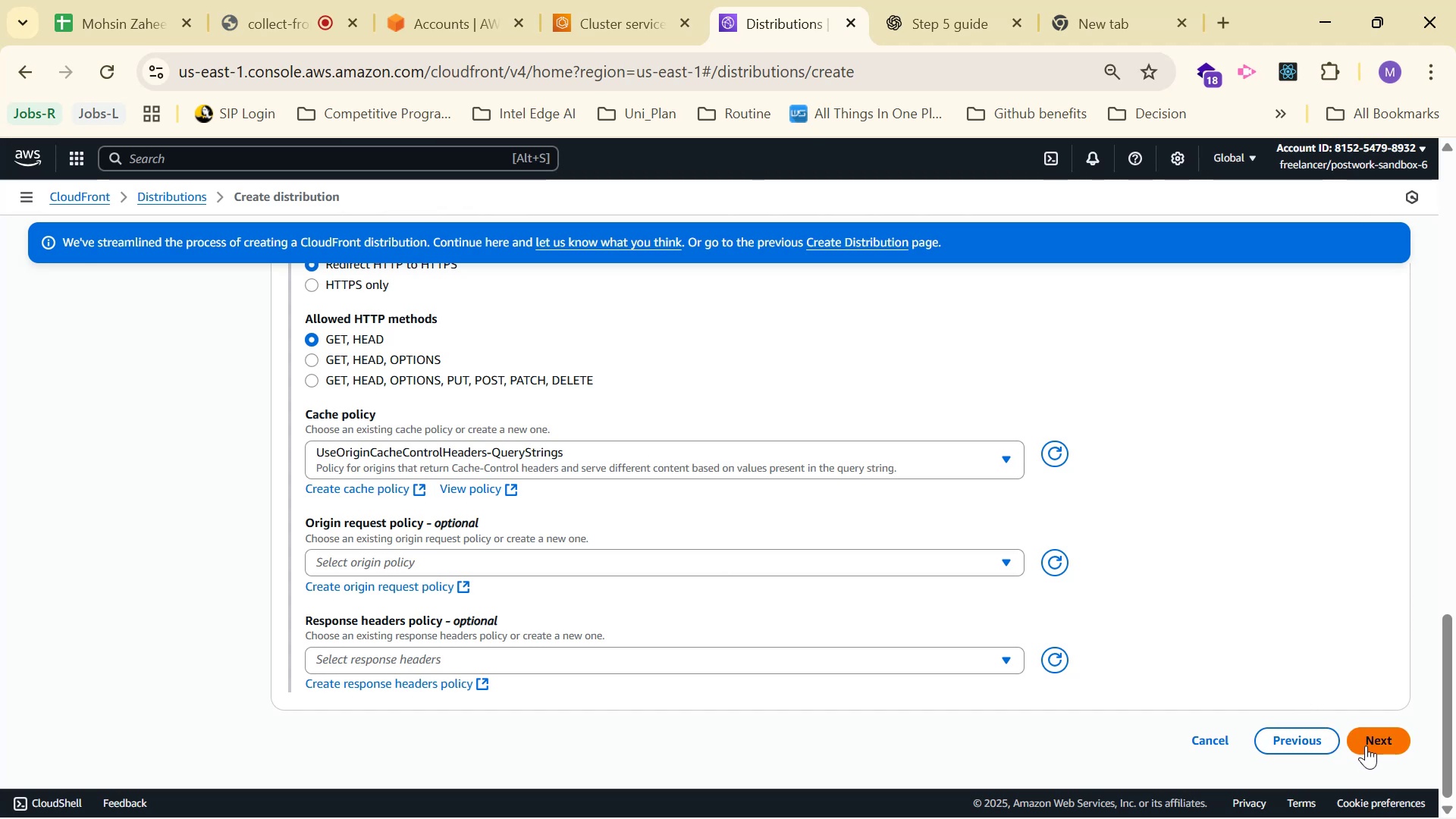 
double_click([1366, 745])
 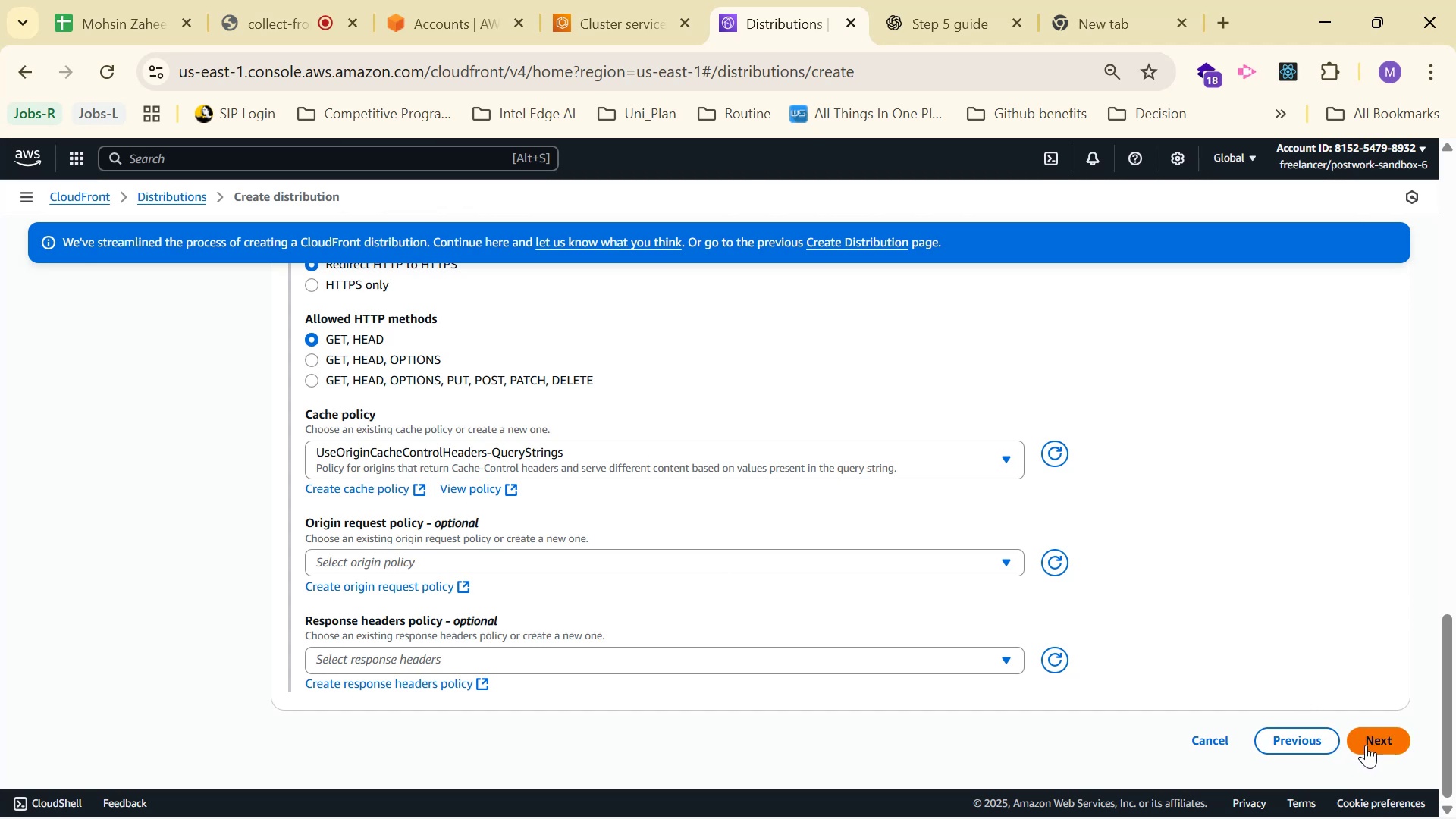 
triple_click([1365, 745])
 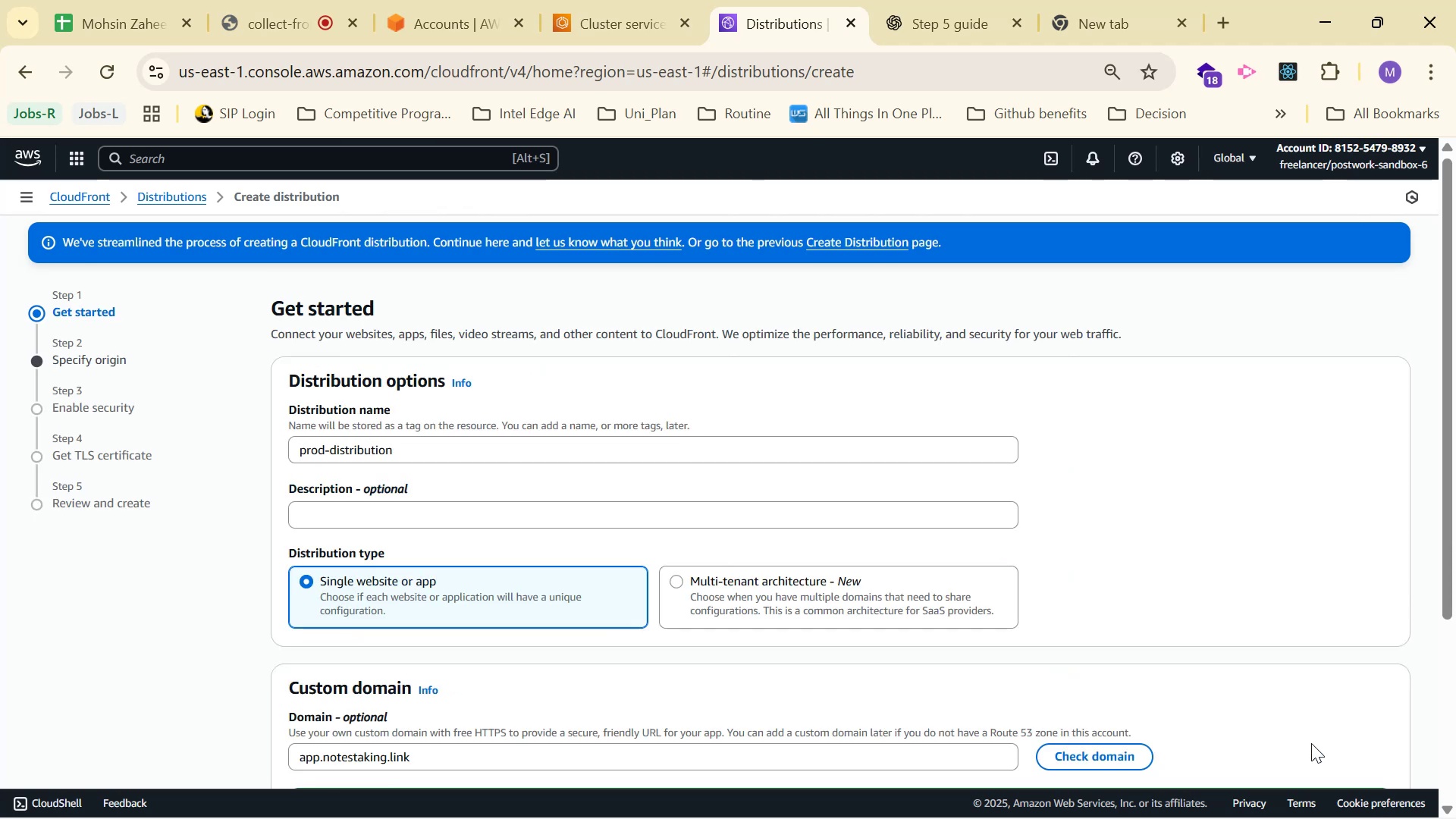 
scroll: coordinate [1348, 735], scroll_direction: down, amount: 7.0
 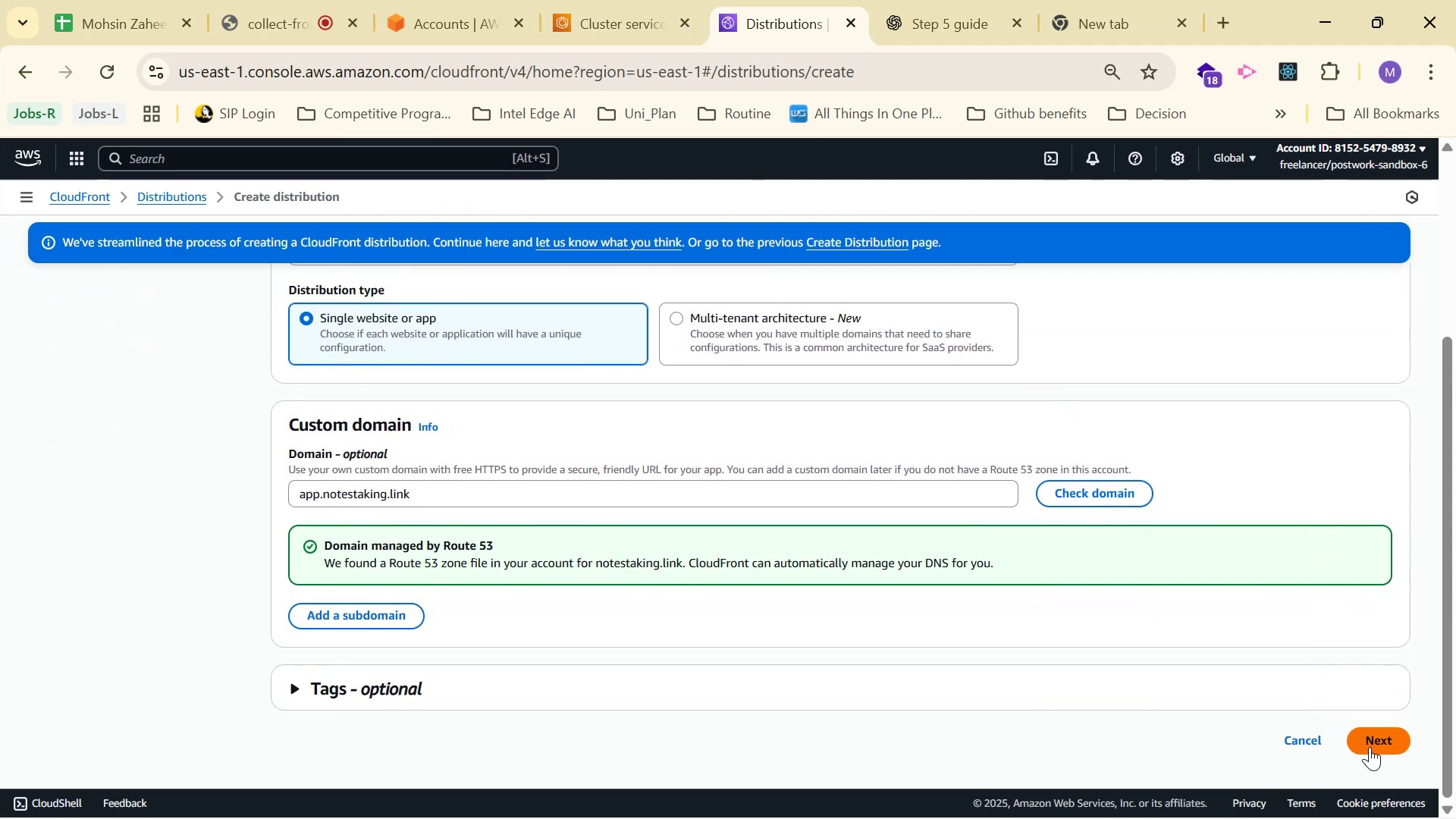 
left_click_drag(start_coordinate=[1389, 752], to_coordinate=[1389, 747])
 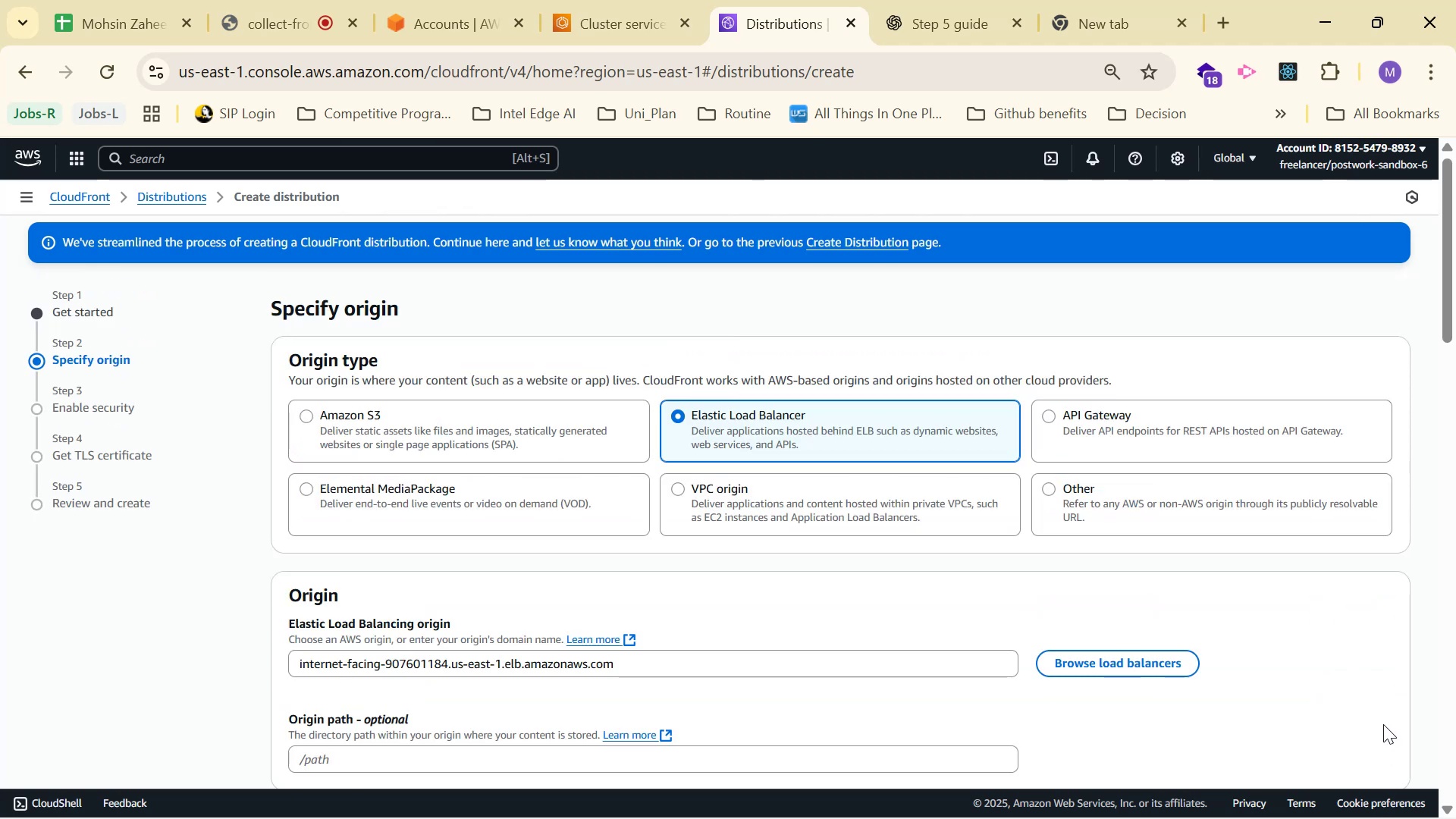 
scroll: coordinate [1367, 690], scroll_direction: down, amount: 5.0
 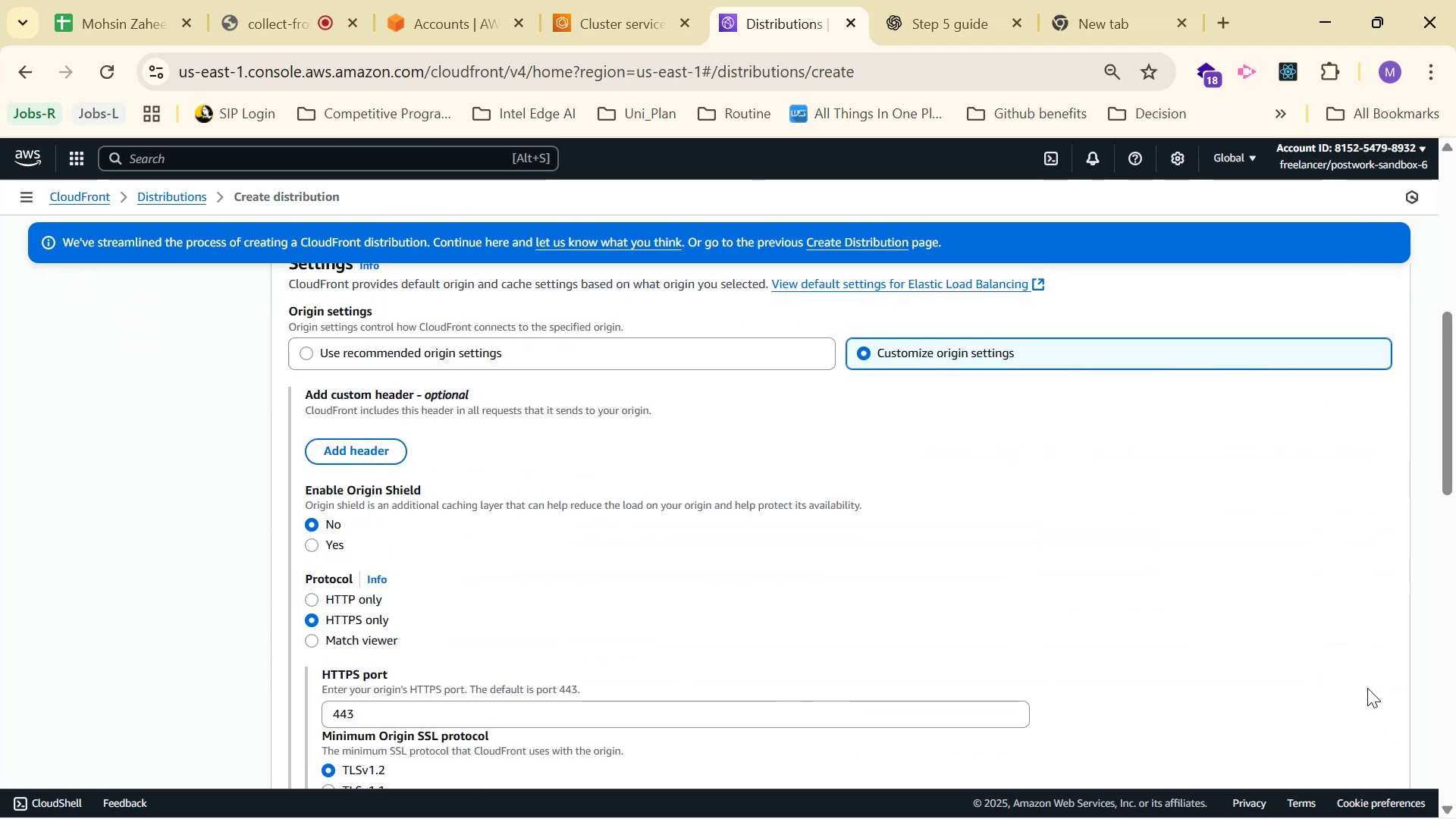 
scroll: coordinate [1363, 680], scroll_direction: up, amount: 7.0
 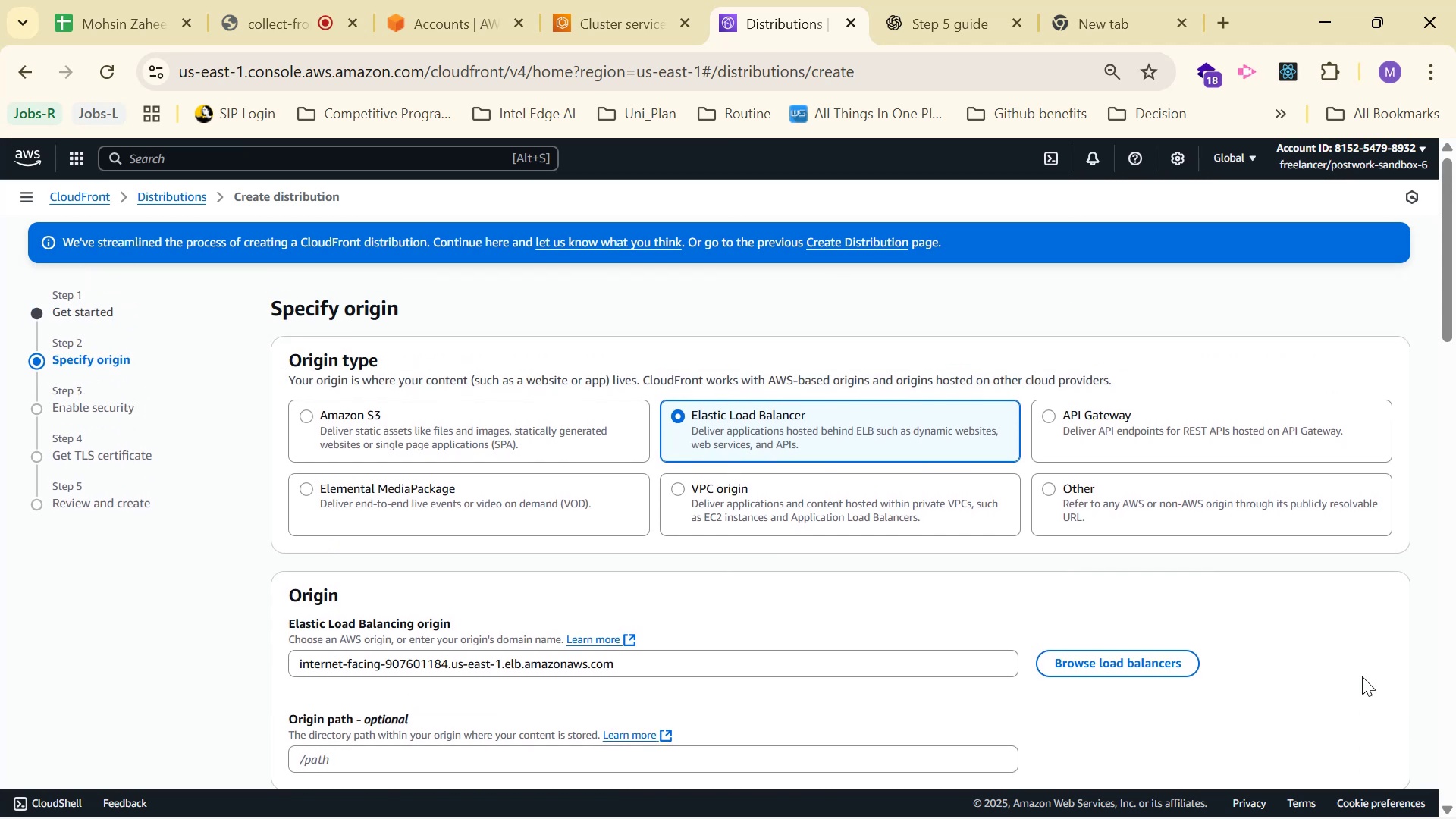 
scroll: coordinate [1347, 695], scroll_direction: down, amount: 17.0
 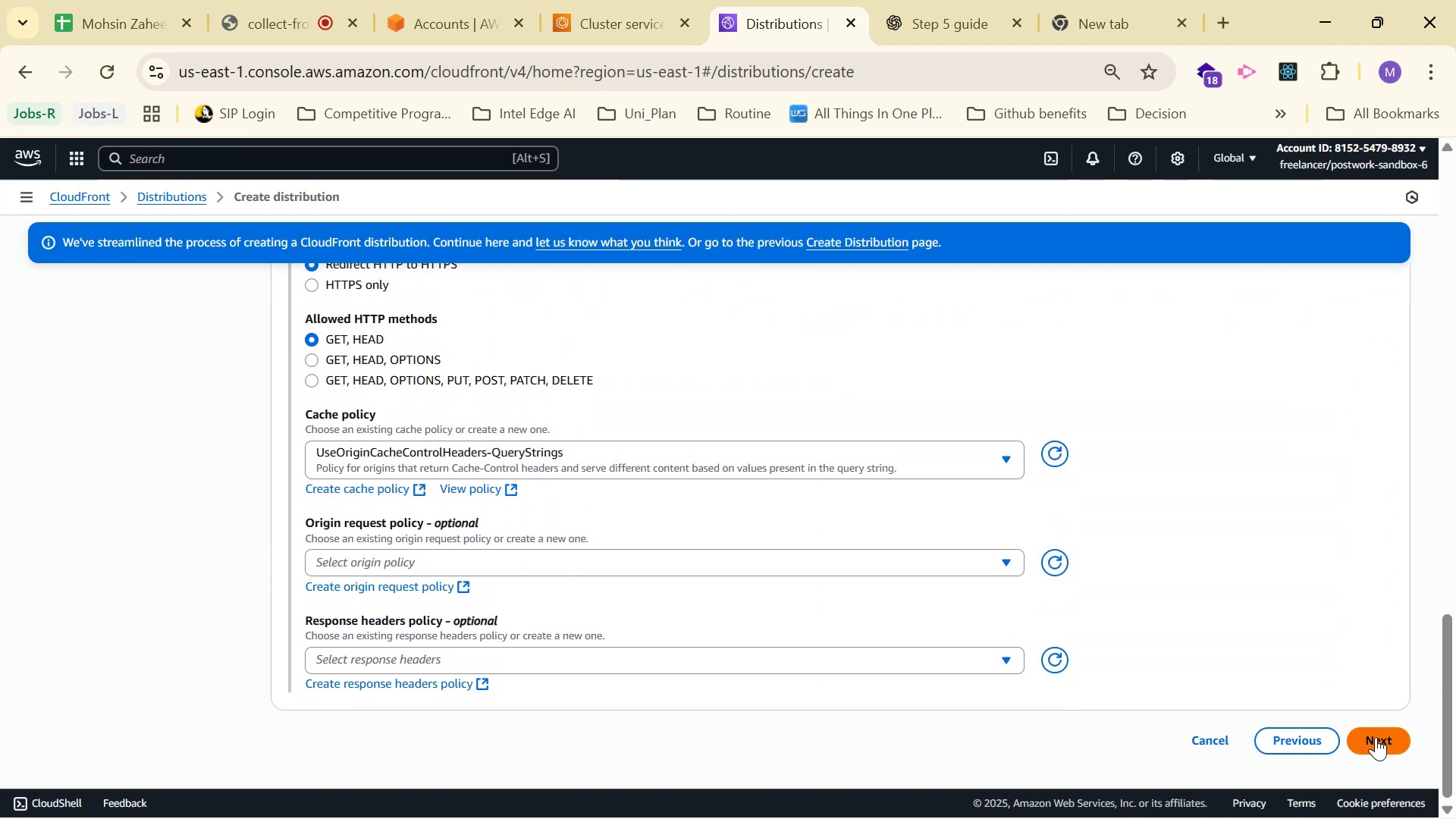 
double_click([1376, 736])
 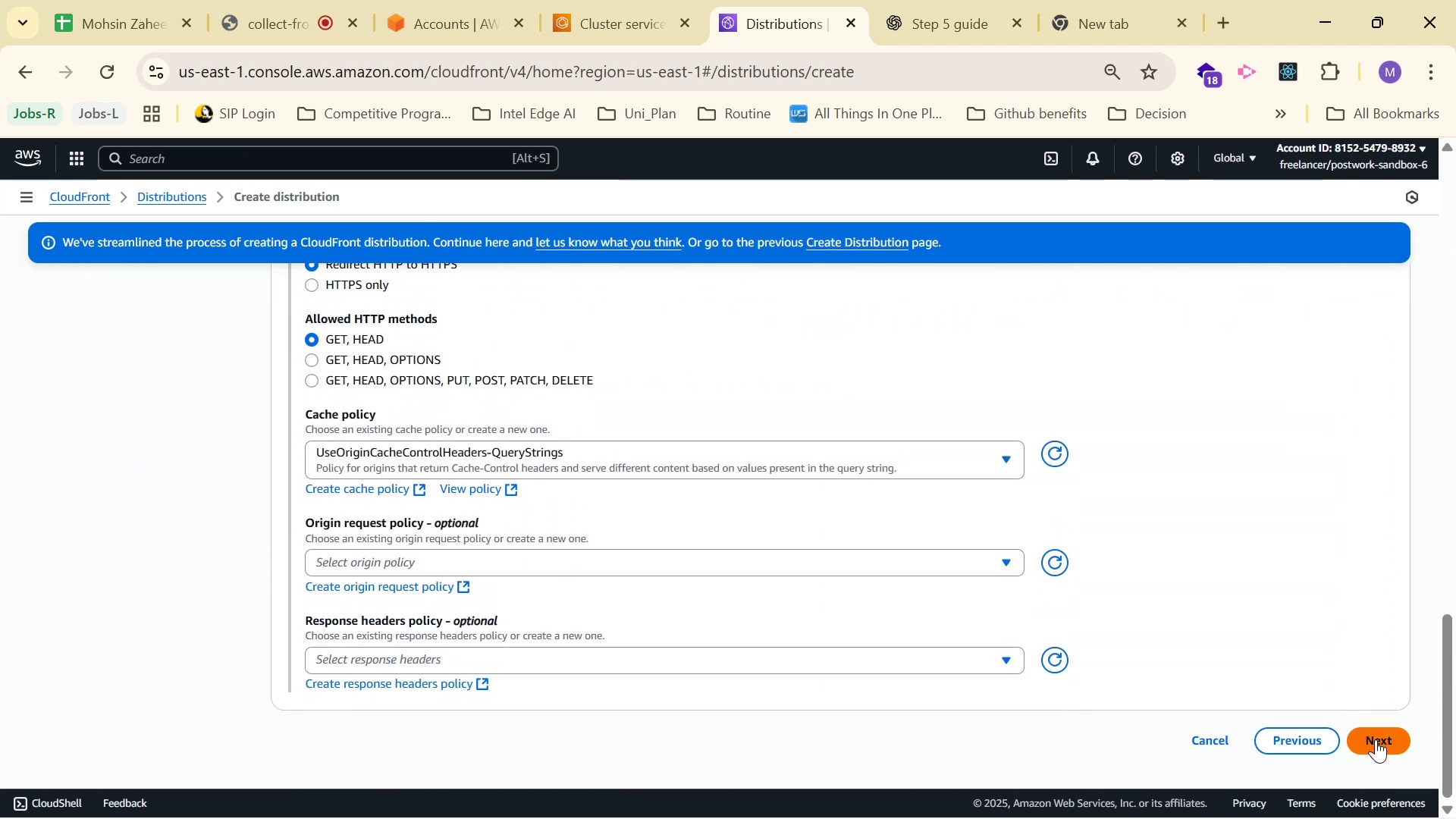 
triple_click([1376, 739])
 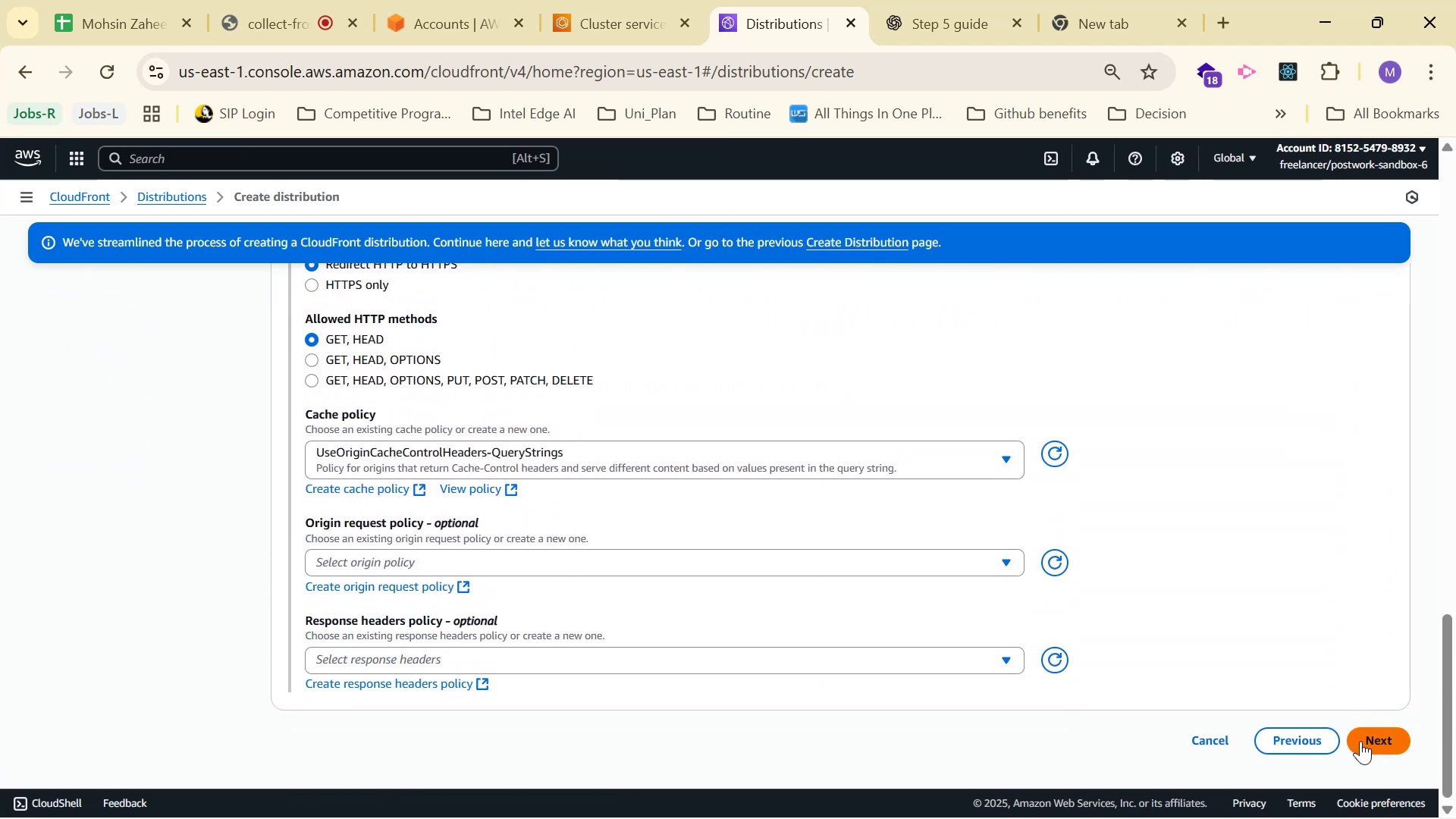 
triple_click([1359, 741])
 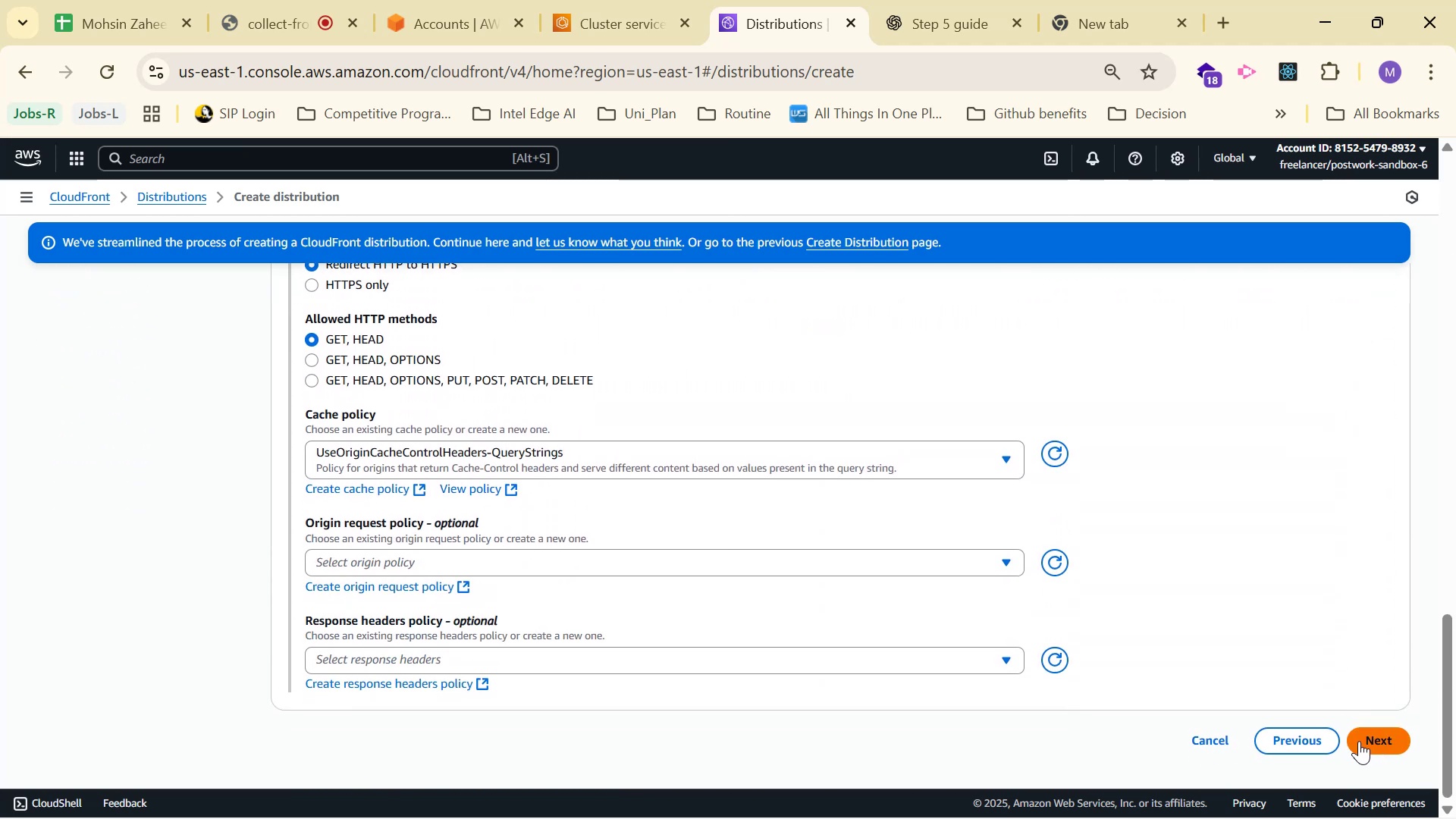 
triple_click([1359, 741])
 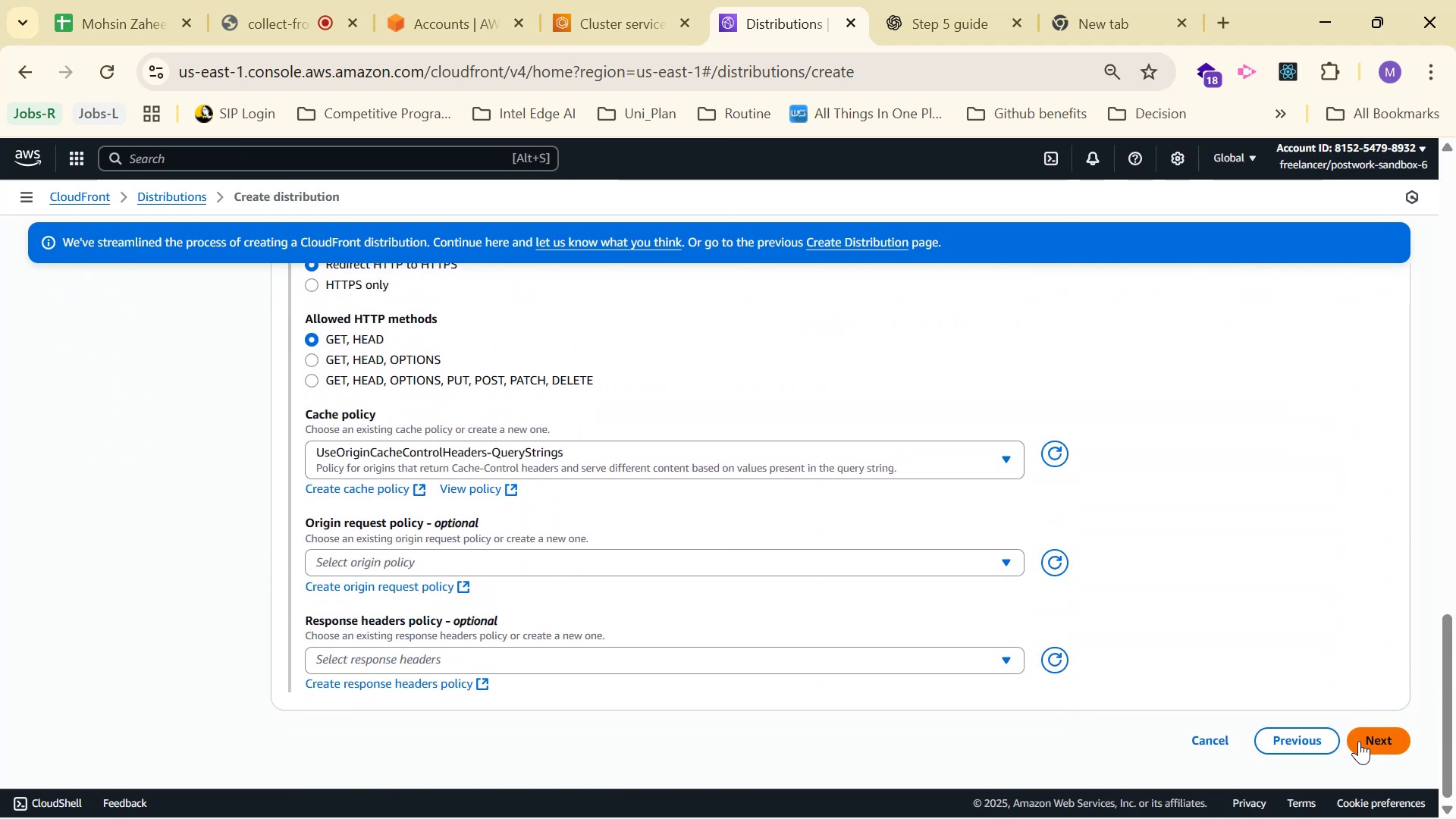 
triple_click([1359, 741])
 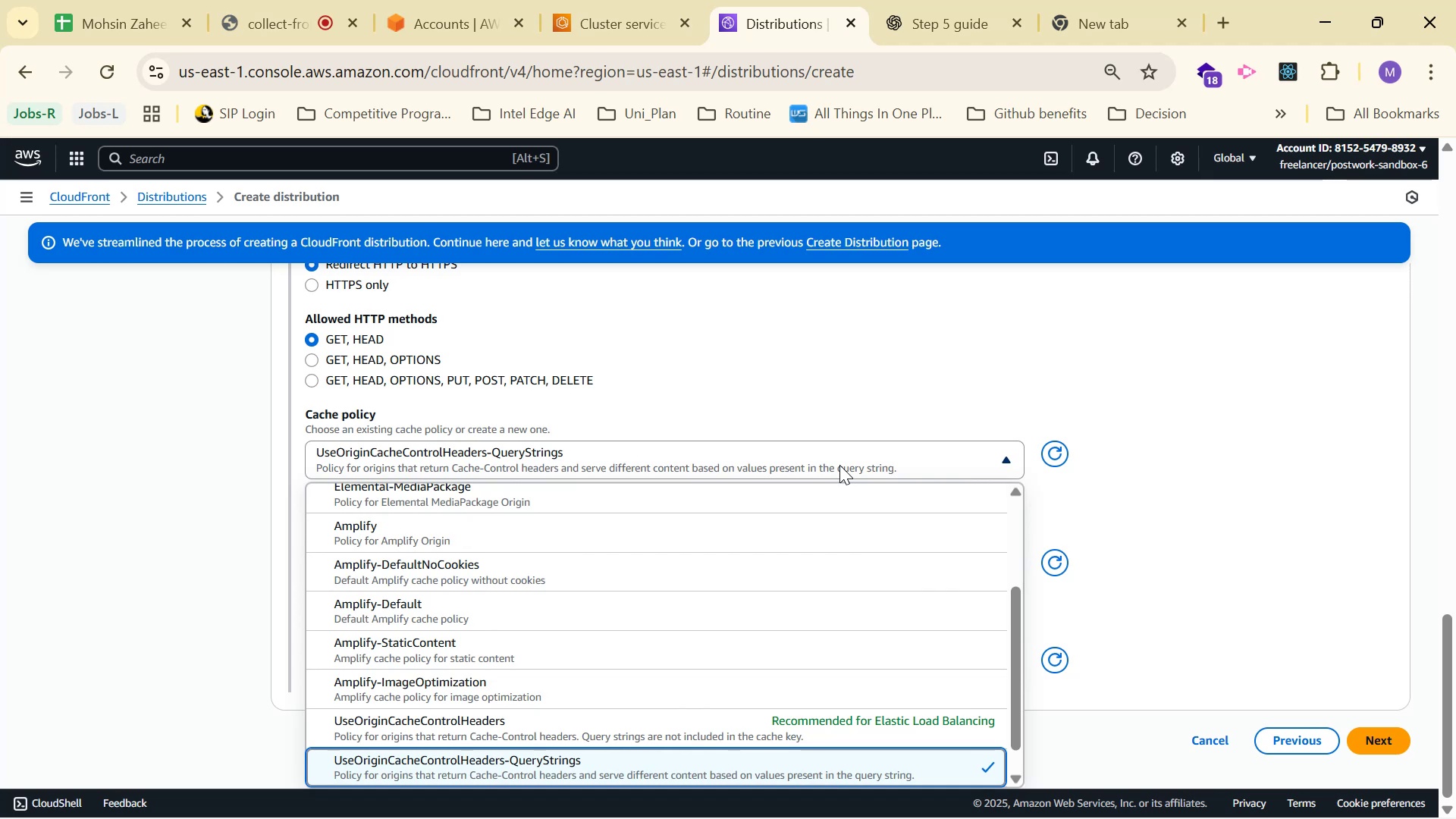 
left_click([905, 734])
 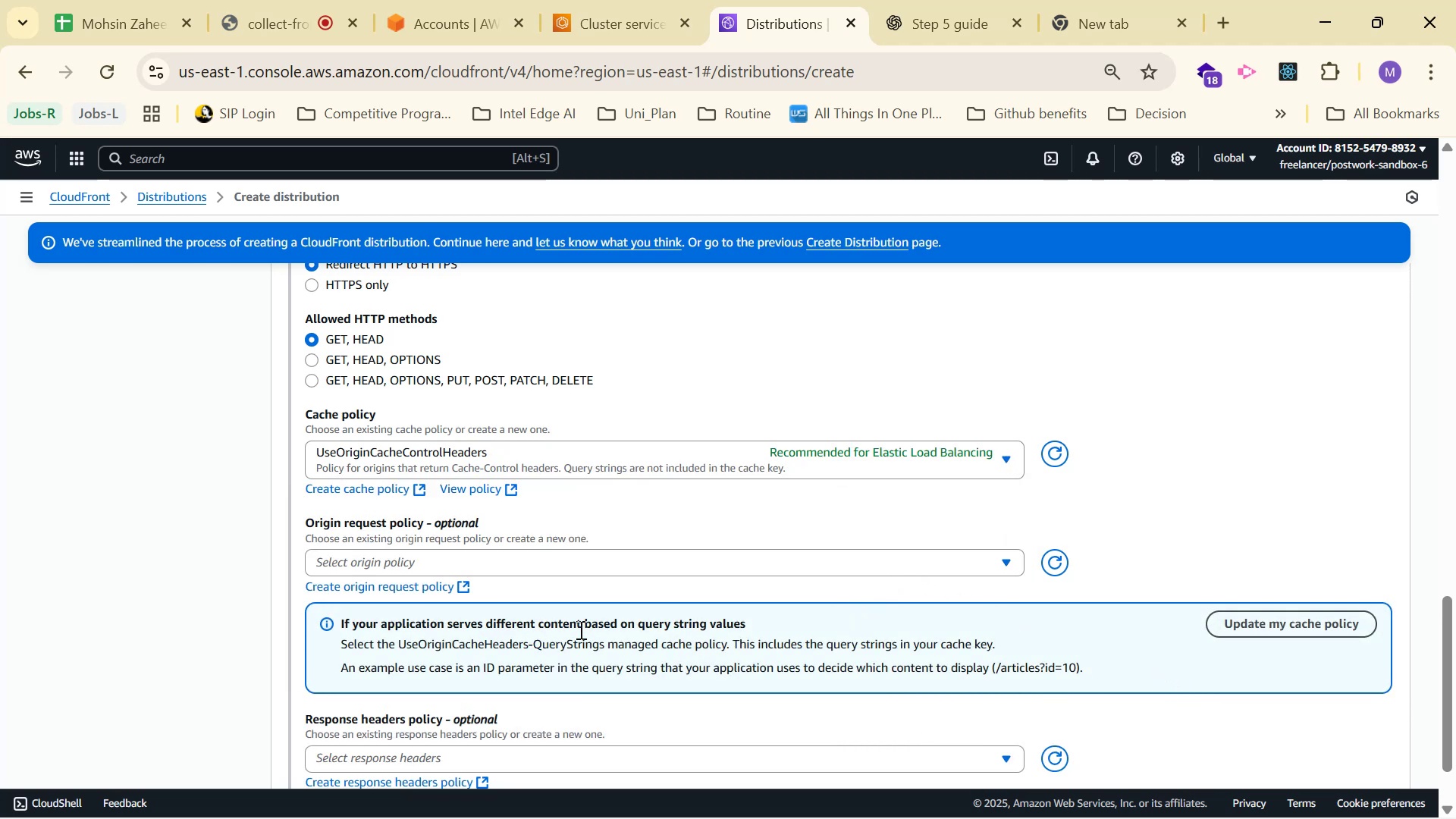 
wait(6.25)
 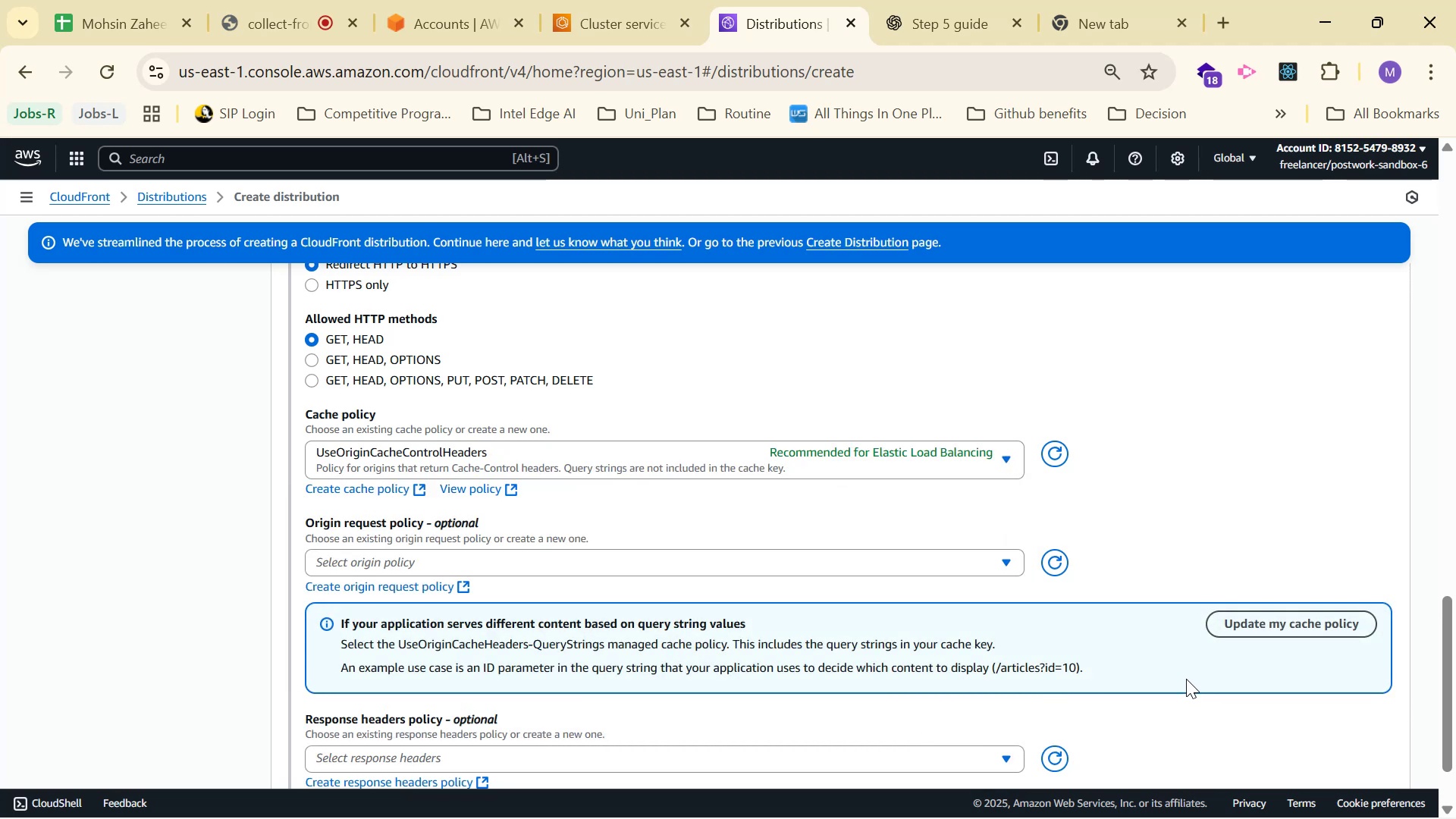 
left_click_drag(start_coordinate=[345, 642], to_coordinate=[1105, 670])
 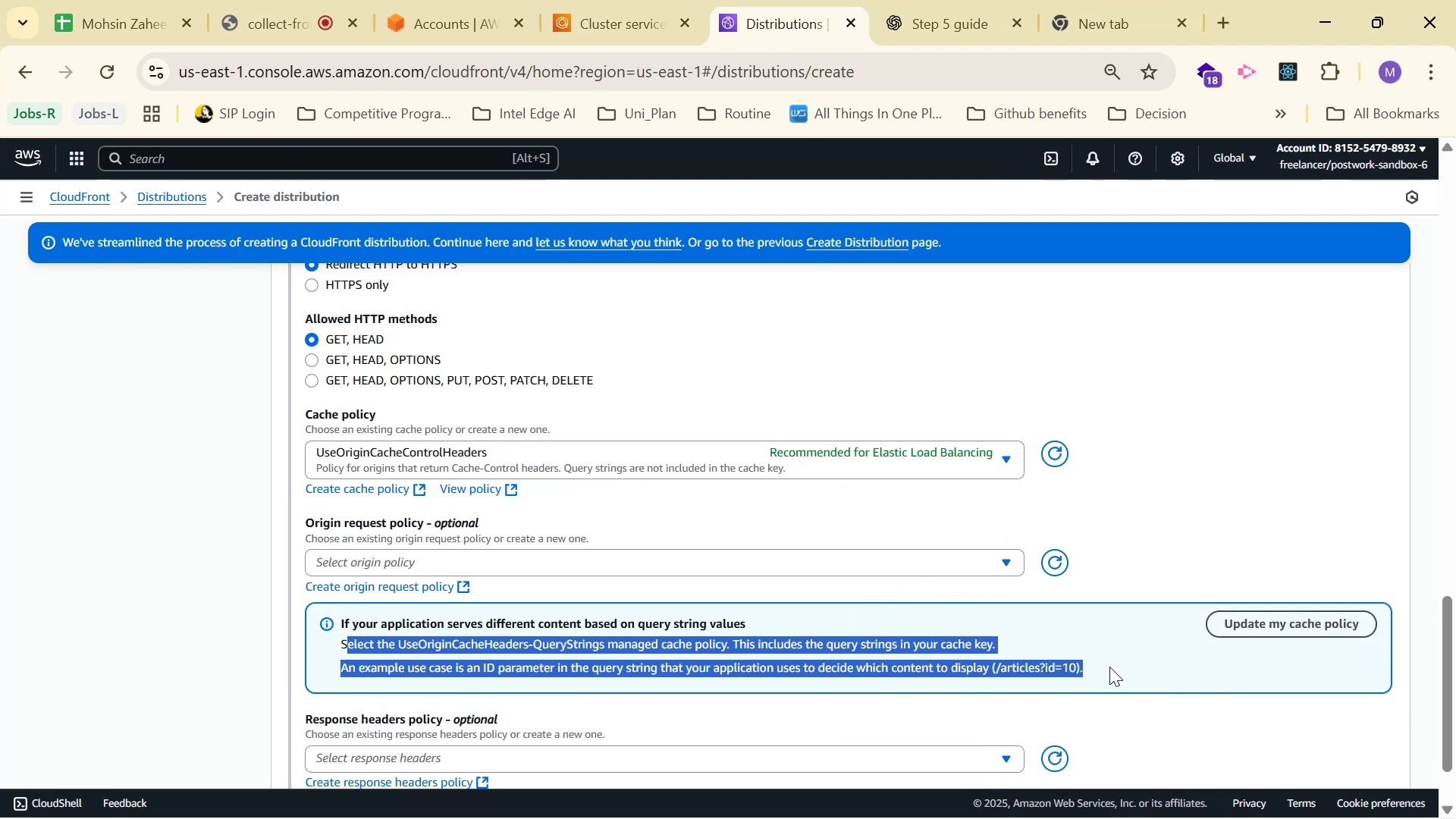 
scroll: coordinate [1169, 672], scroll_direction: down, amount: 6.0
 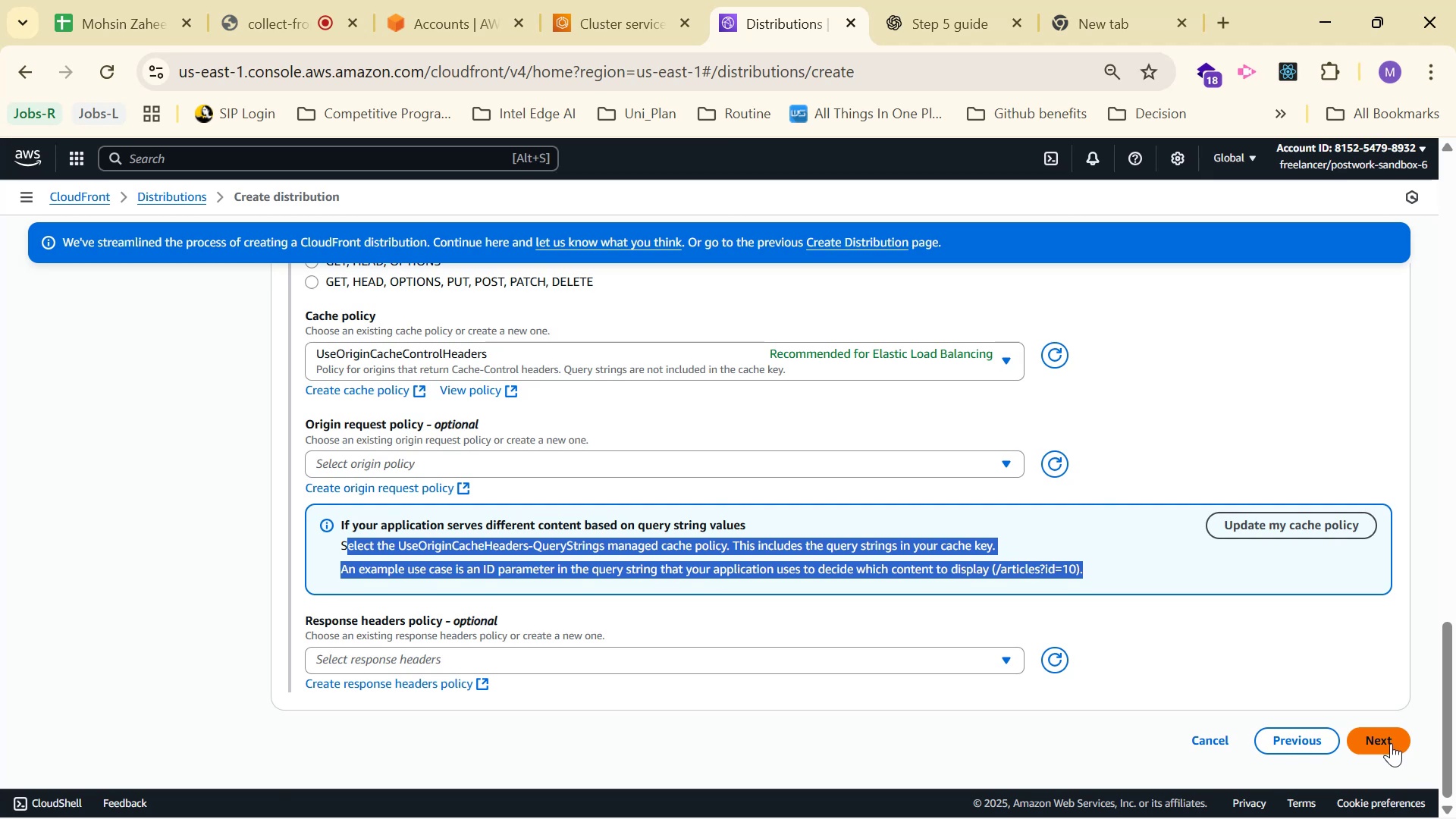 
scroll: coordinate [1125, 614], scroll_direction: up, amount: 17.0
 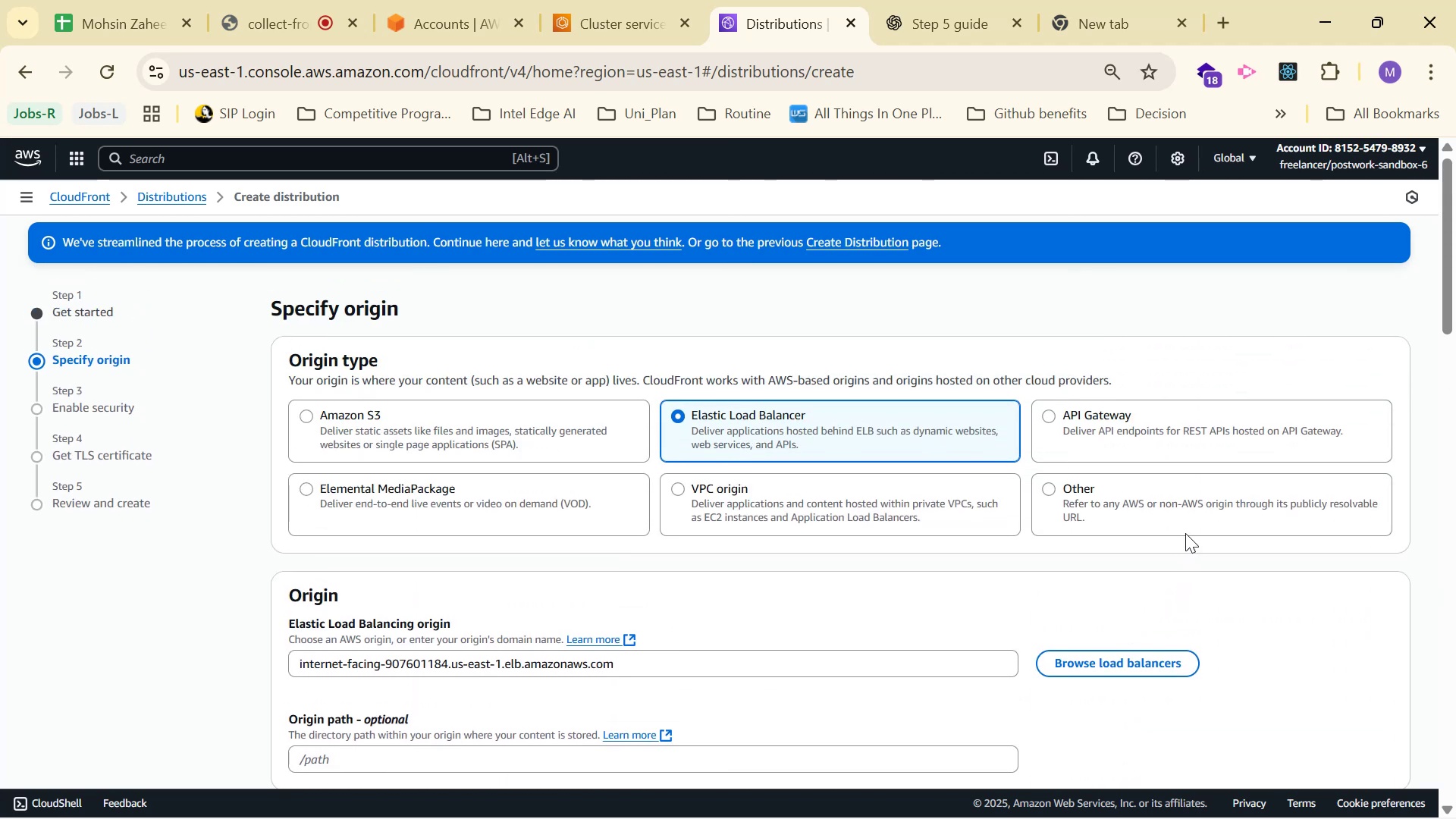 
double_click([82, 410])
 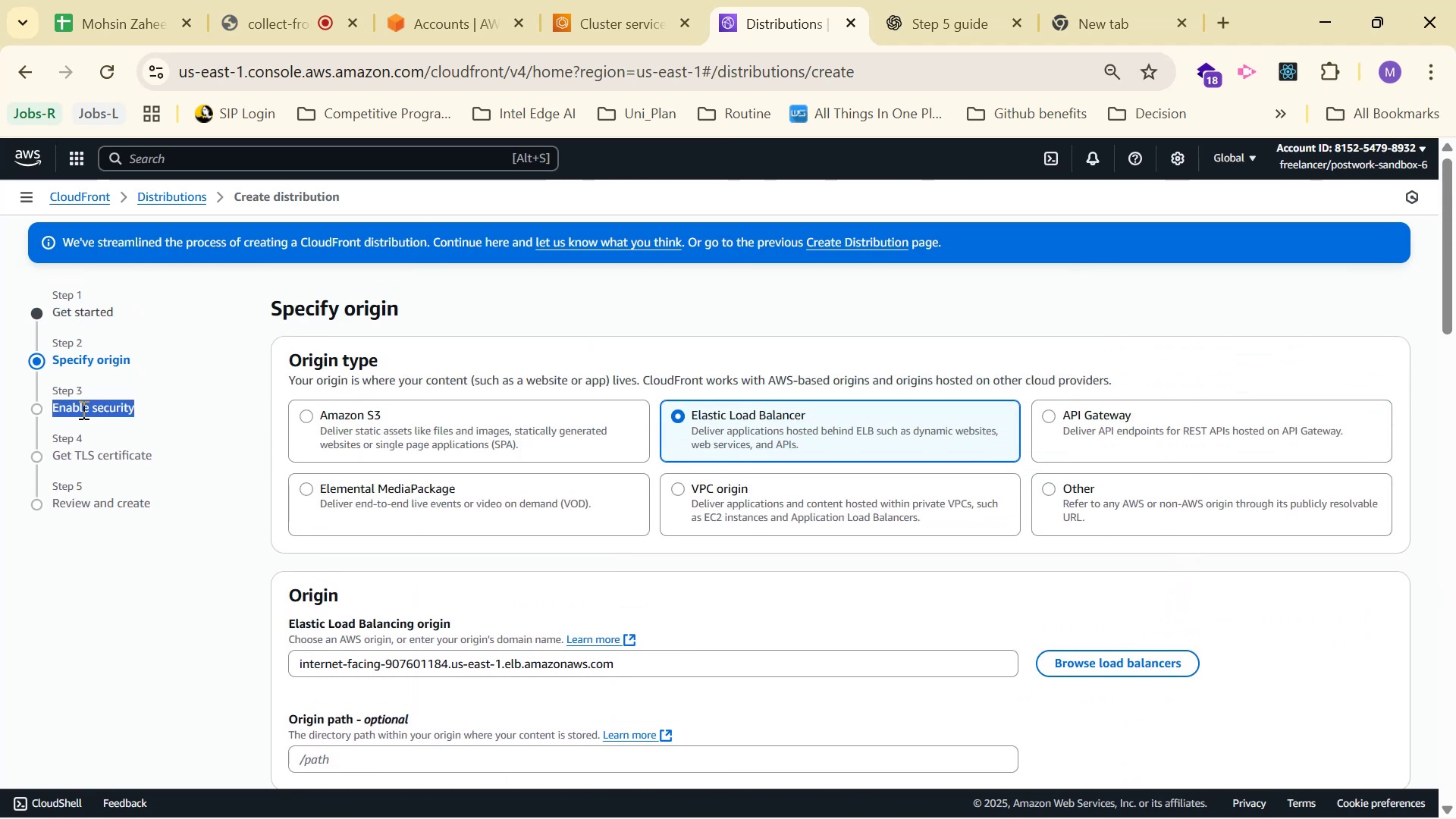 
triple_click([82, 410])
 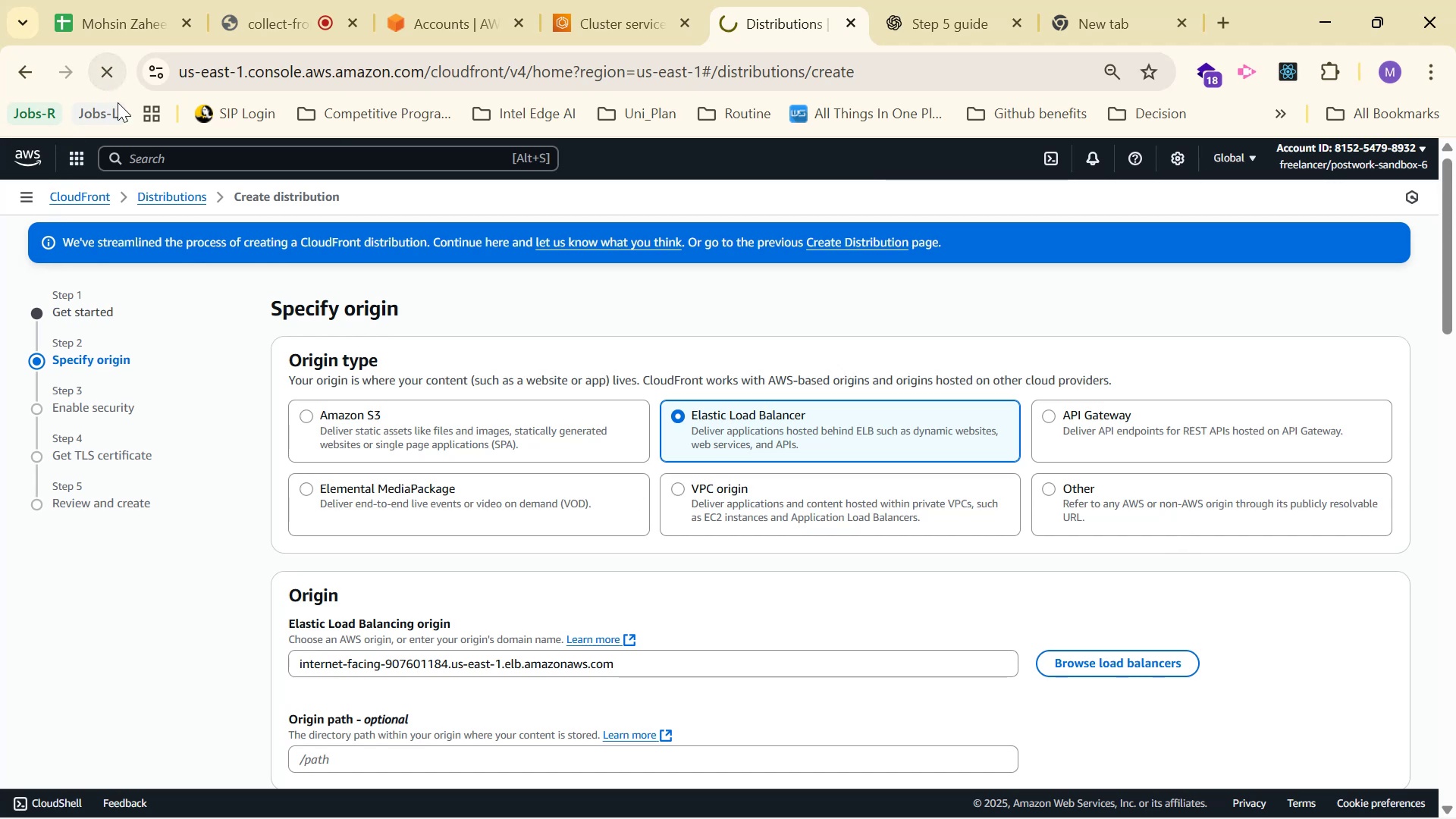 
wait(9.47)
 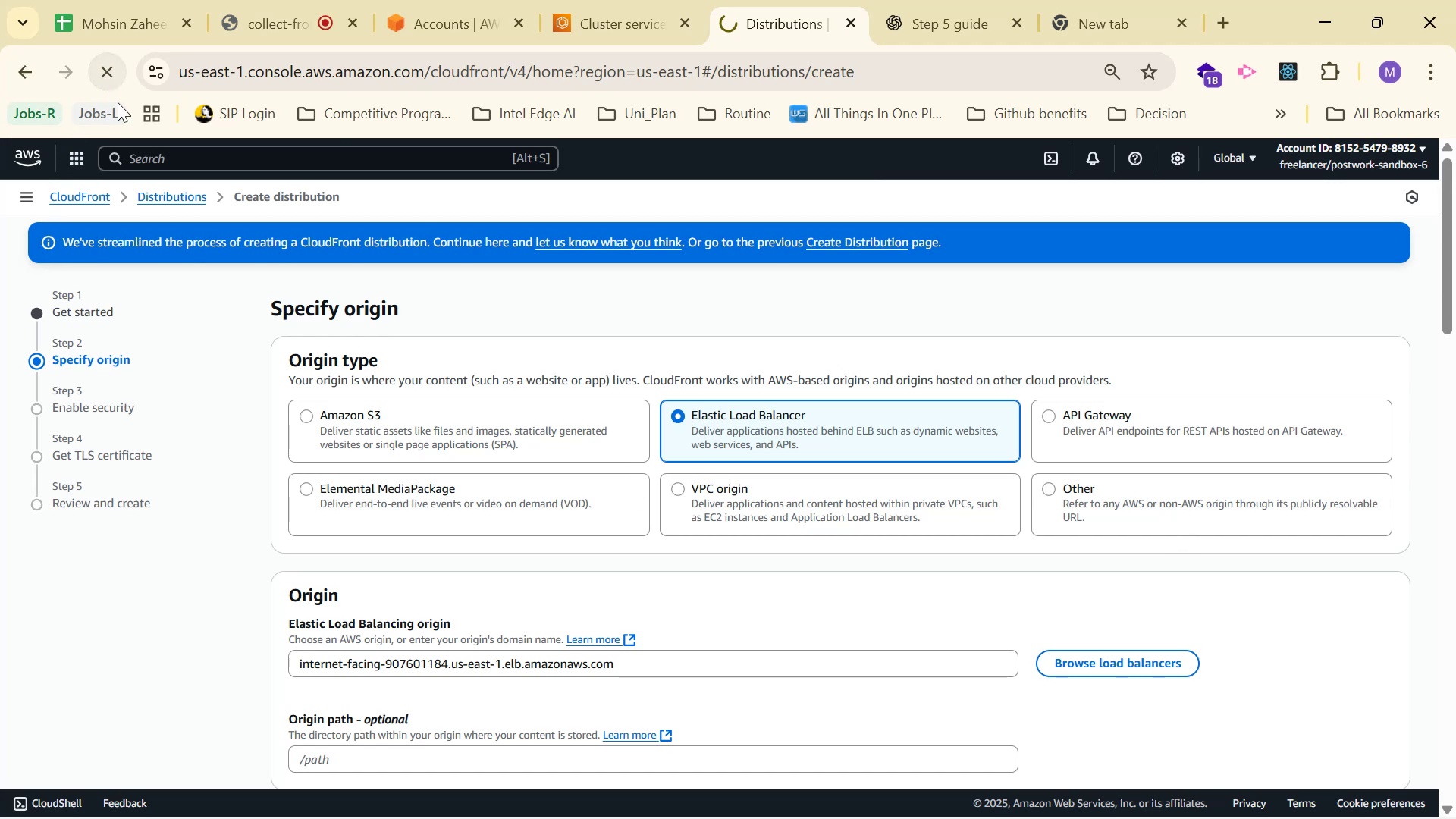 
left_click([486, 445])
 